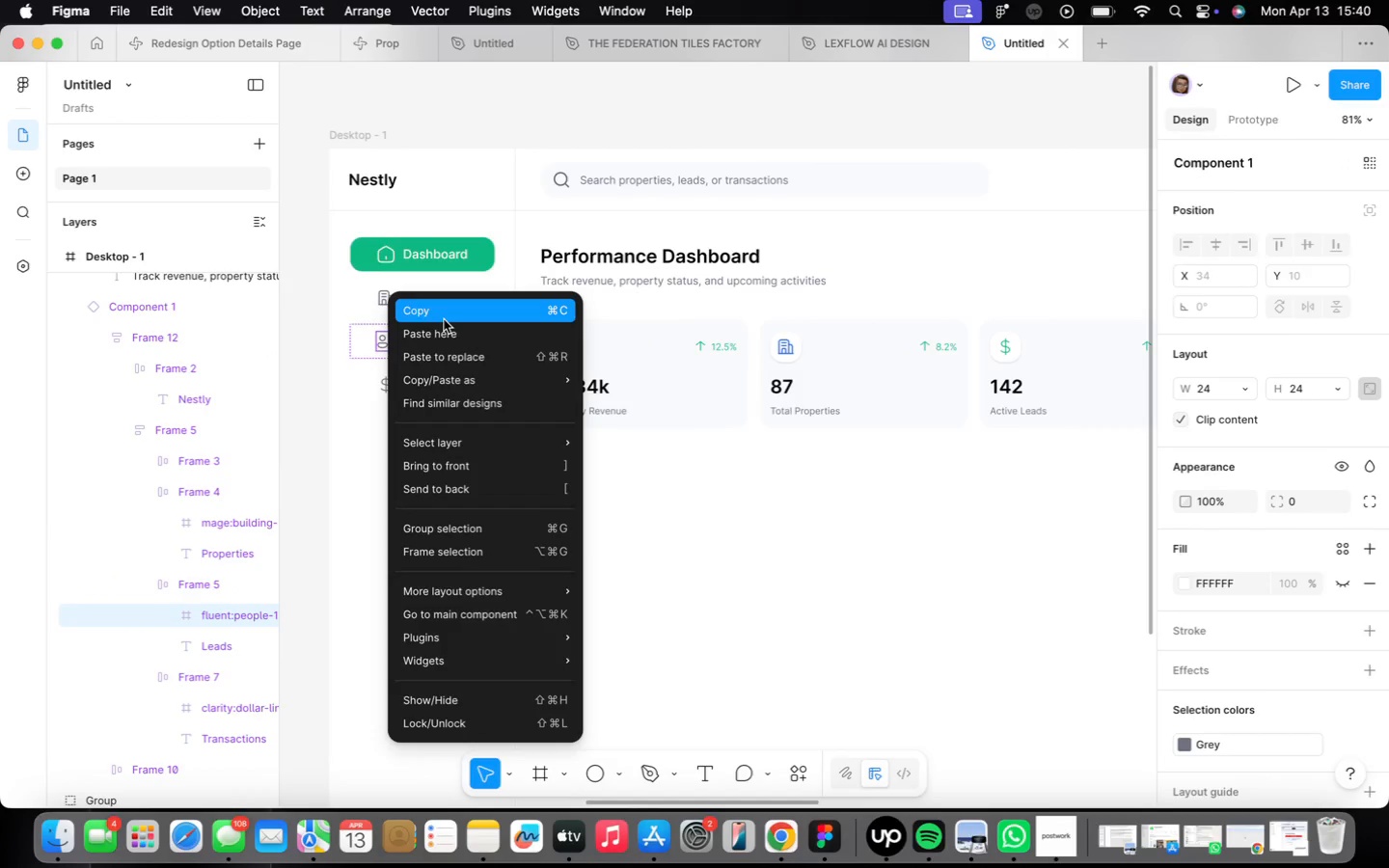 
left_click([790, 196])
 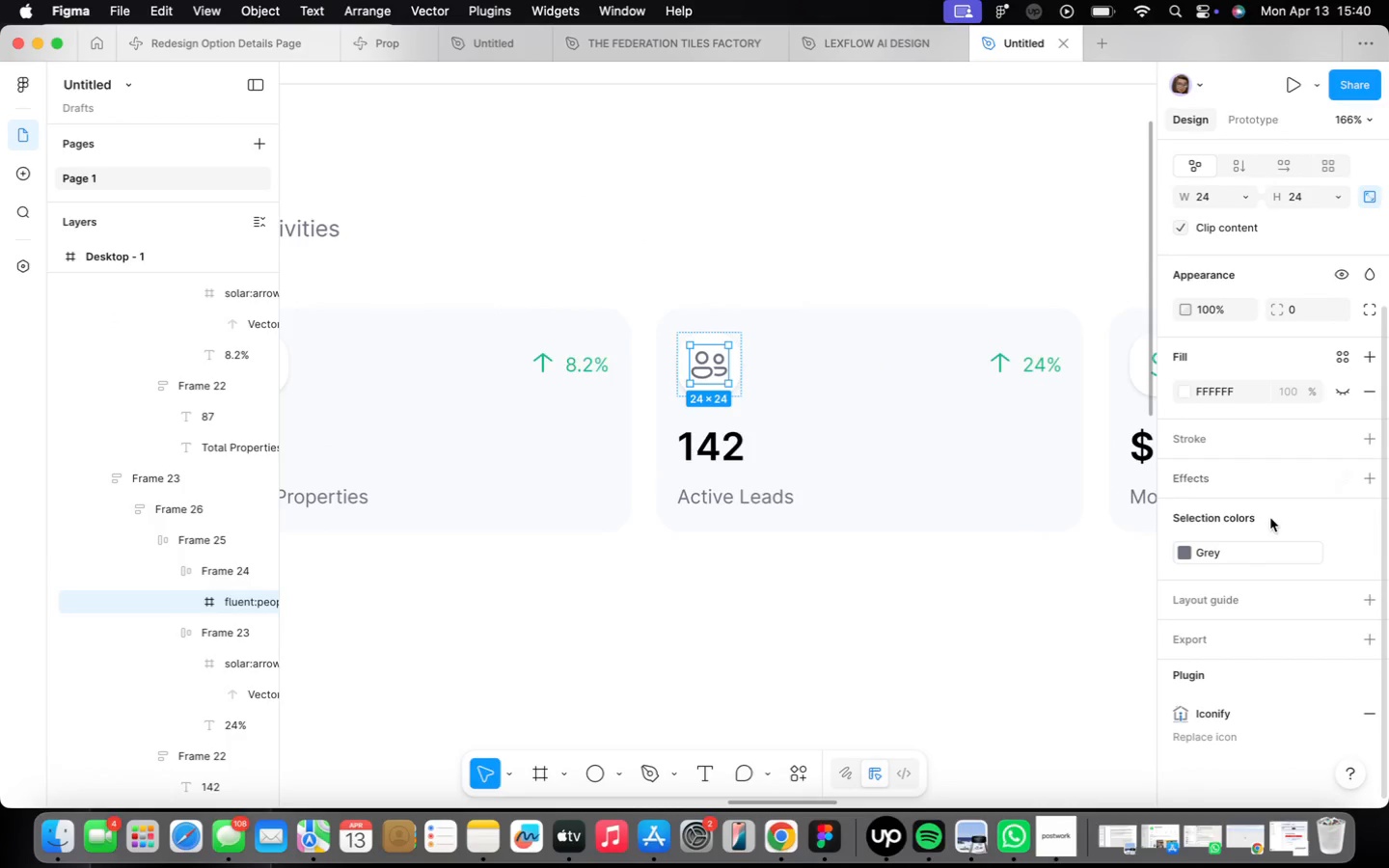 
scroll: coordinate [1227, 495], scroll_direction: down, amount: 17.0
 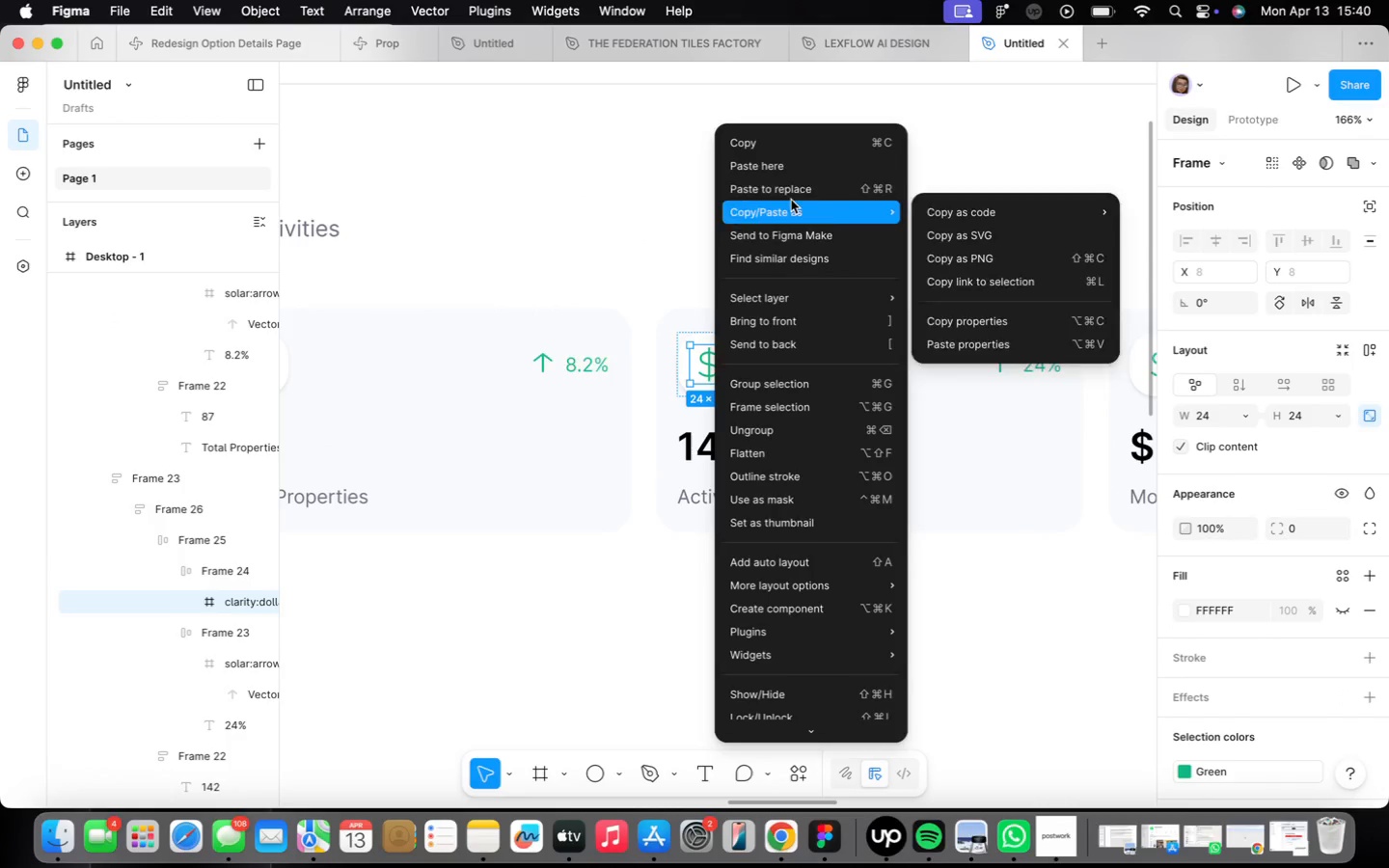 
left_click([1338, 553])
 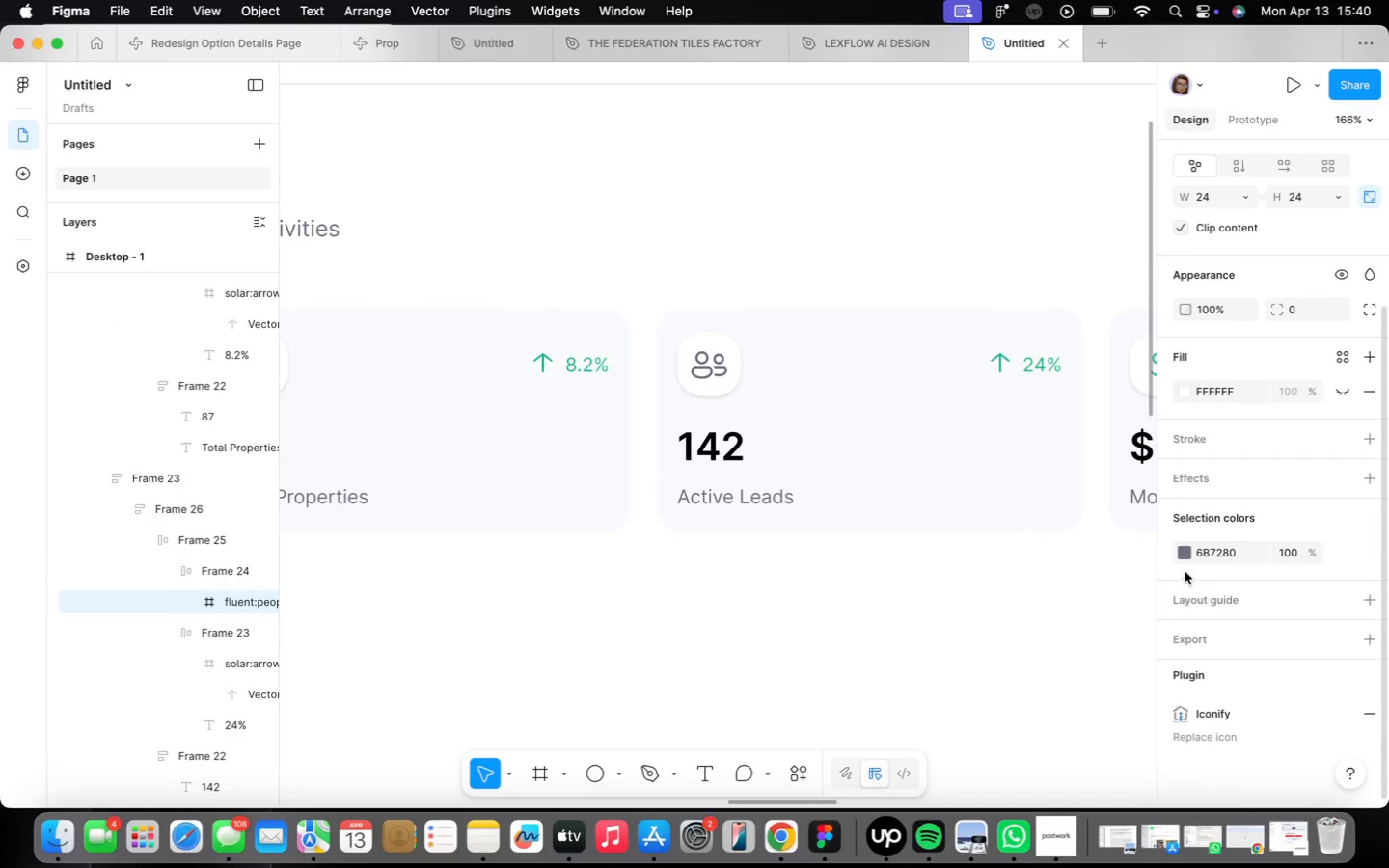 
left_click([1188, 556])
 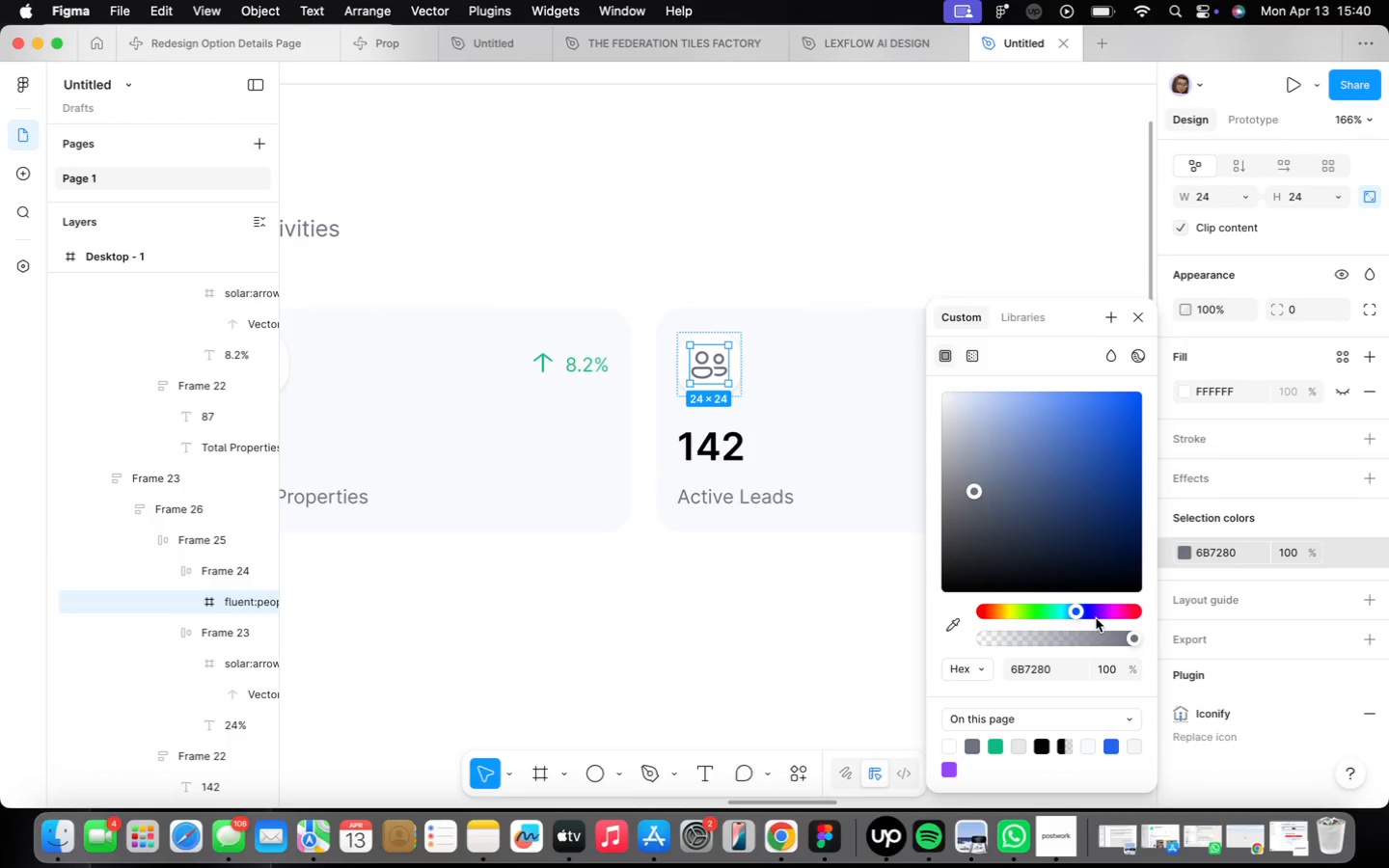 
left_click([1110, 619])
 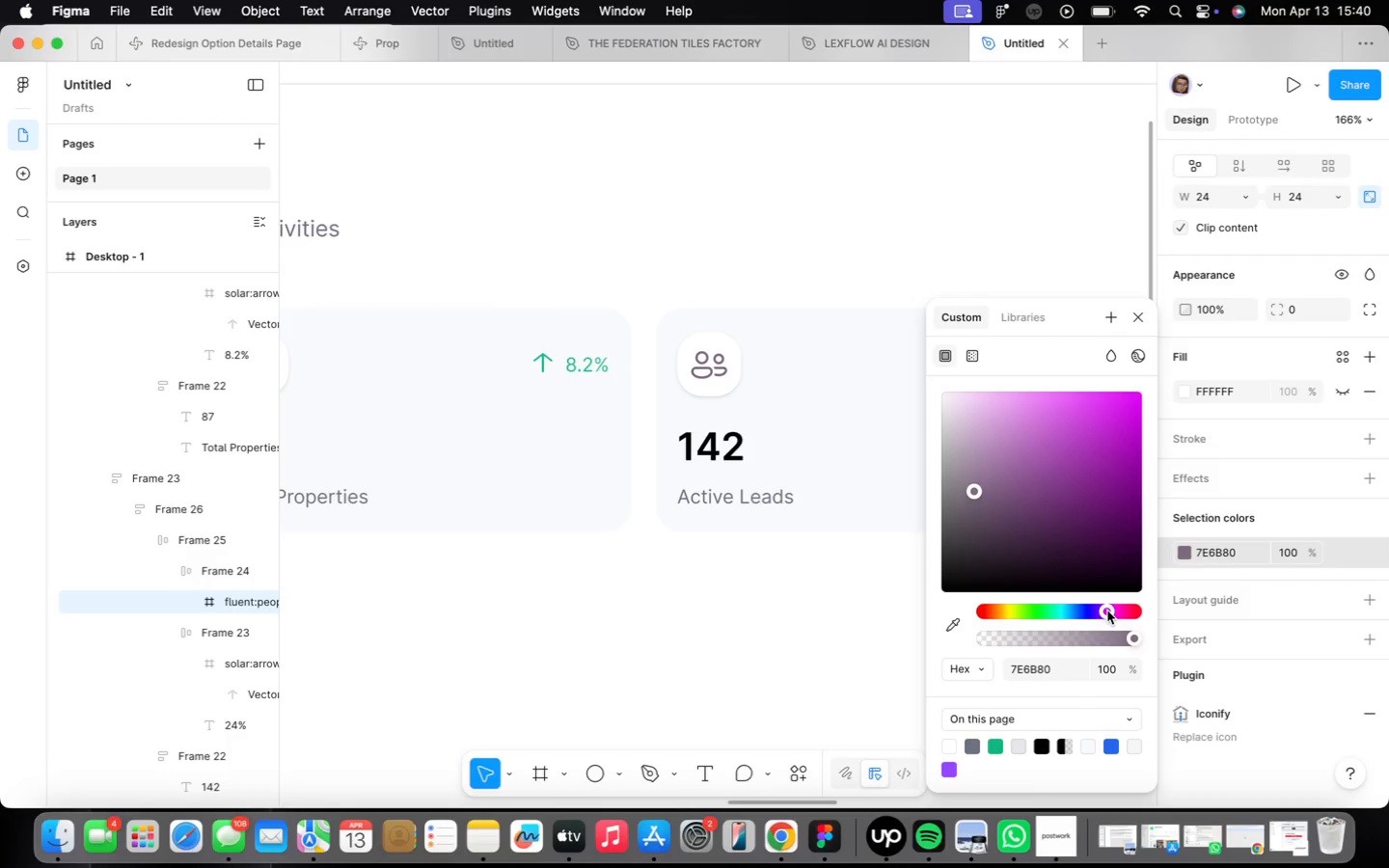 
left_click_drag(start_coordinate=[1112, 611], to_coordinate=[1106, 610])
 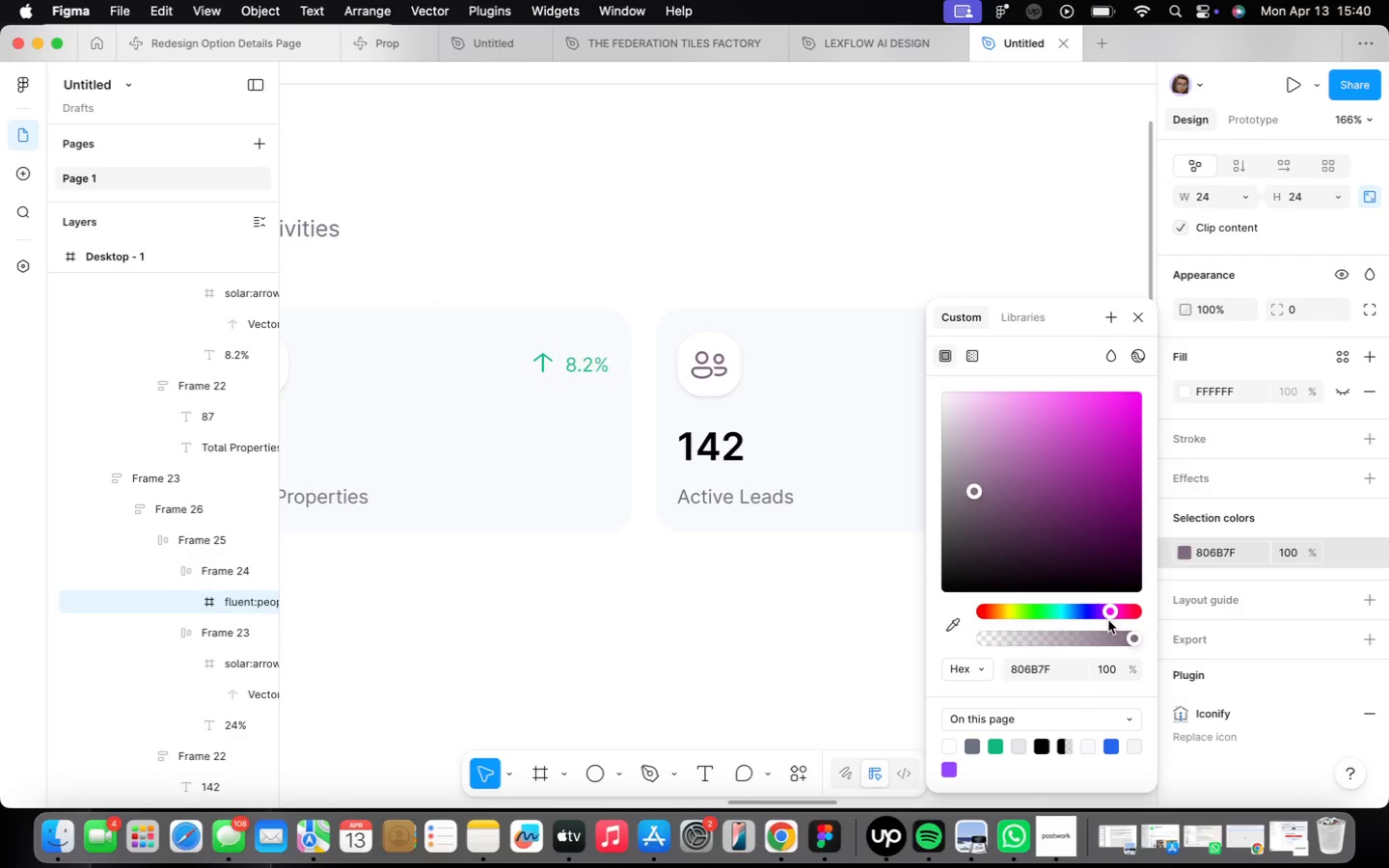 
left_click([1242, 555])
 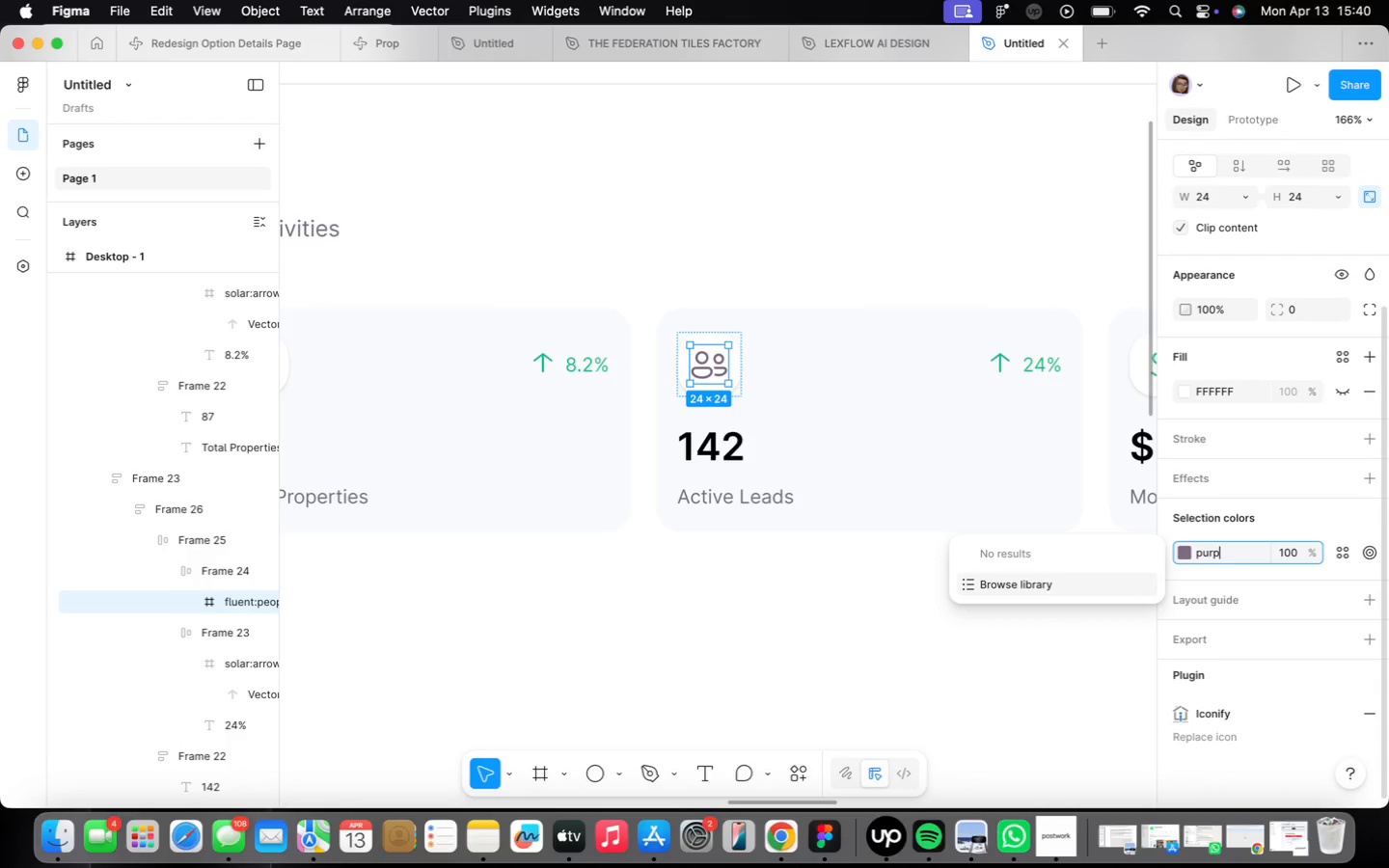 
type(purple)
 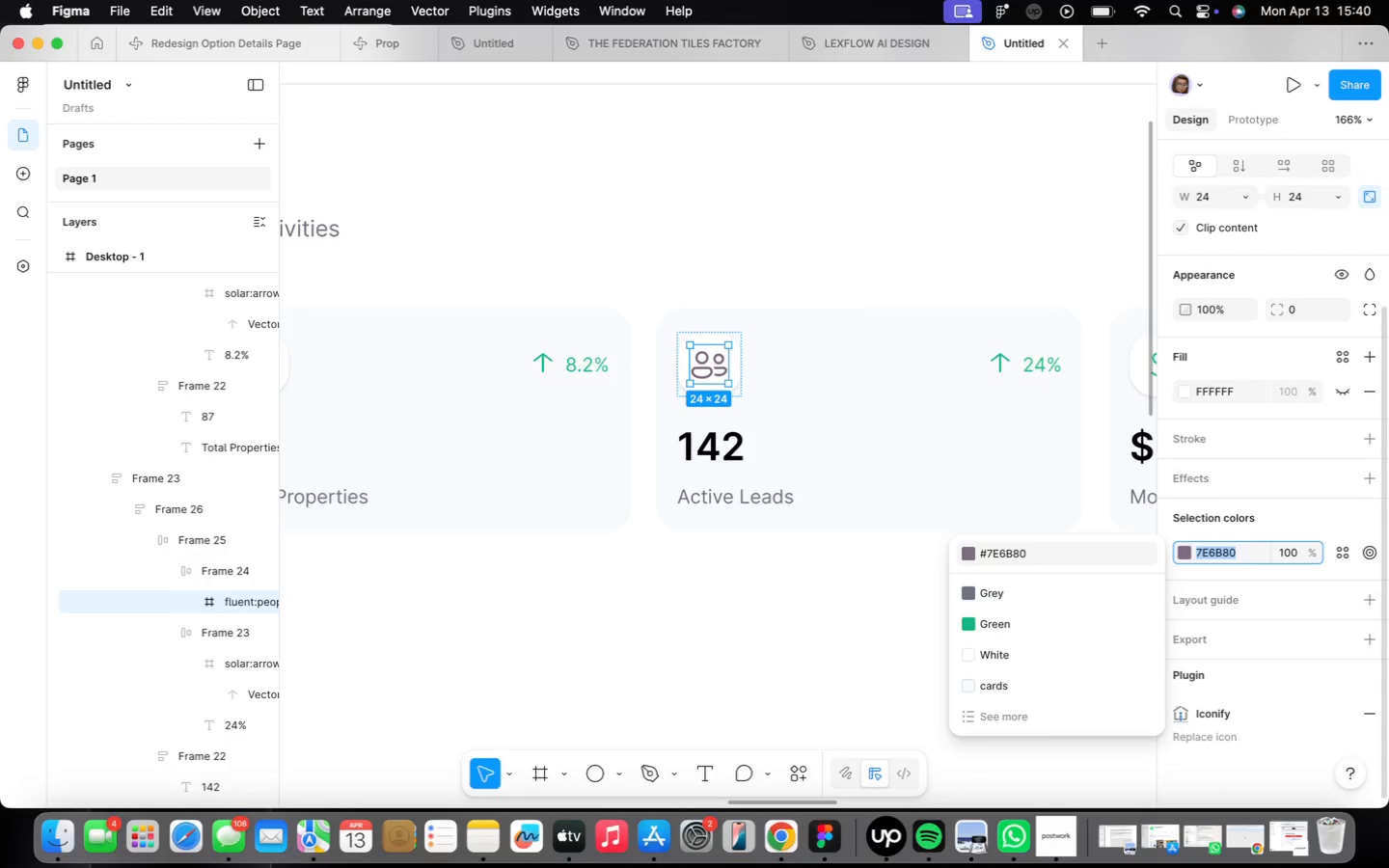 
key(Enter)
 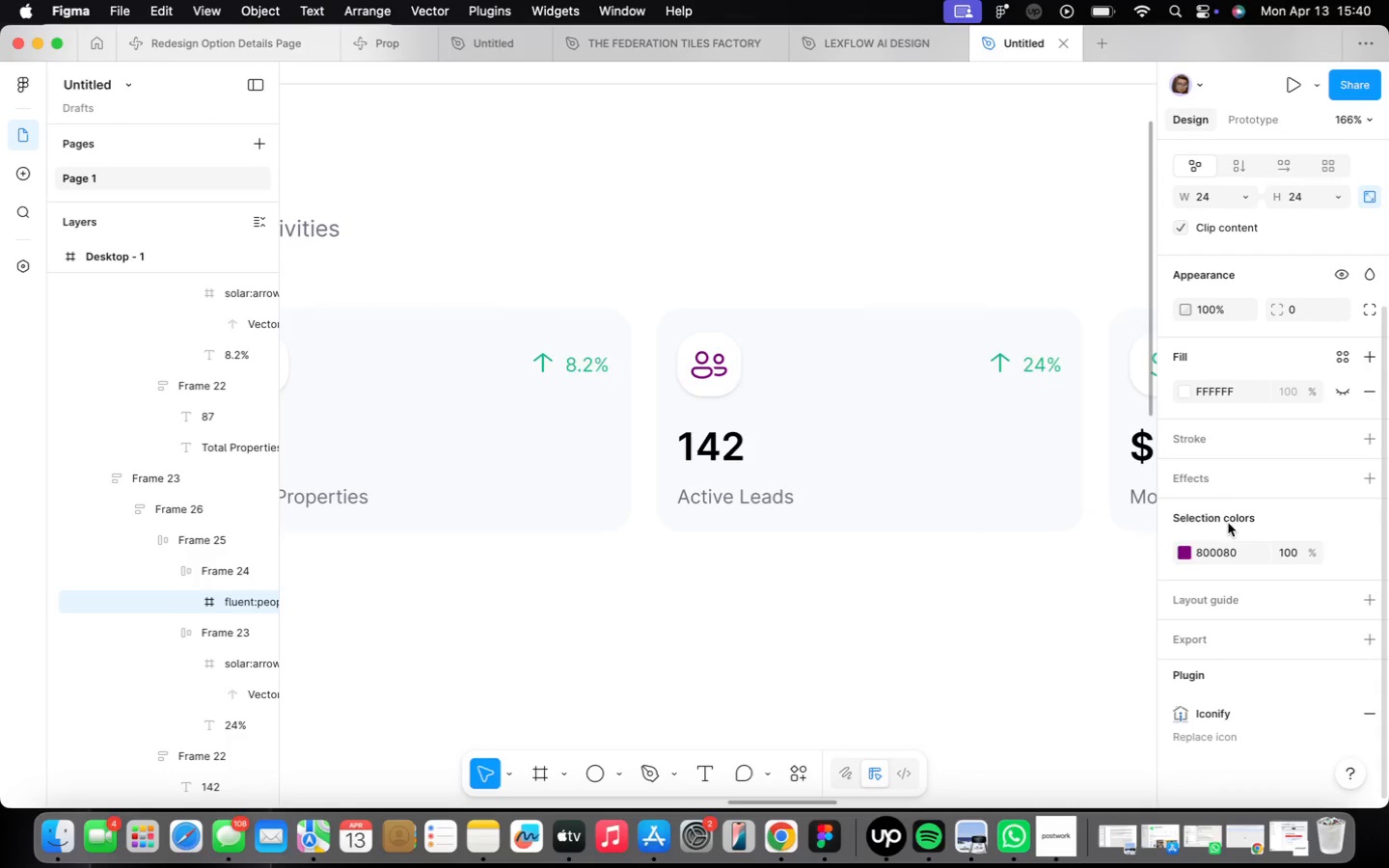 
left_click([1188, 546])
 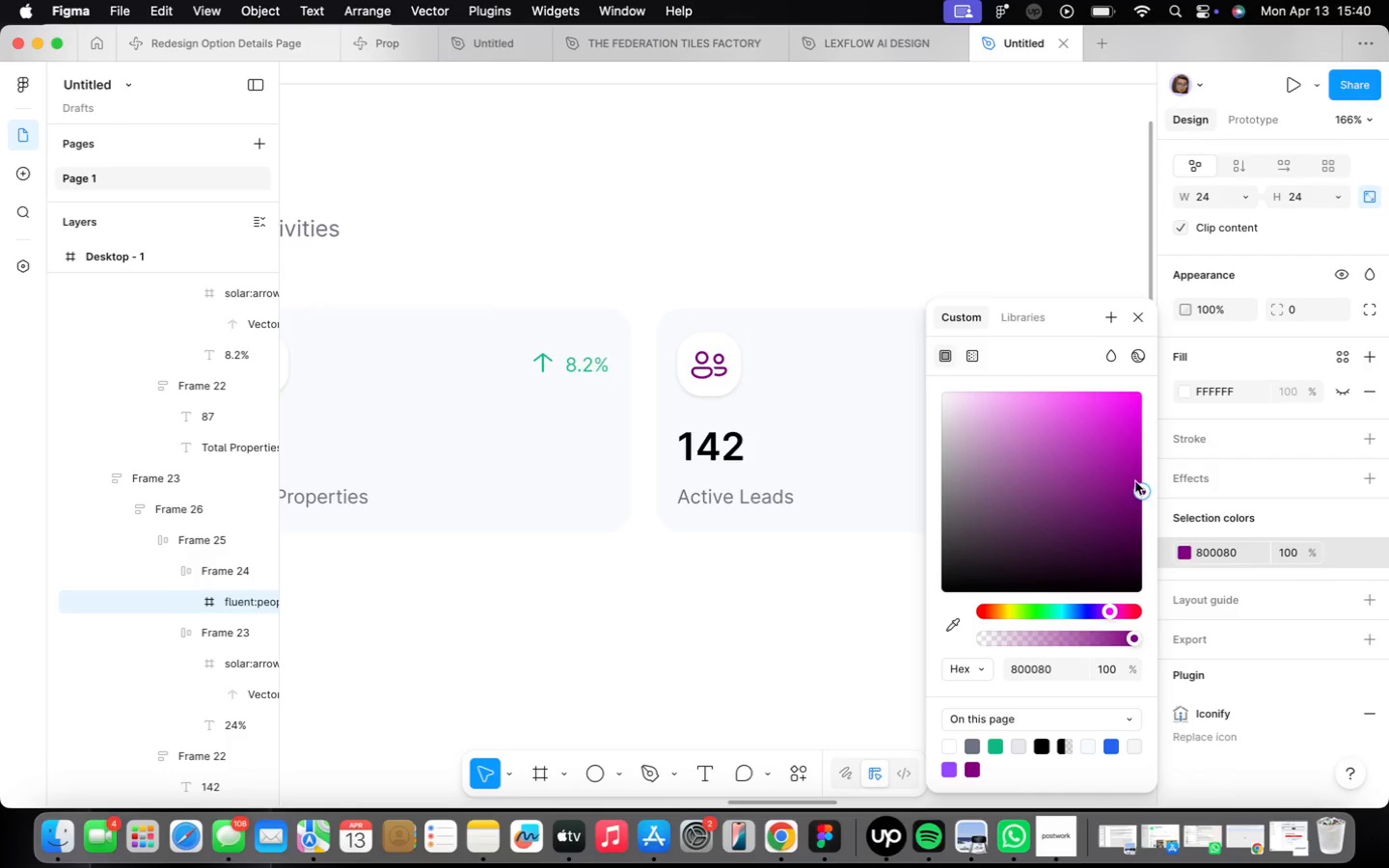 
left_click_drag(start_coordinate=[1143, 491], to_coordinate=[1125, 466])
 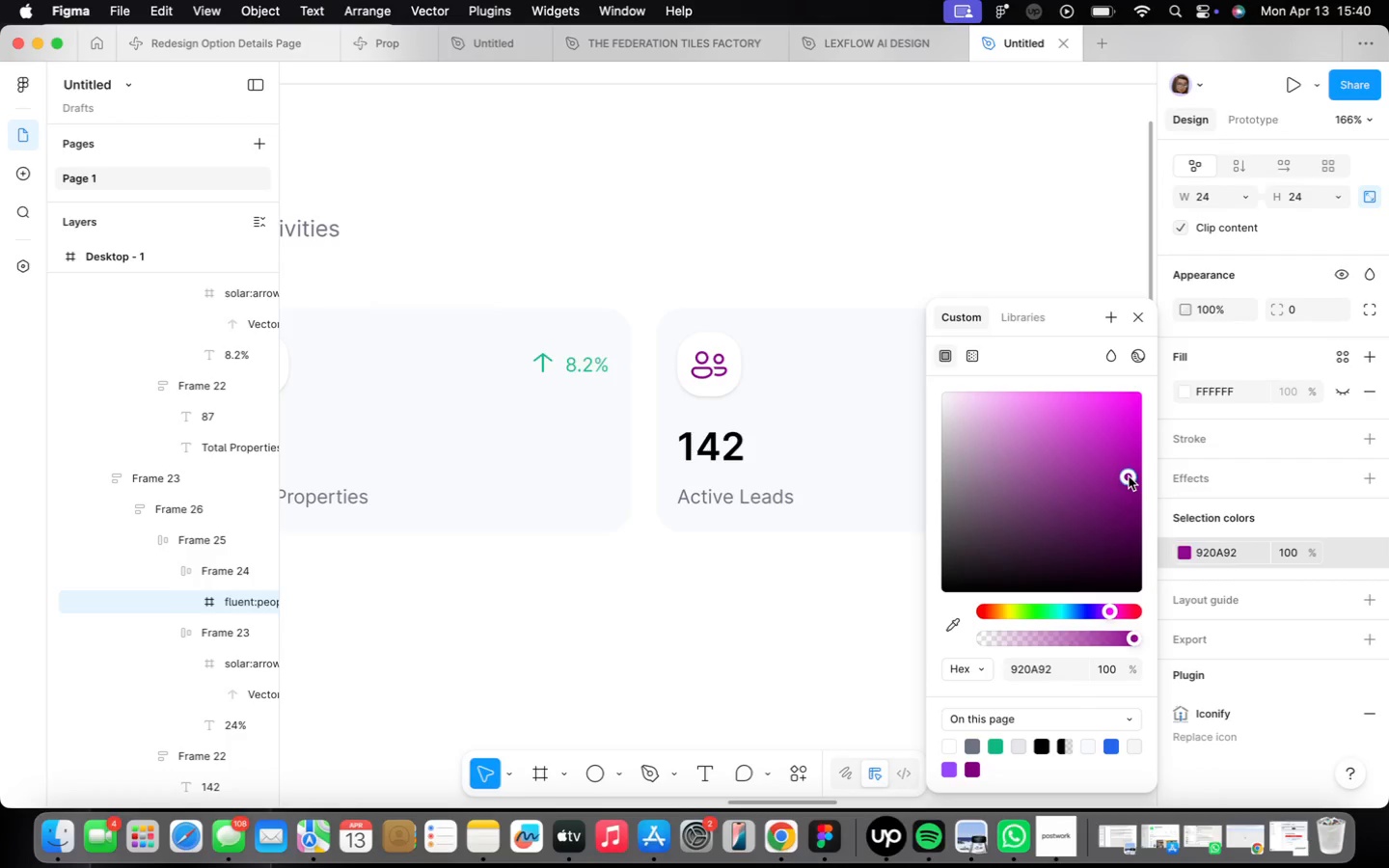 
left_click_drag(start_coordinate=[858, 615], to_coordinate=[859, 610])
 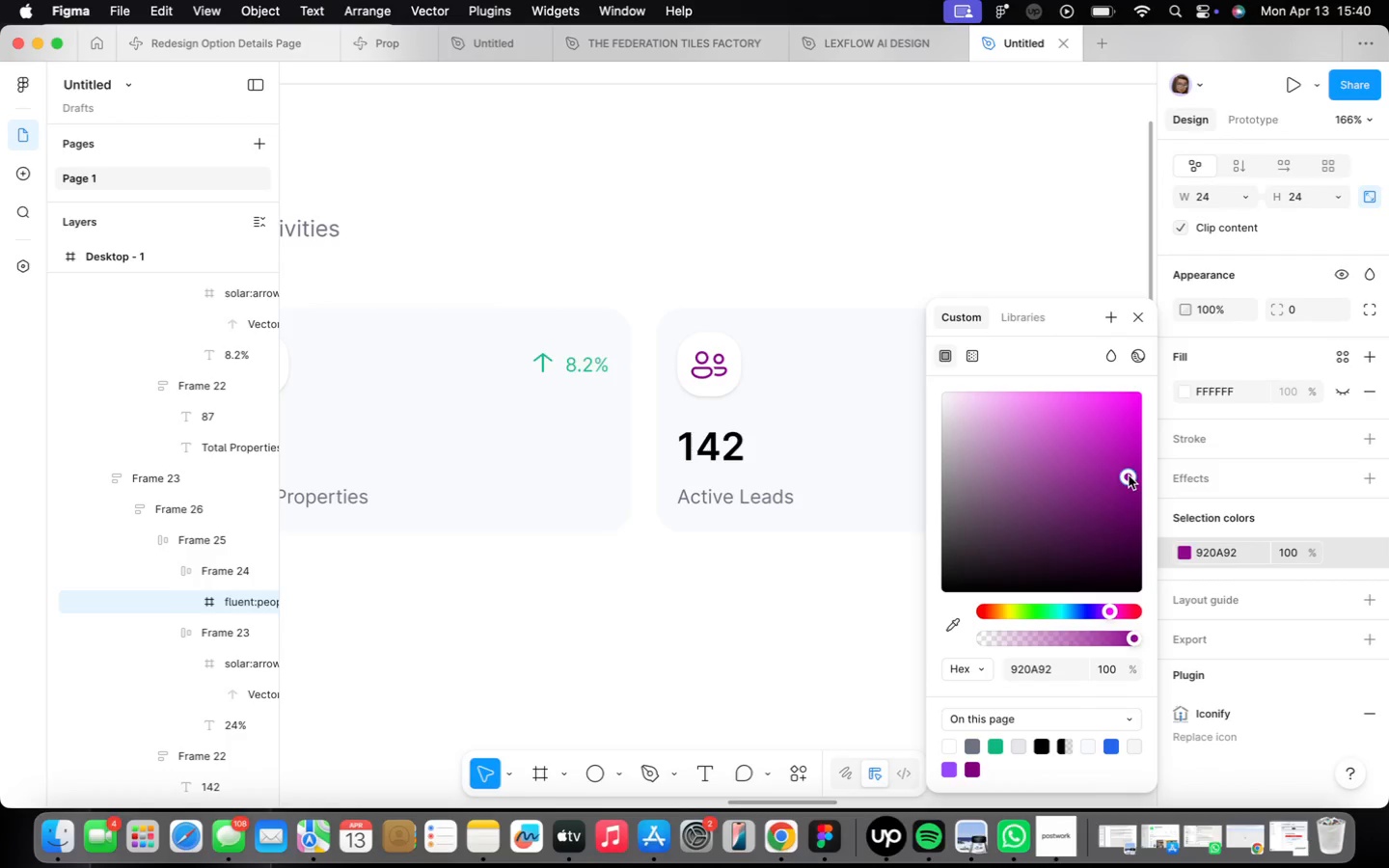 
scroll: coordinate [864, 610], scroll_direction: down, amount: 5.0
 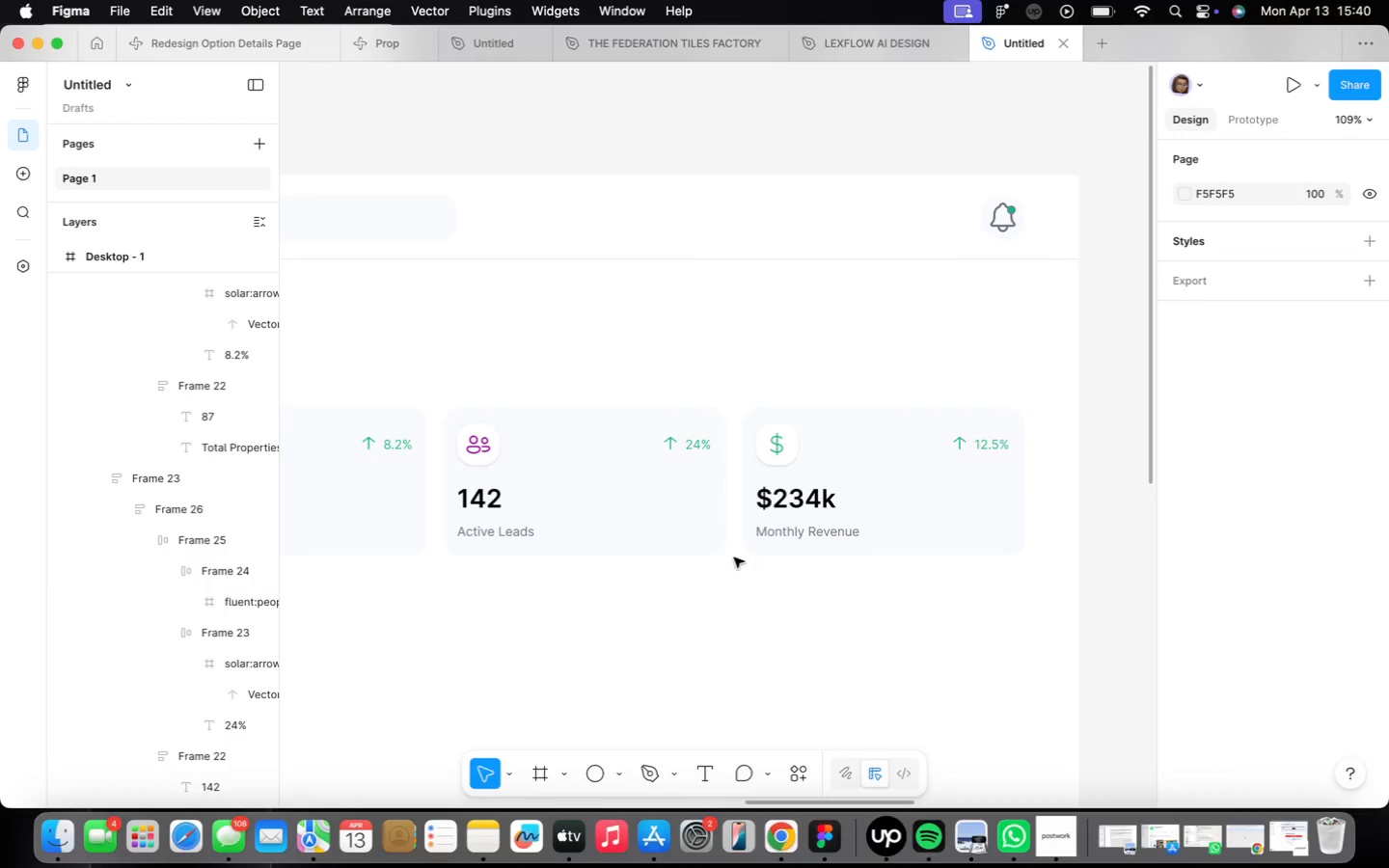 
double_click([791, 492])
 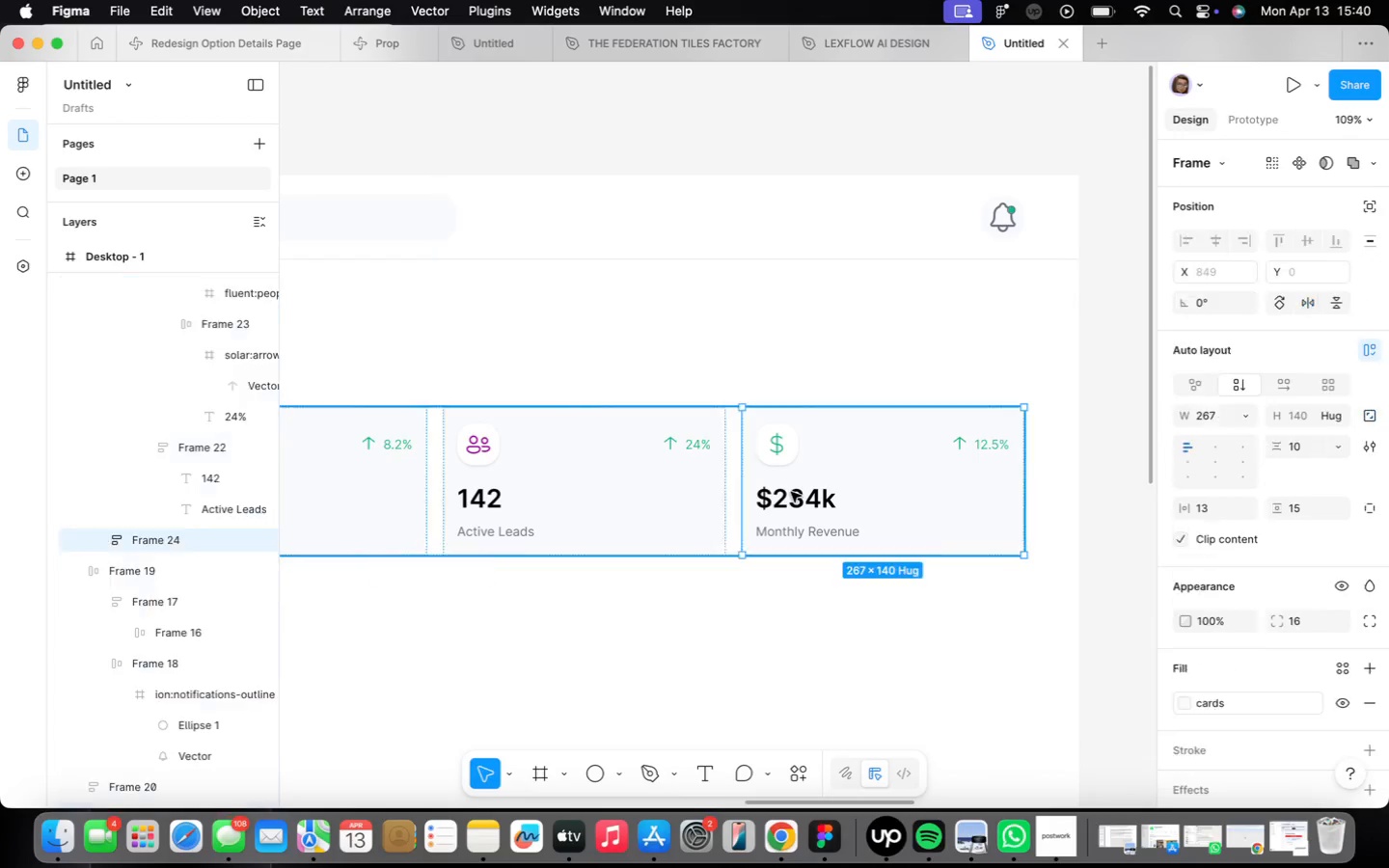 
triple_click([791, 492])
 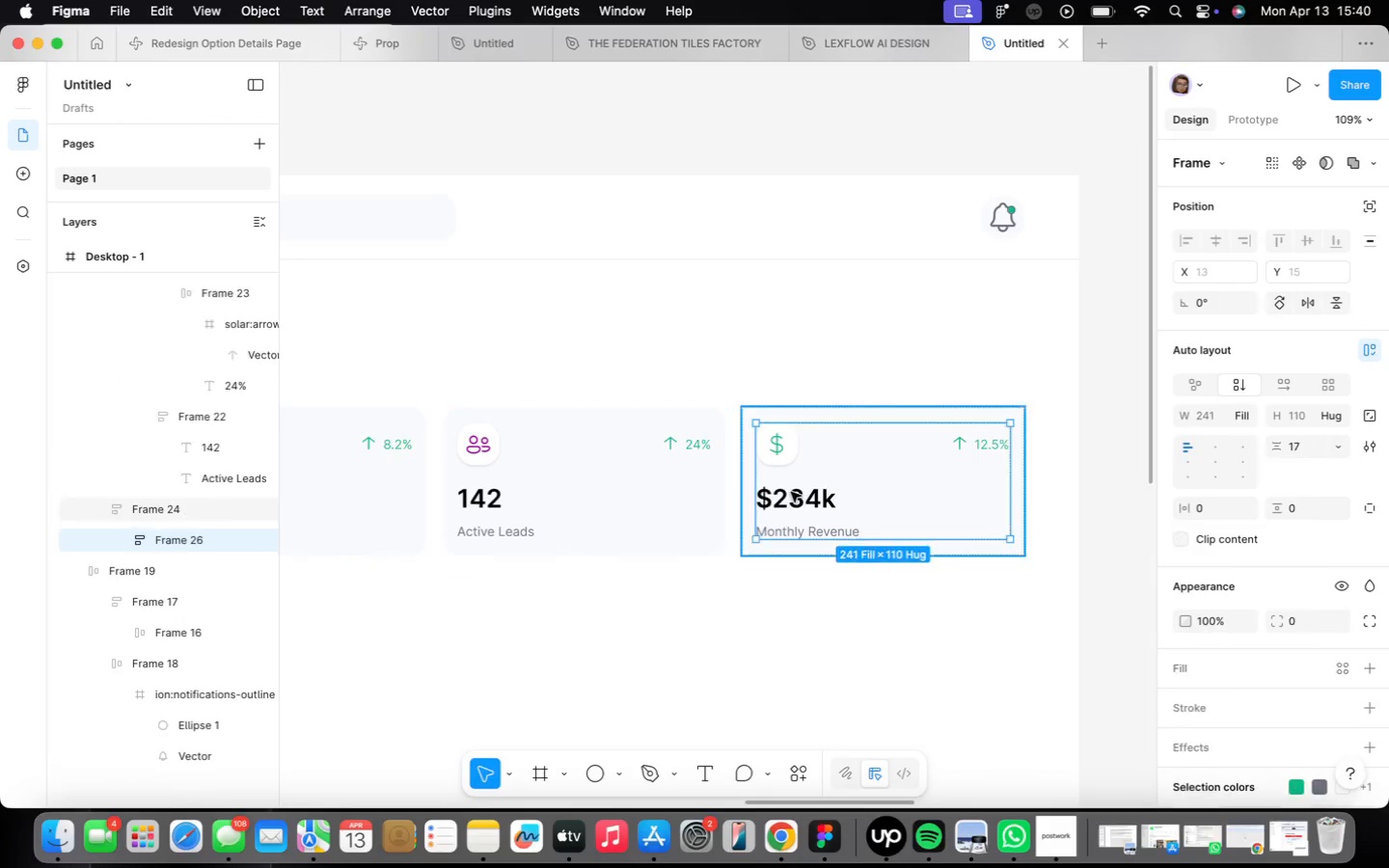 
triple_click([791, 492])
 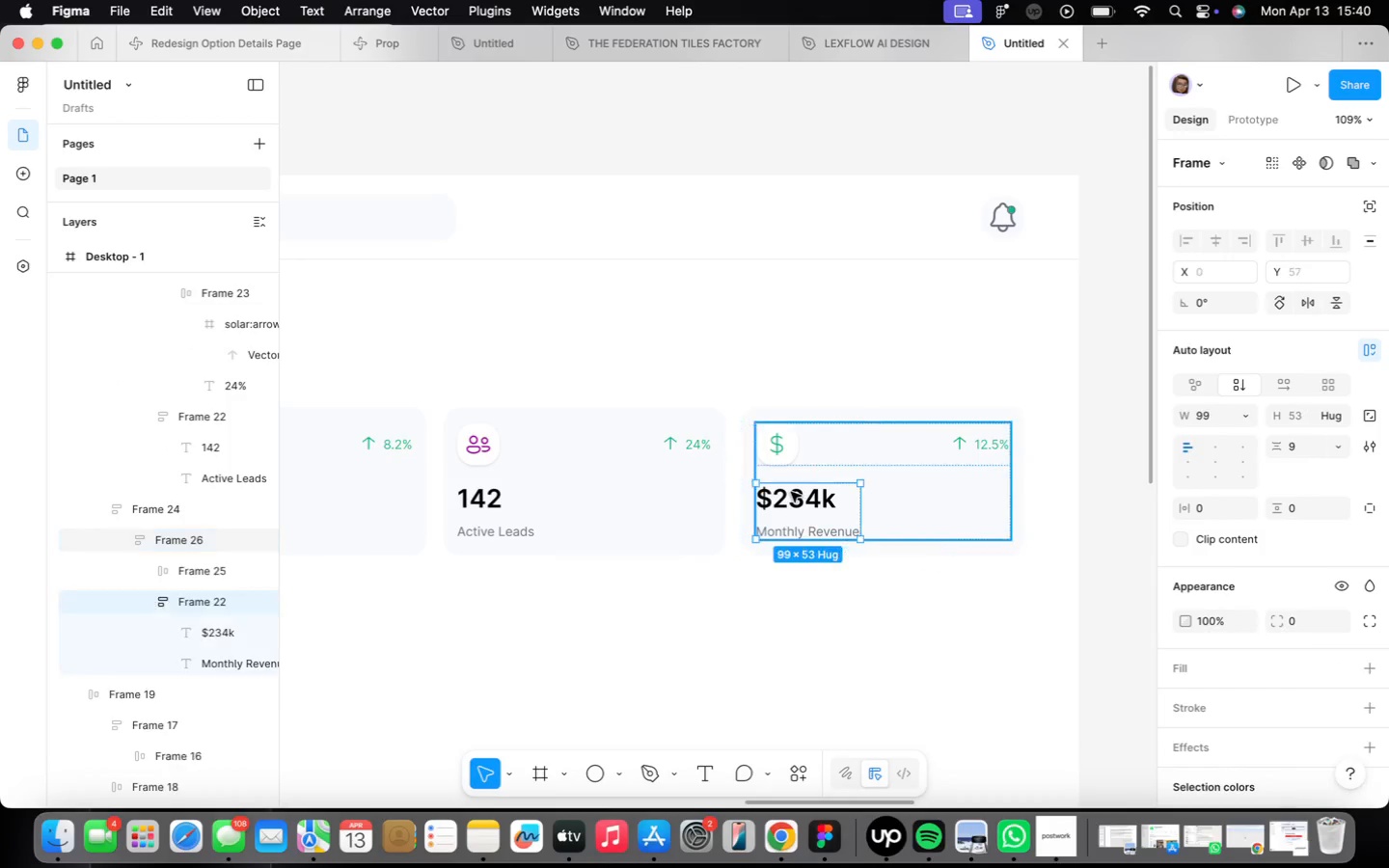 
triple_click([791, 492])
 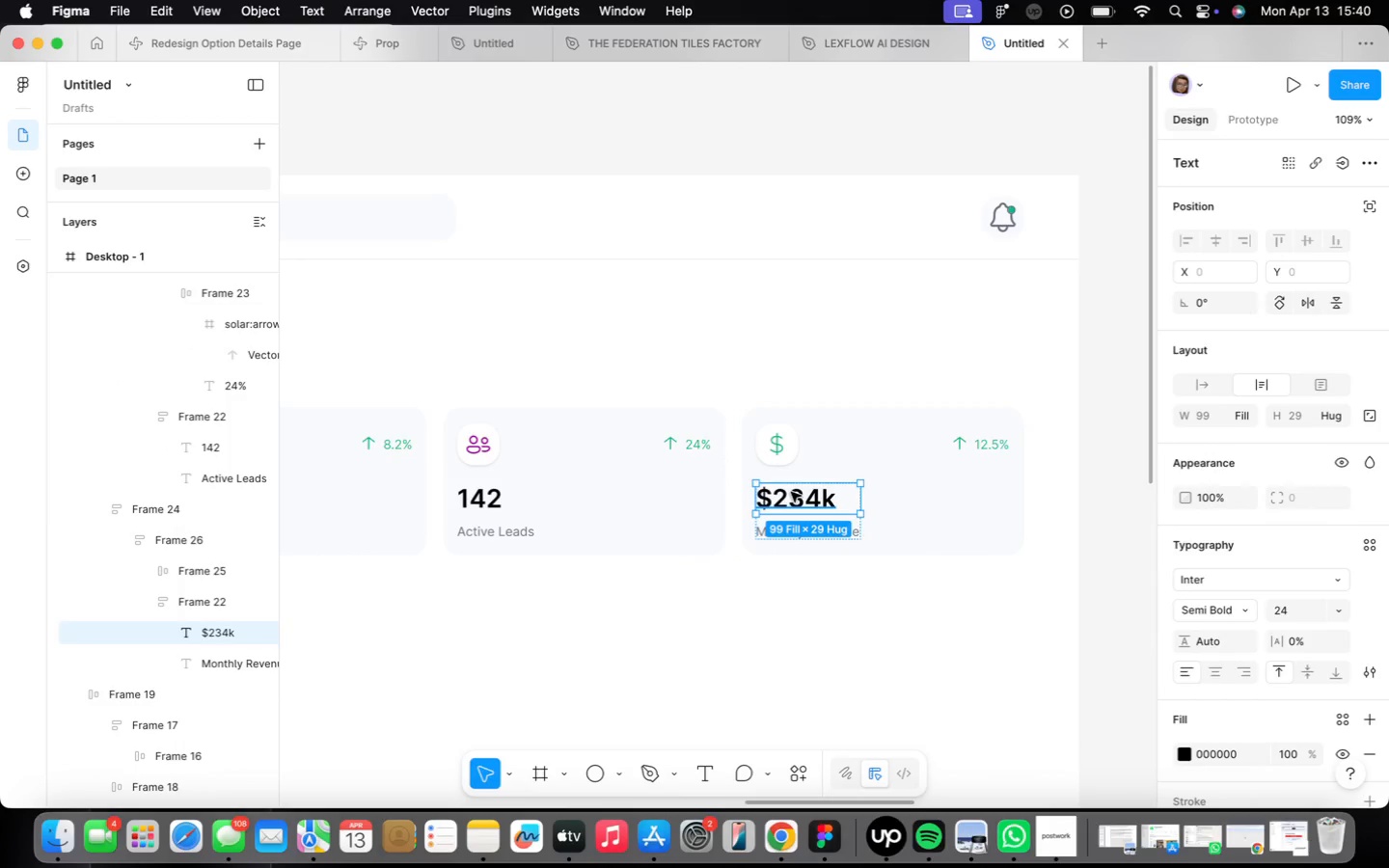 
triple_click([791, 492])
 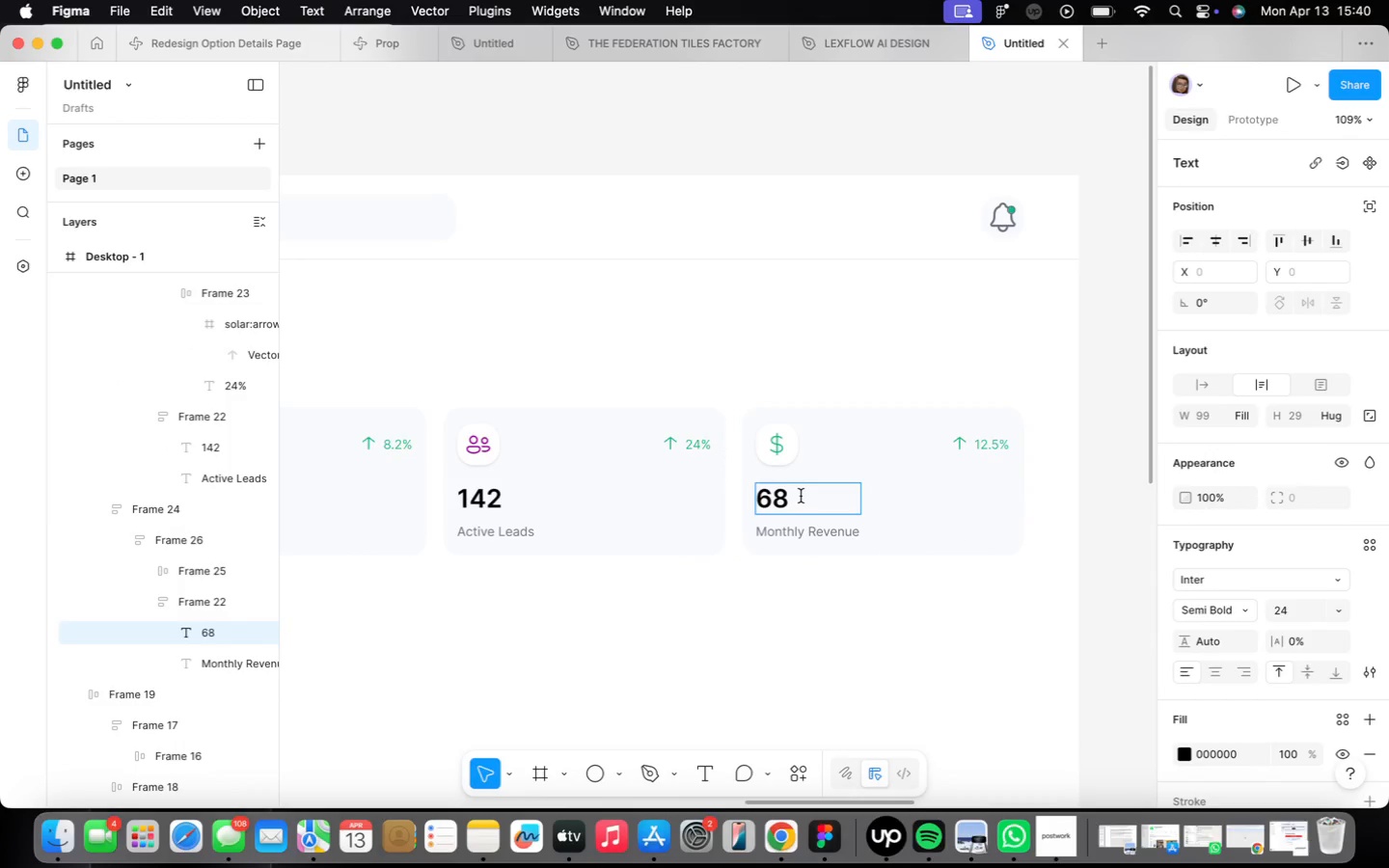 
type(68)
 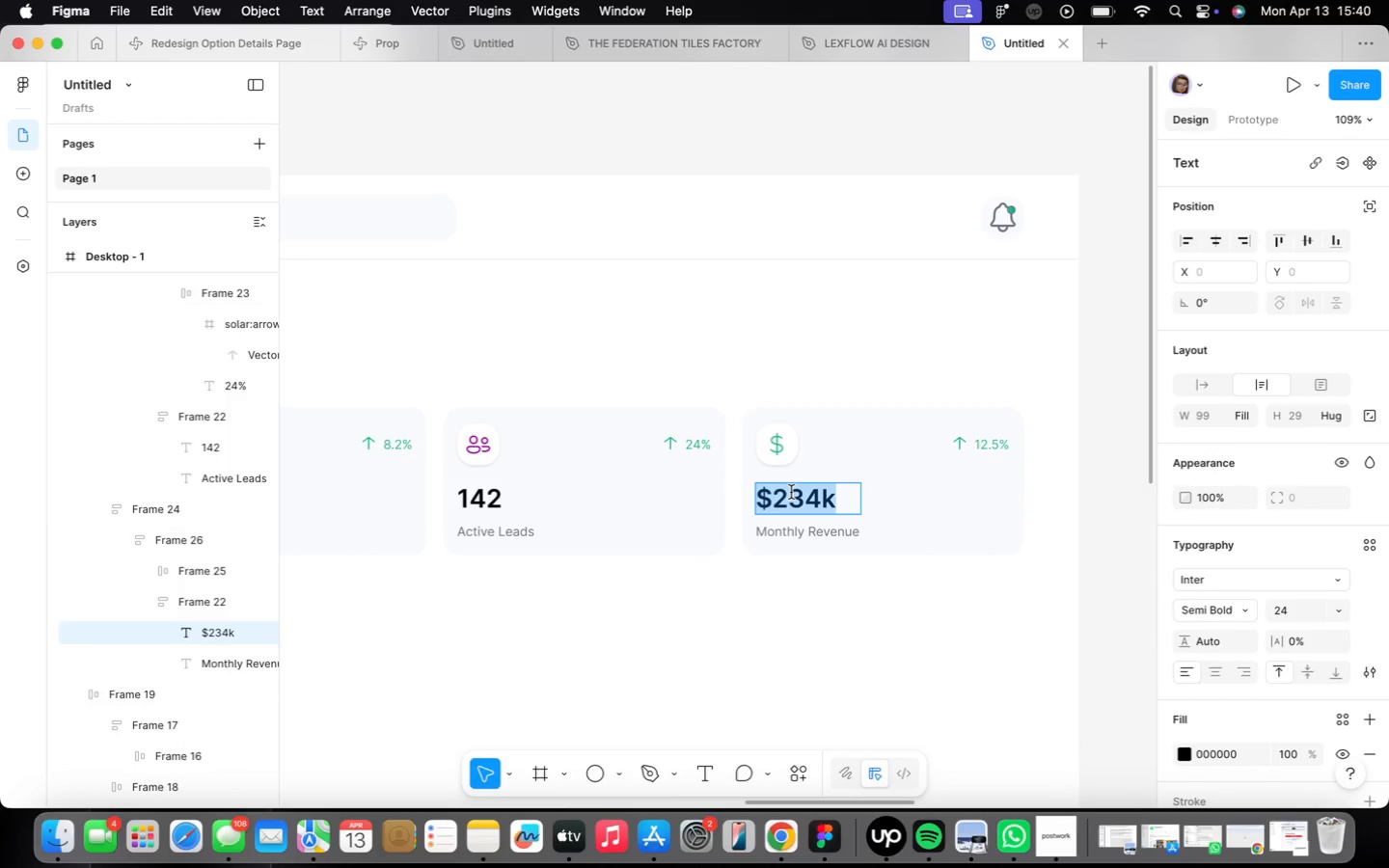 
key(Shift+ShiftLeft)
 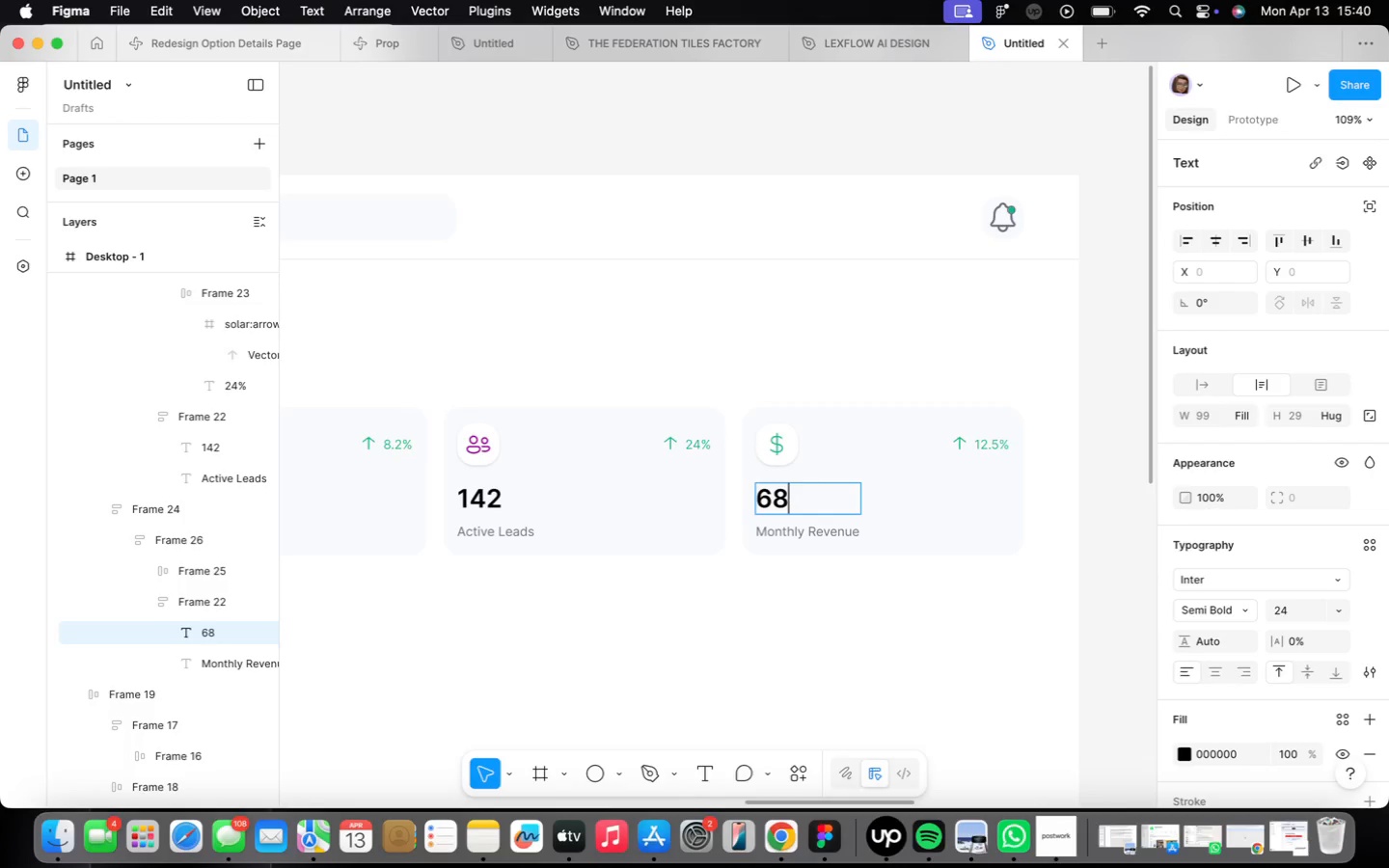 
key(Shift+5)
 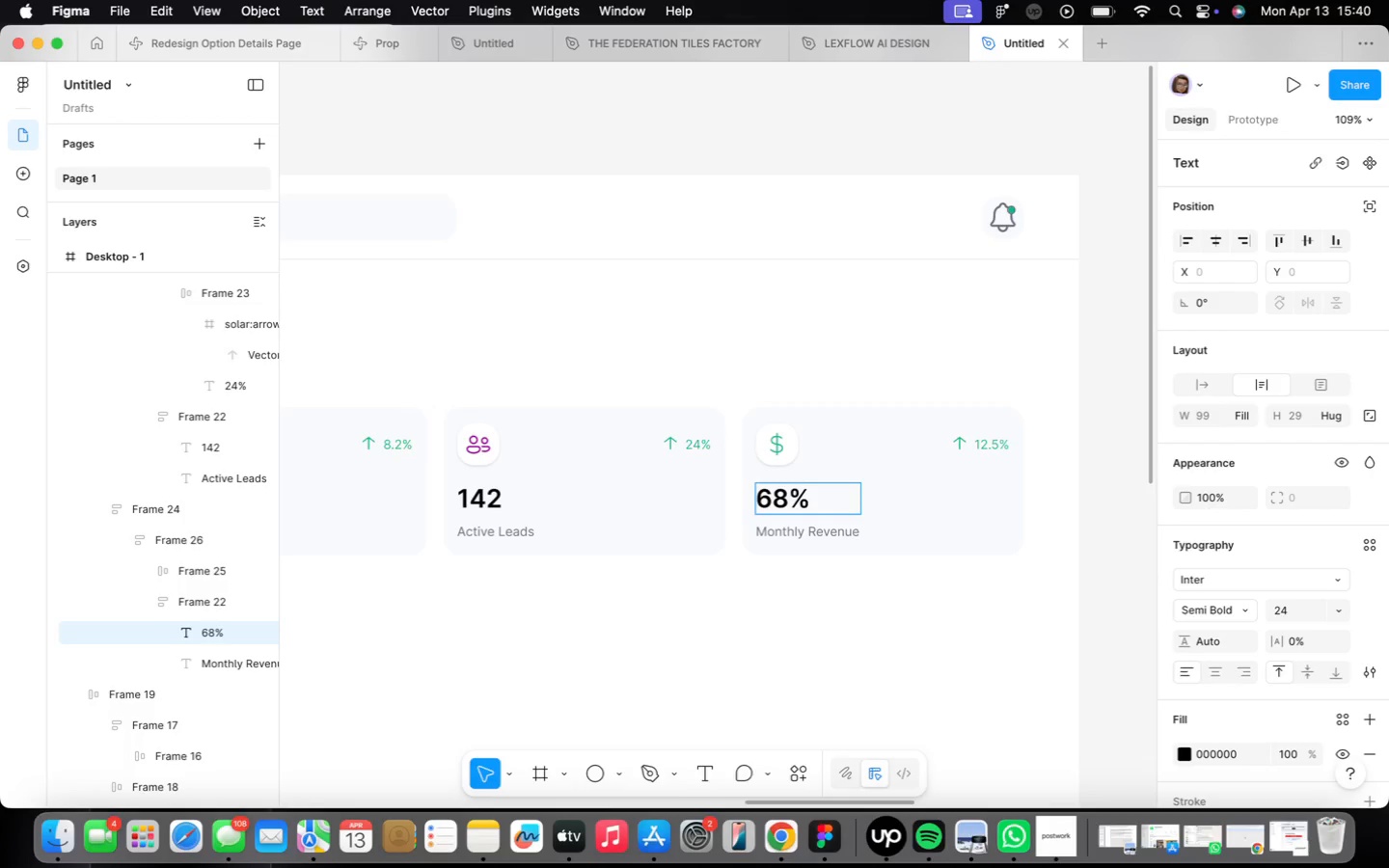 
double_click([819, 528])
 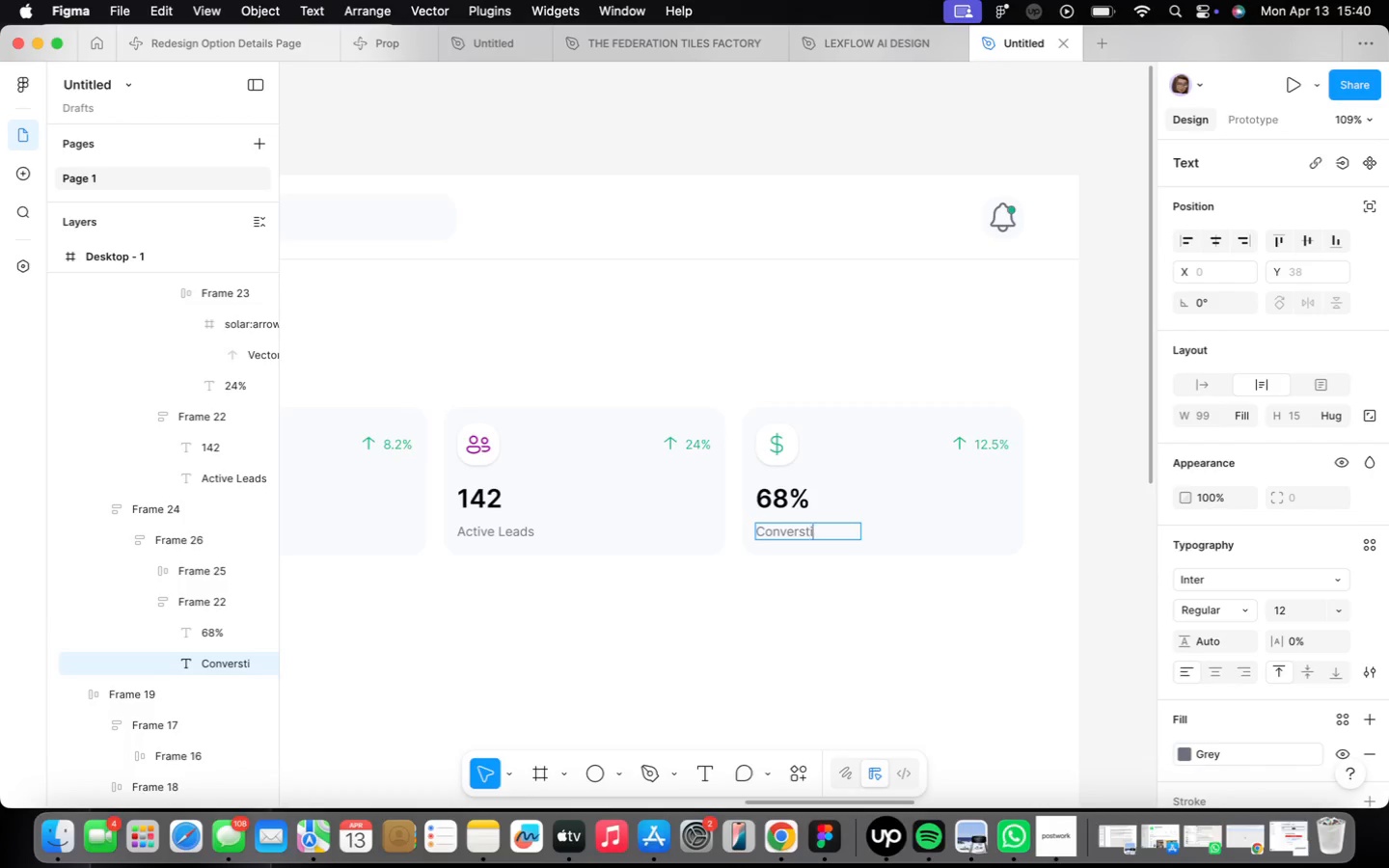 
type(Converstion)
 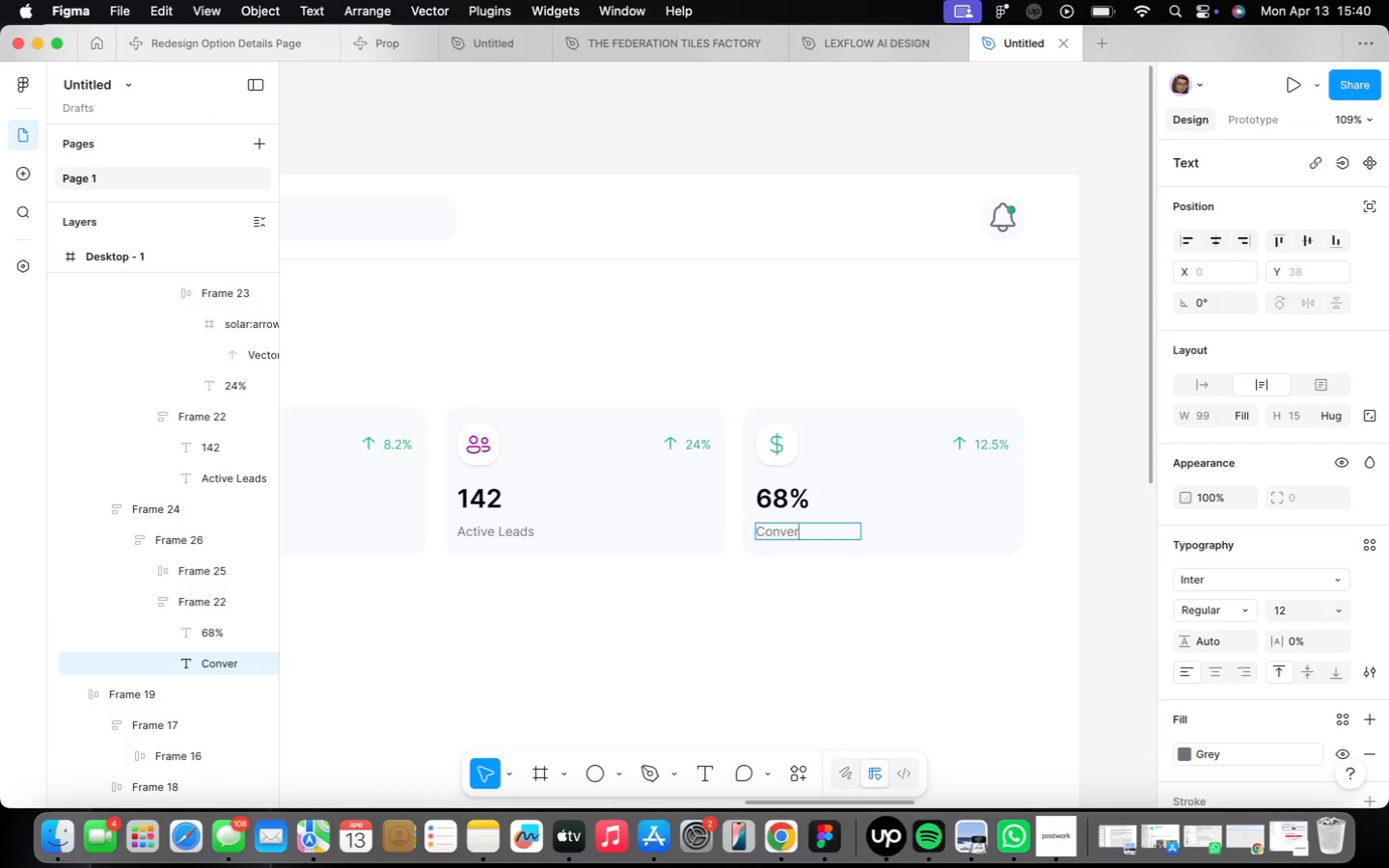 
left_click([915, 667])
 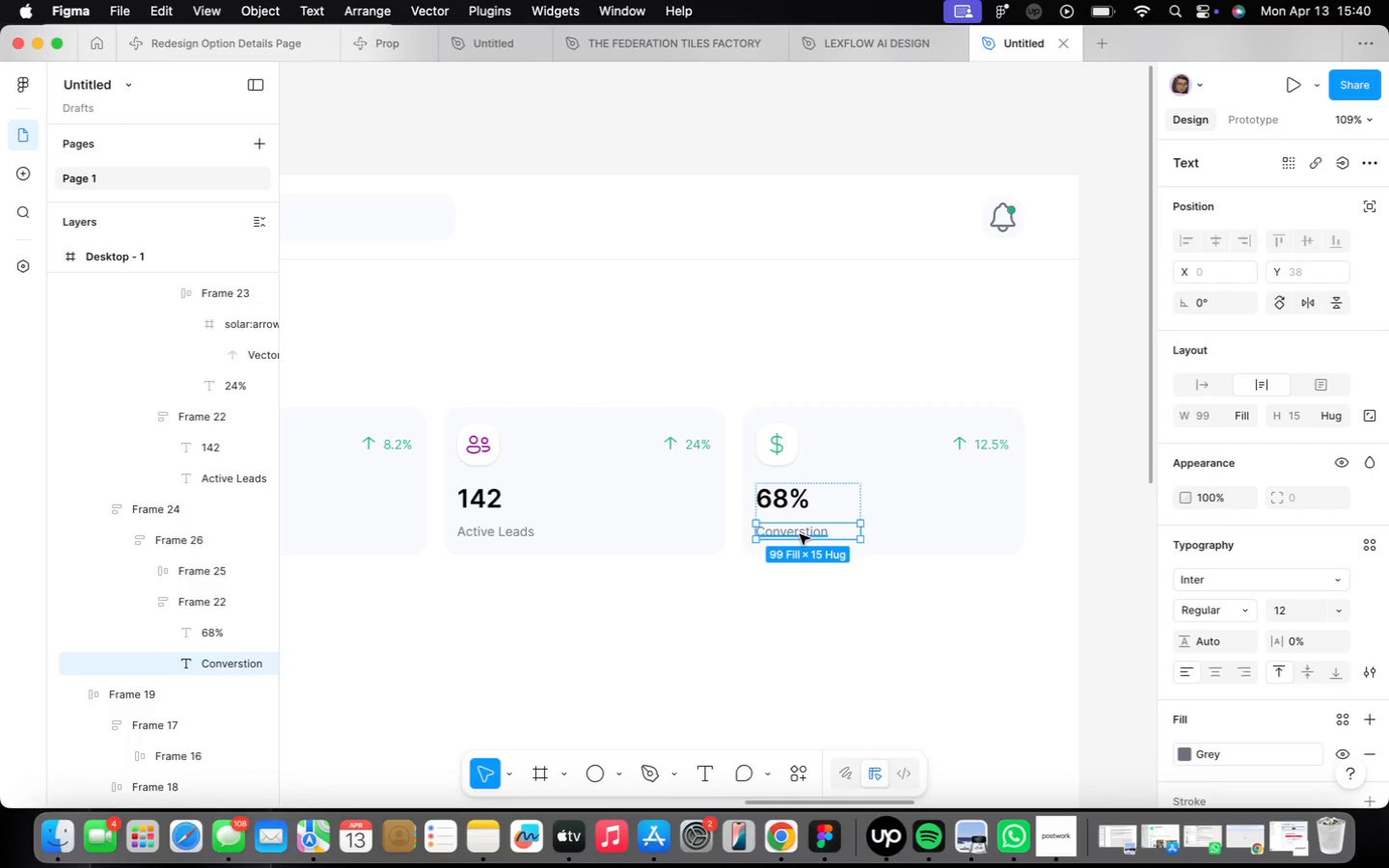 
double_click([801, 533])
 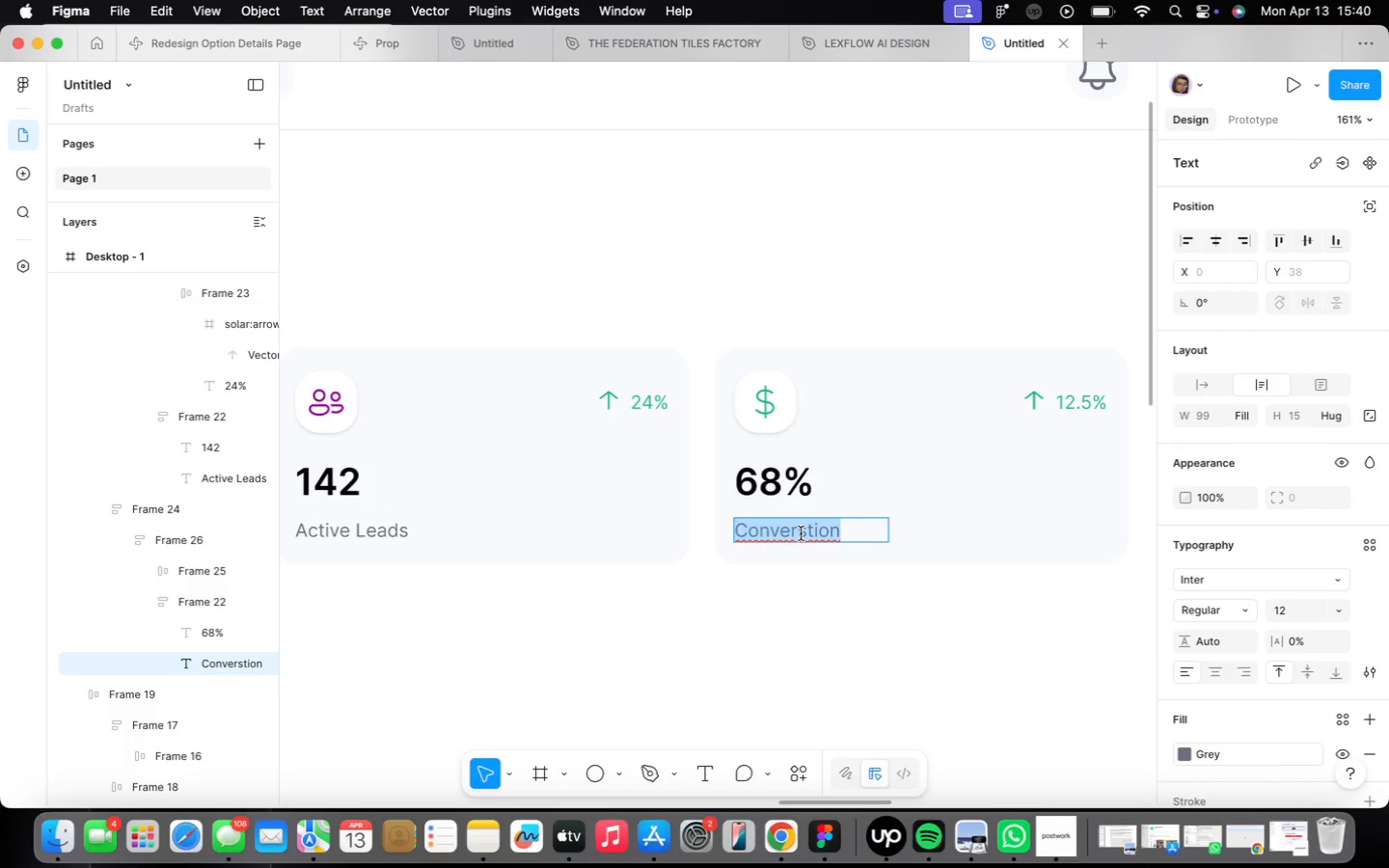 
right_click([801, 533])
 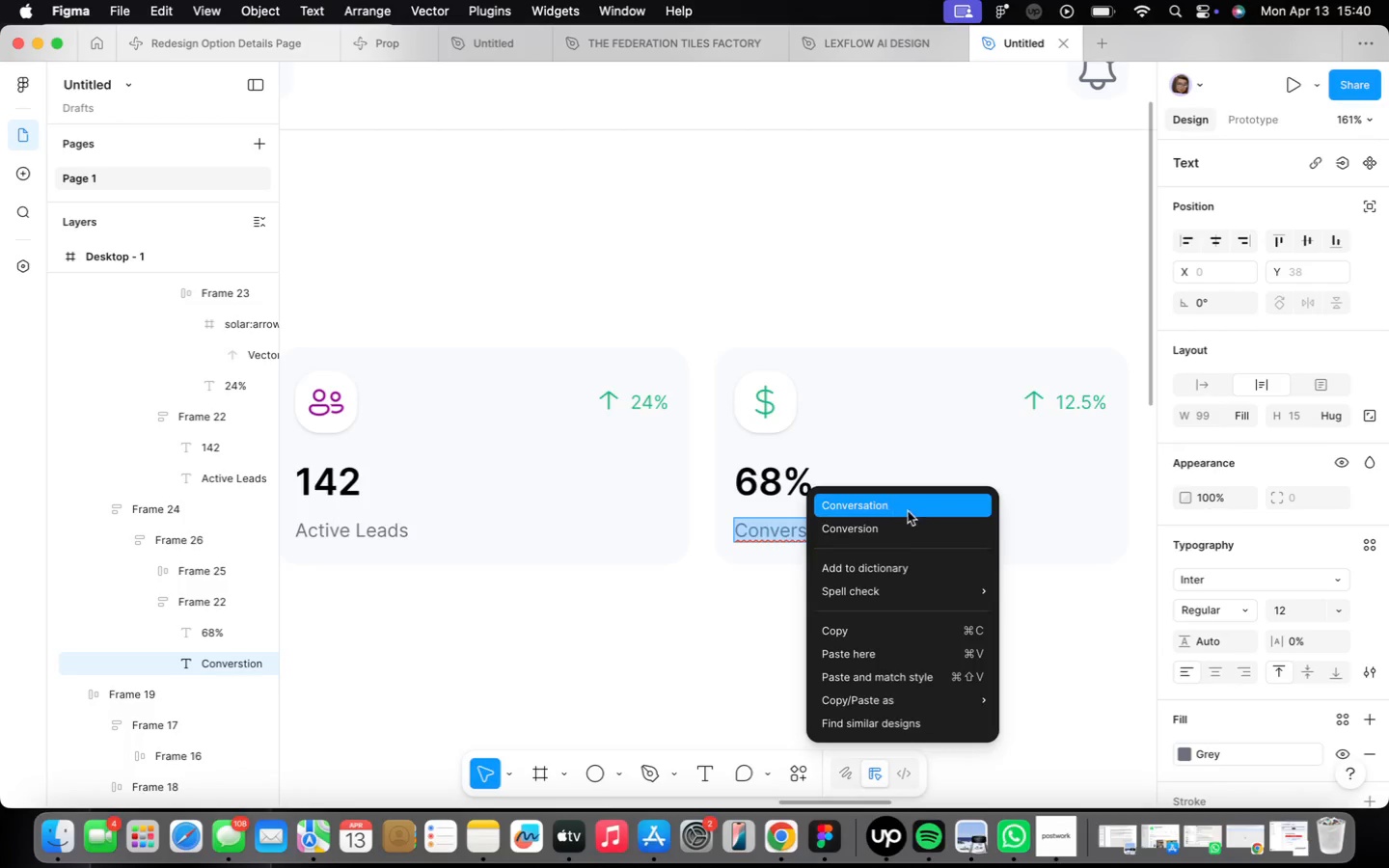 
scroll: coordinate [800, 534], scroll_direction: up, amount: 4.0
 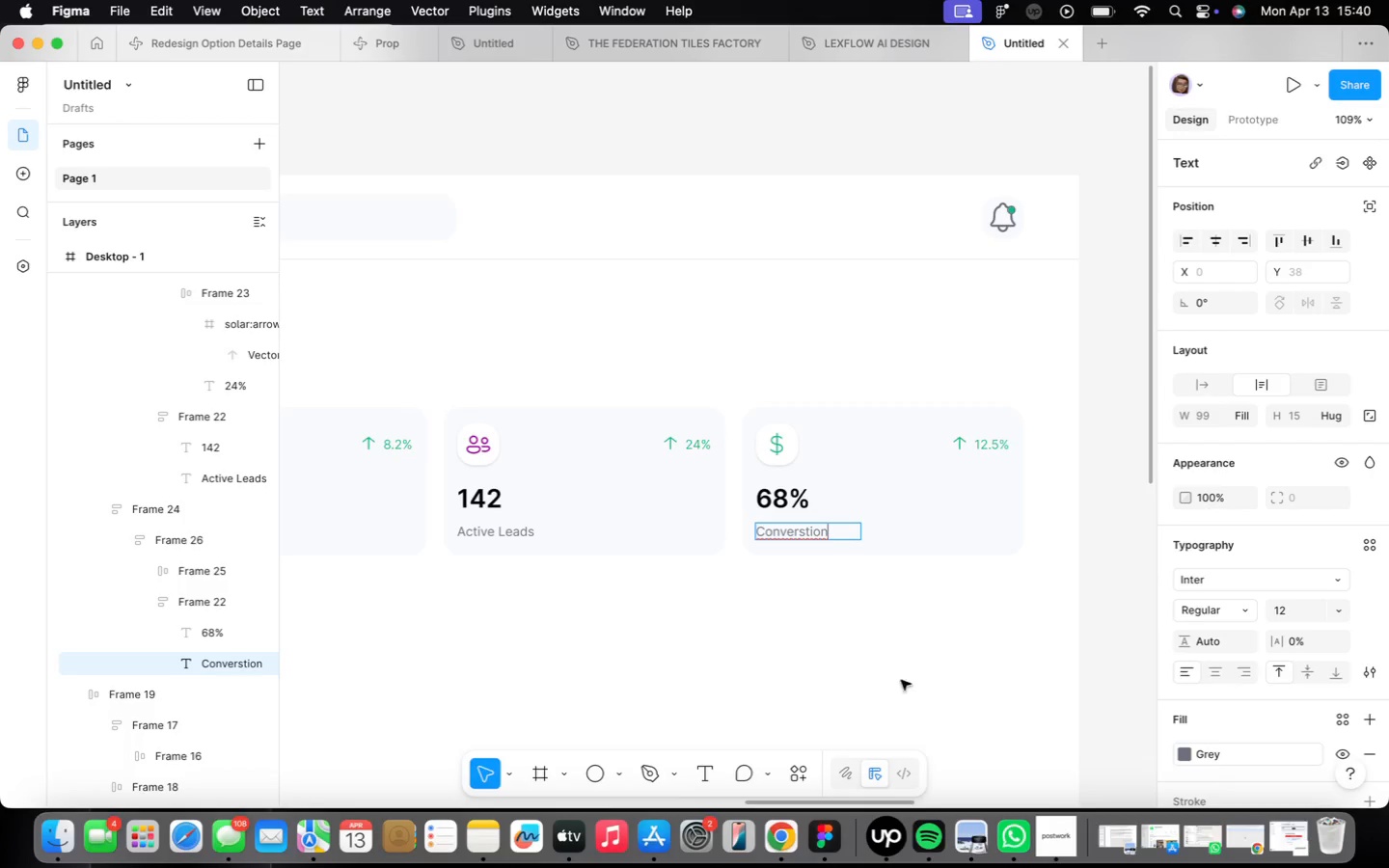 
left_click([912, 521])
 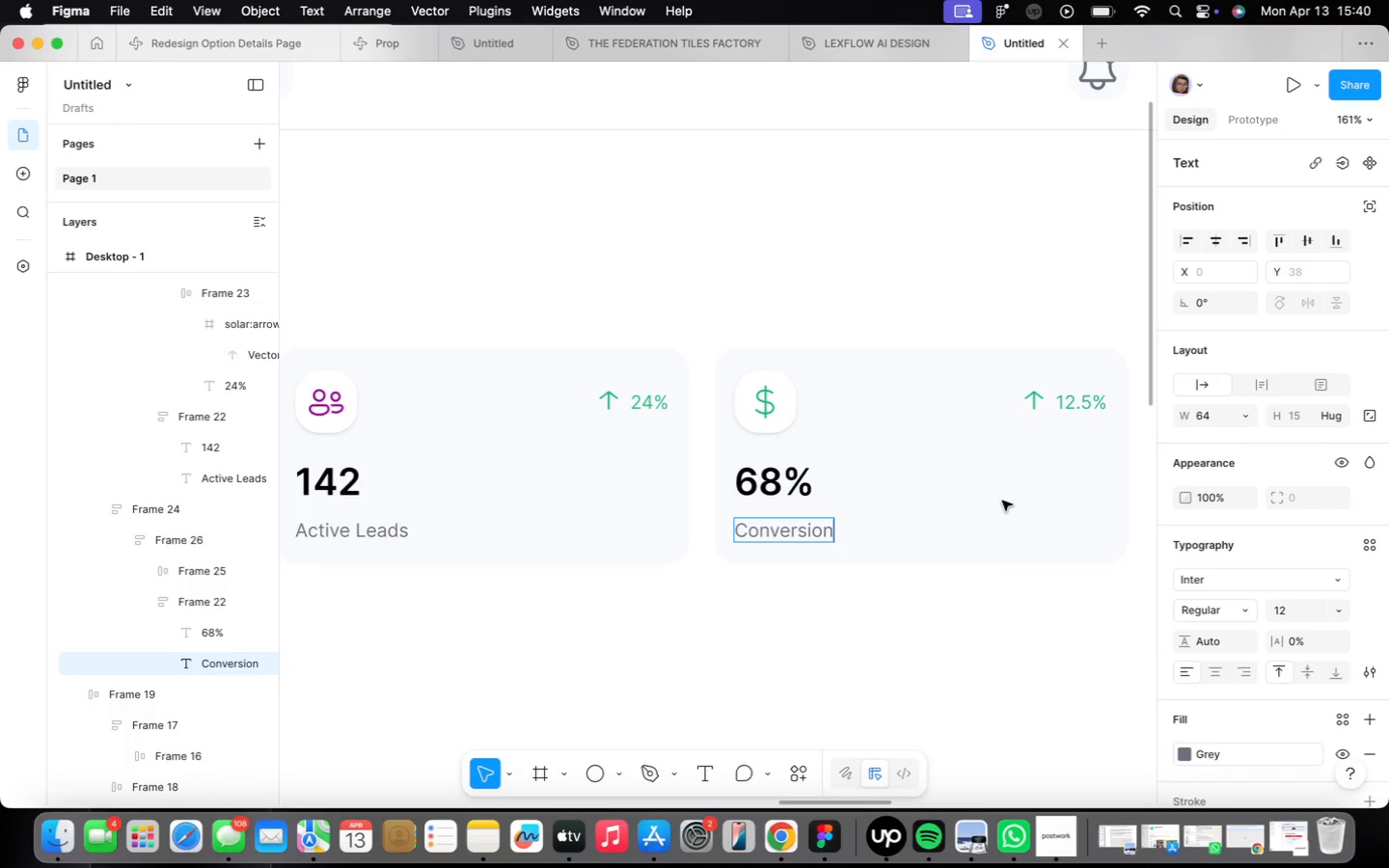 
triple_click([1051, 406])
 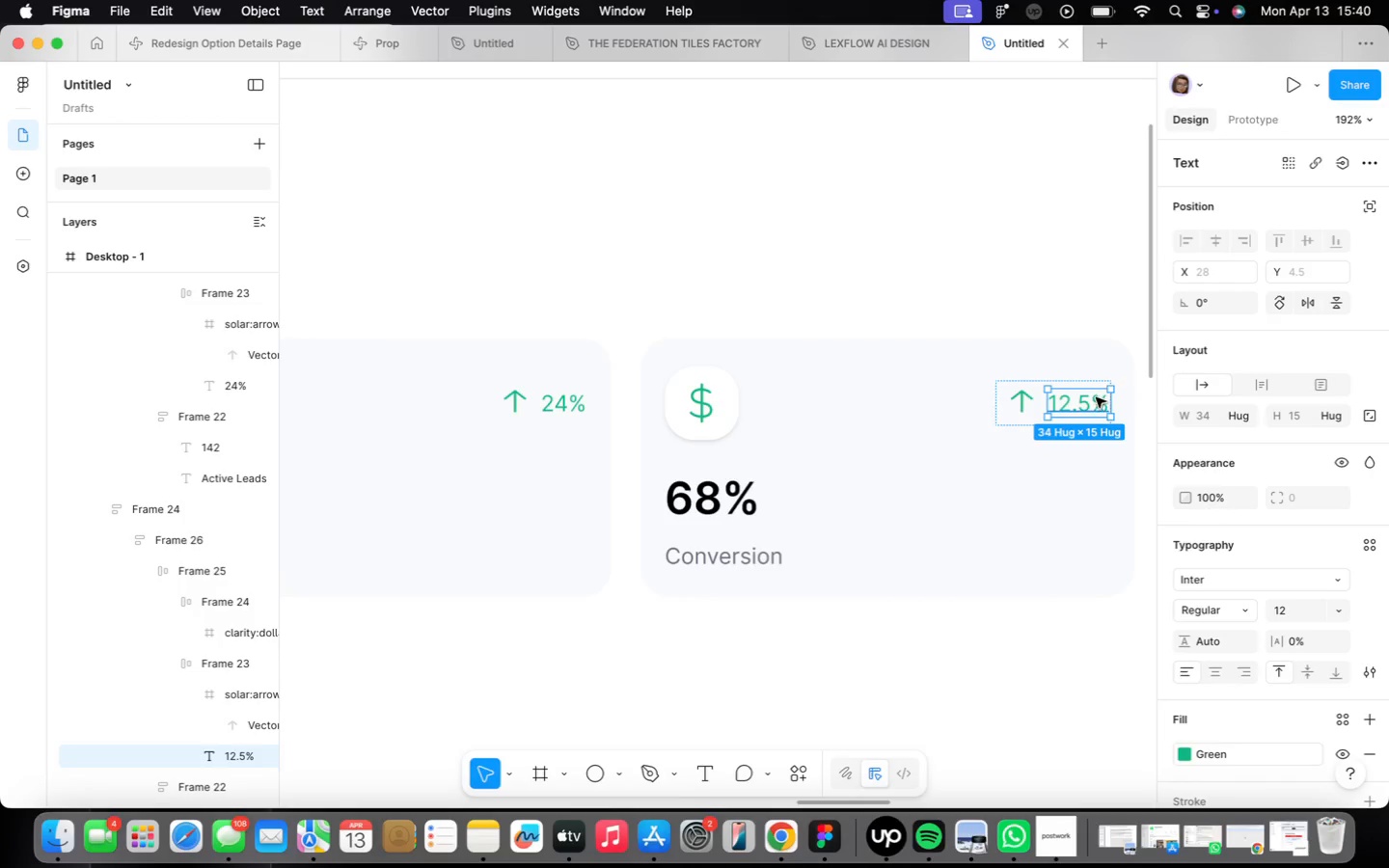 
left_click([1091, 399])
 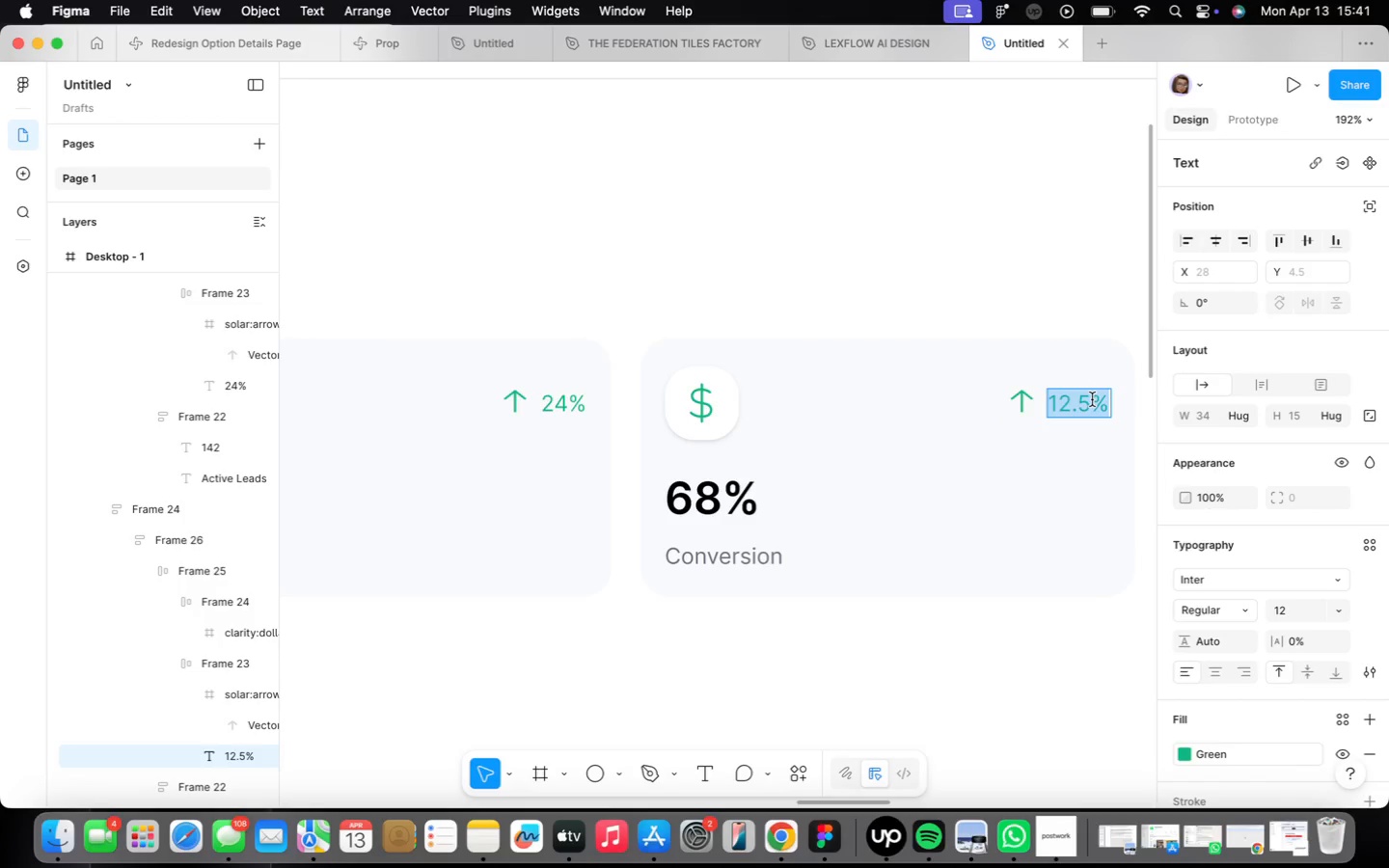 
scroll: coordinate [1099, 399], scroll_direction: up, amount: 2.0
 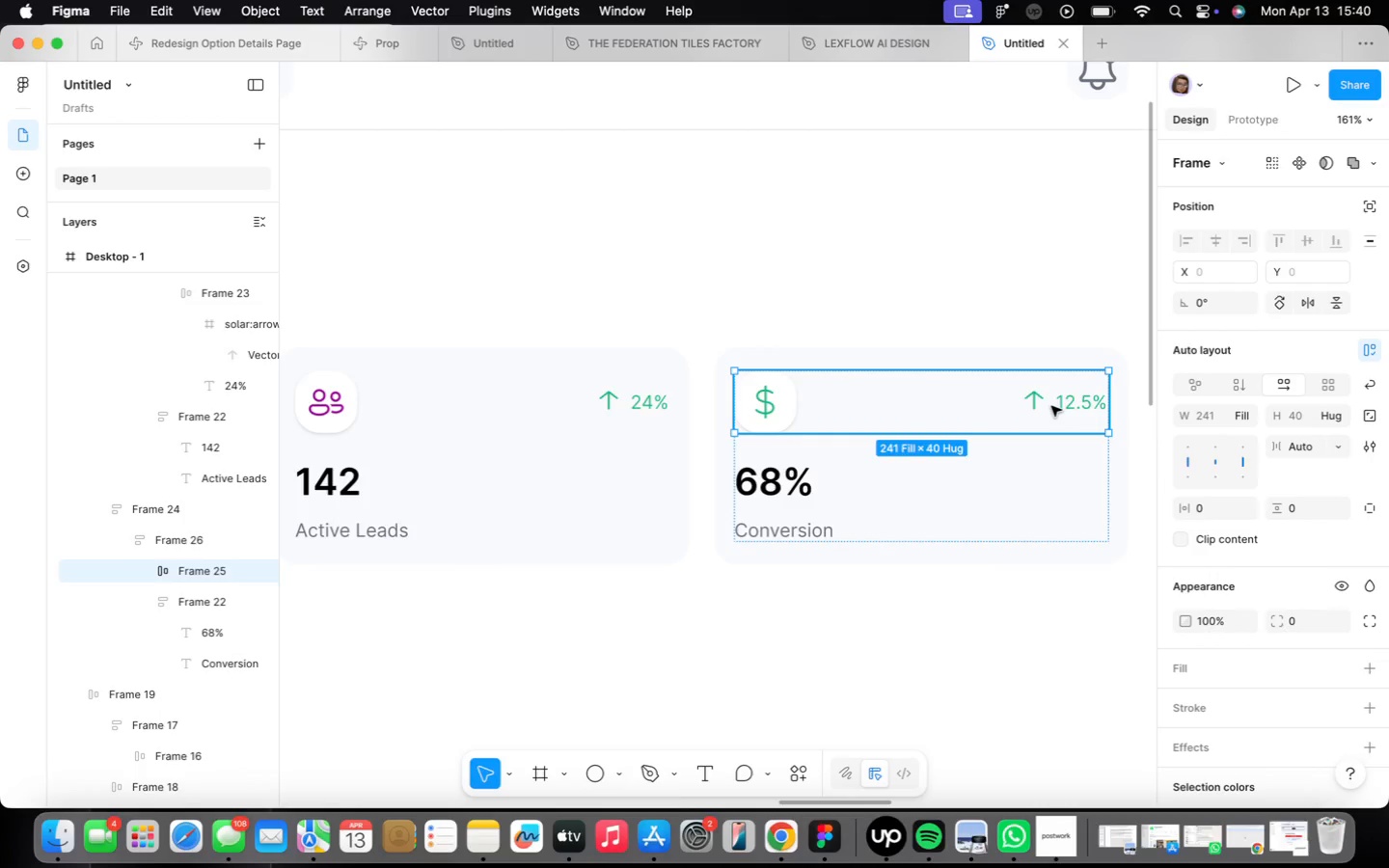 
left_click([1095, 404])
 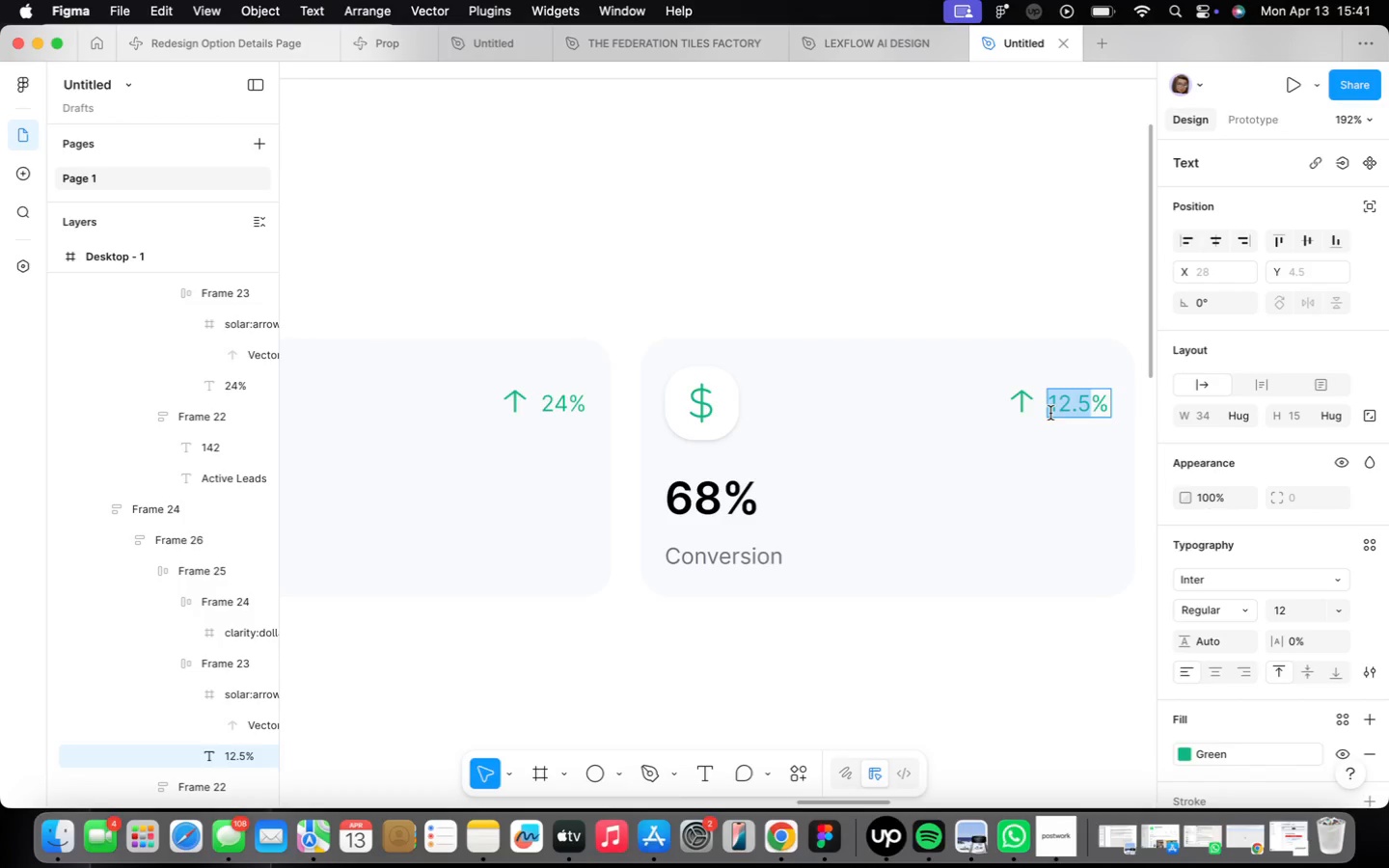 
left_click_drag(start_coordinate=[1094, 404], to_coordinate=[1051, 412])
 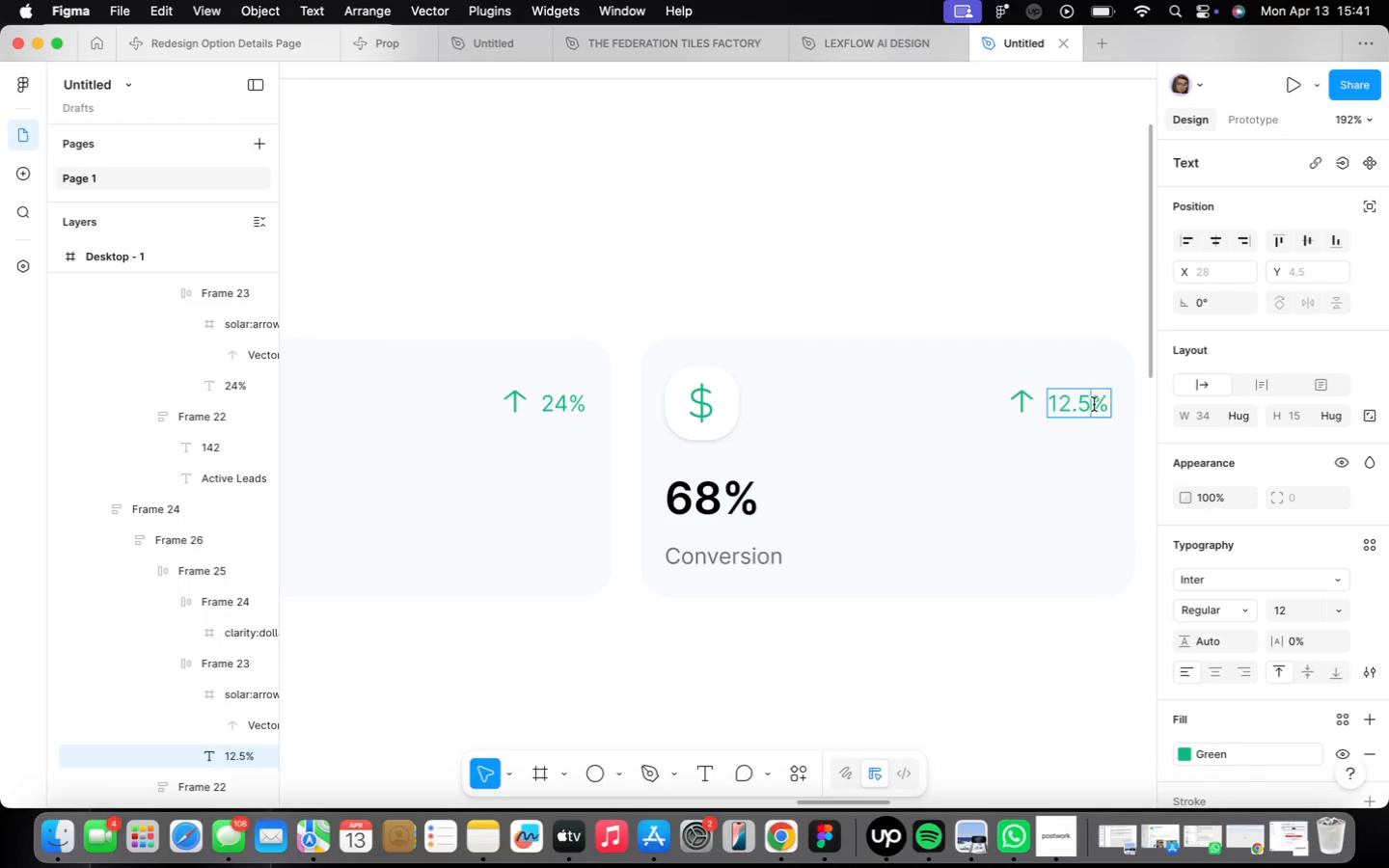 
key(3)
 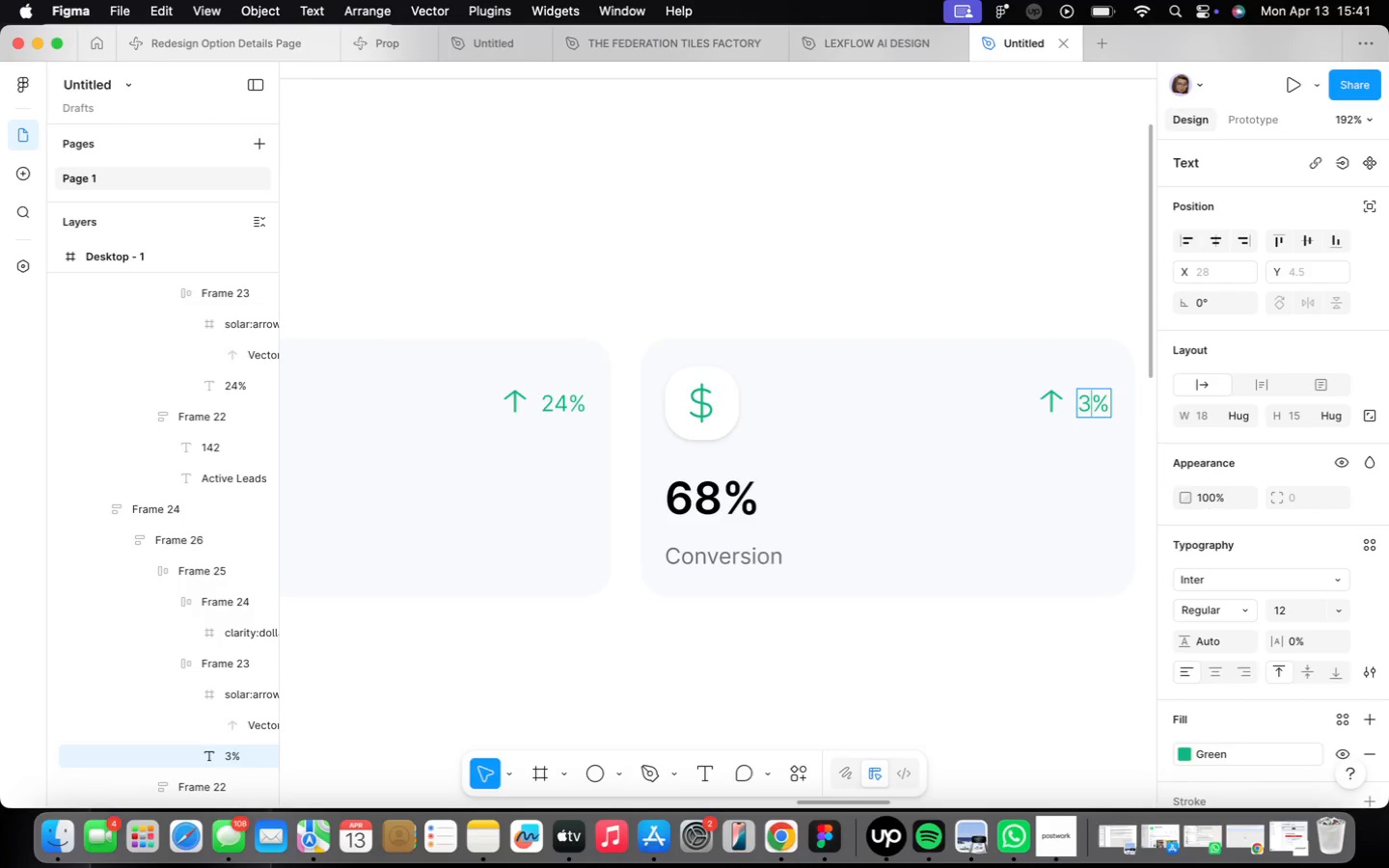 
key(Period)
 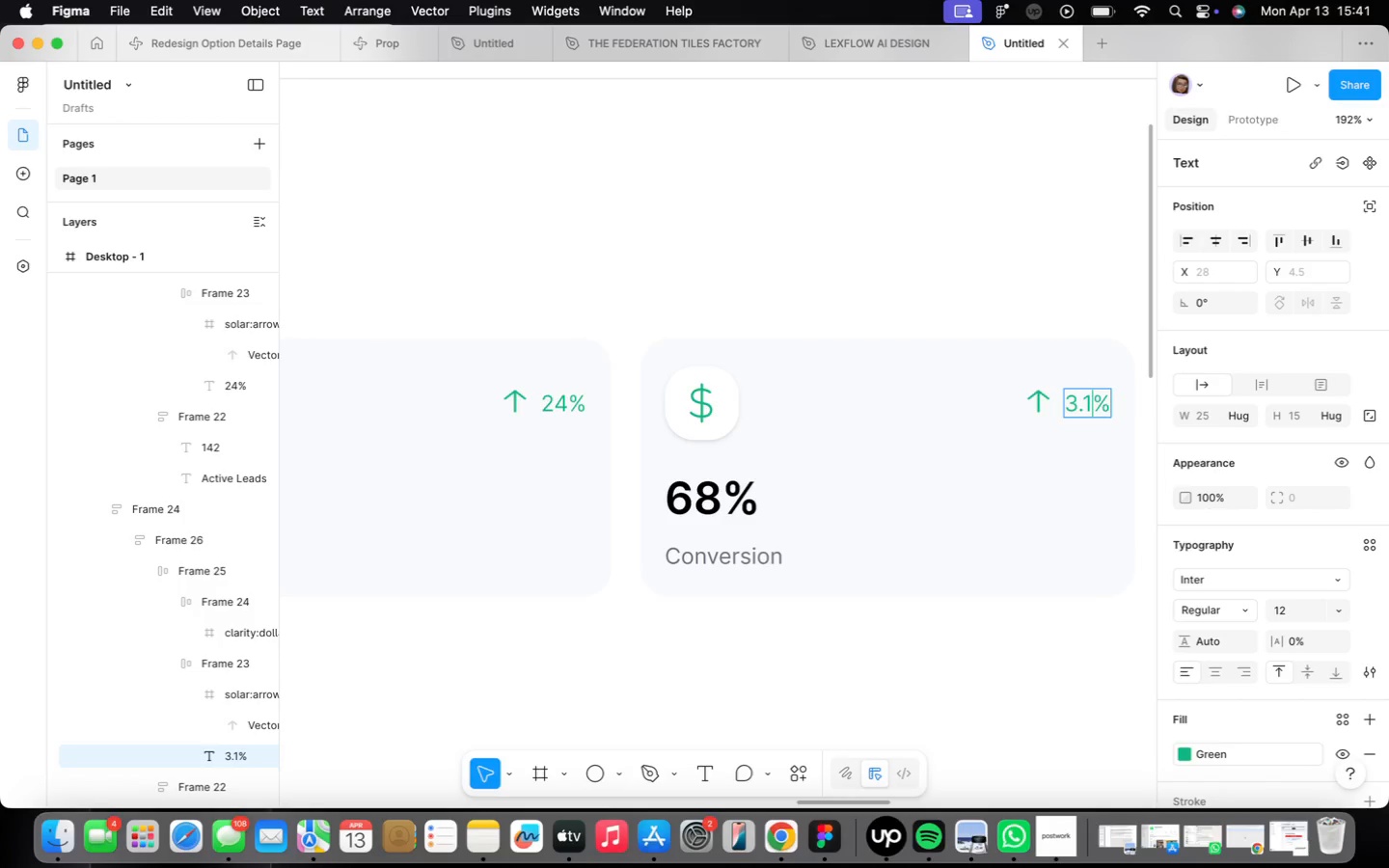 
key(1)
 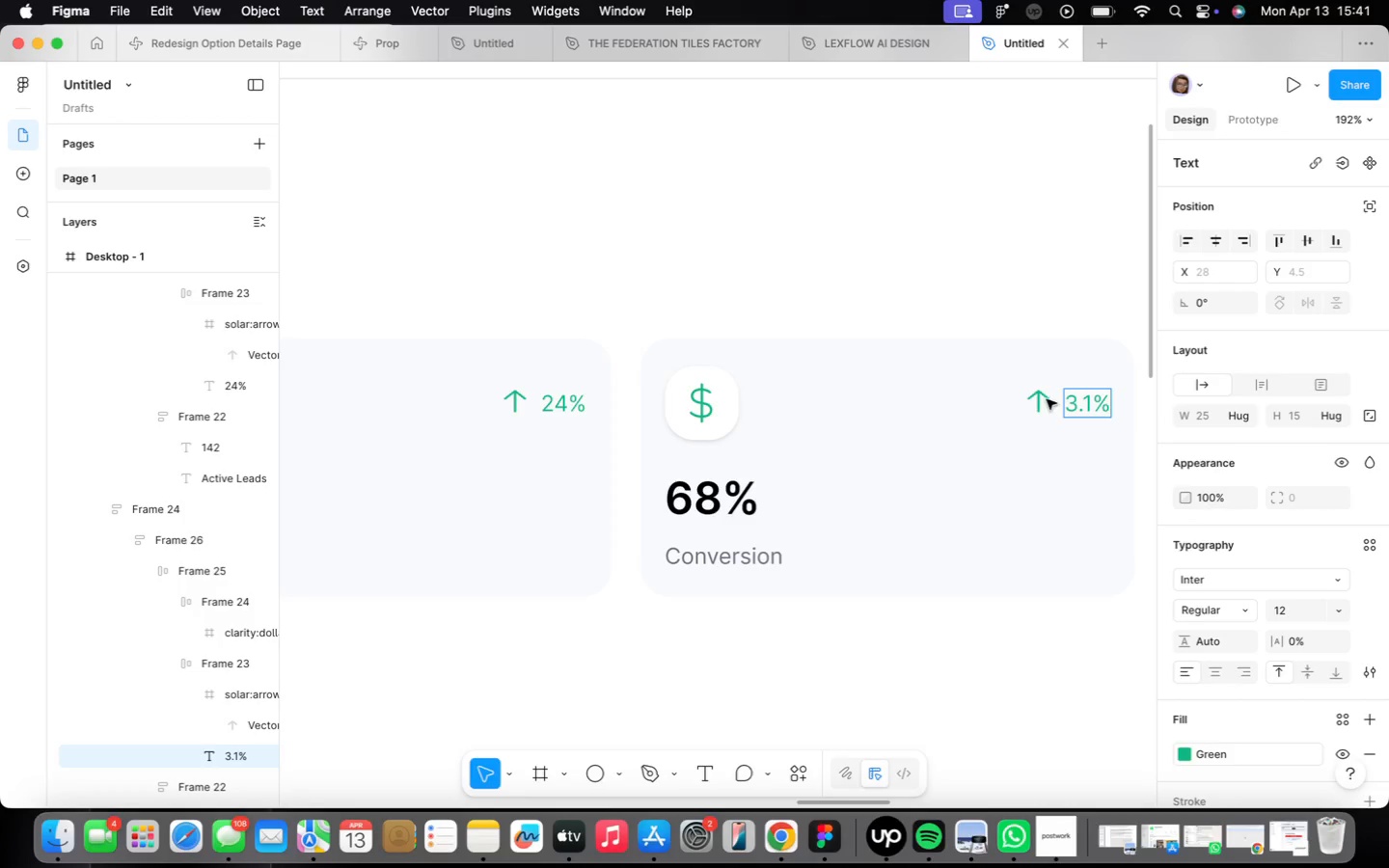 
left_click([1080, 445])
 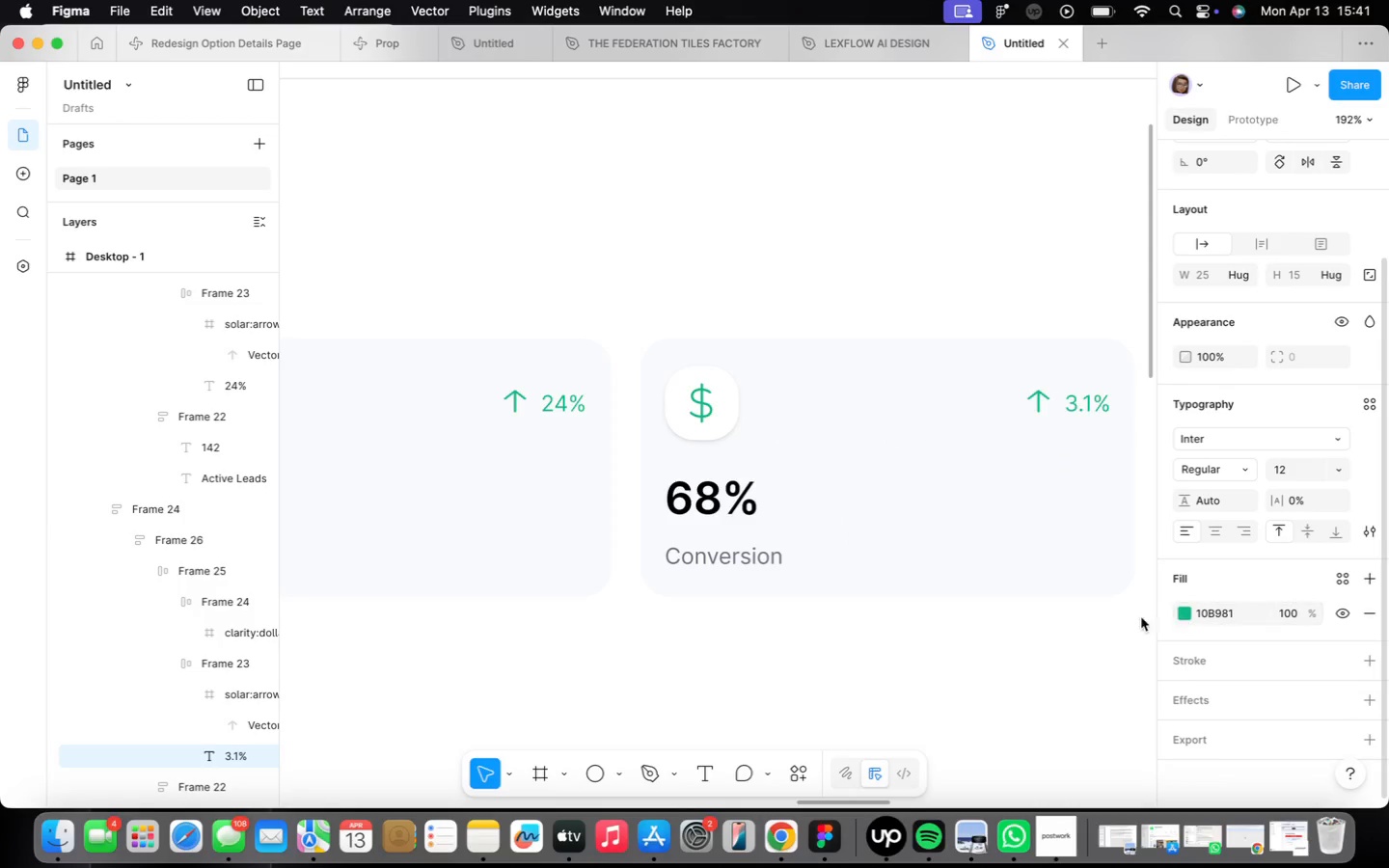 
scroll: coordinate [1297, 578], scroll_direction: down, amount: 17.0
 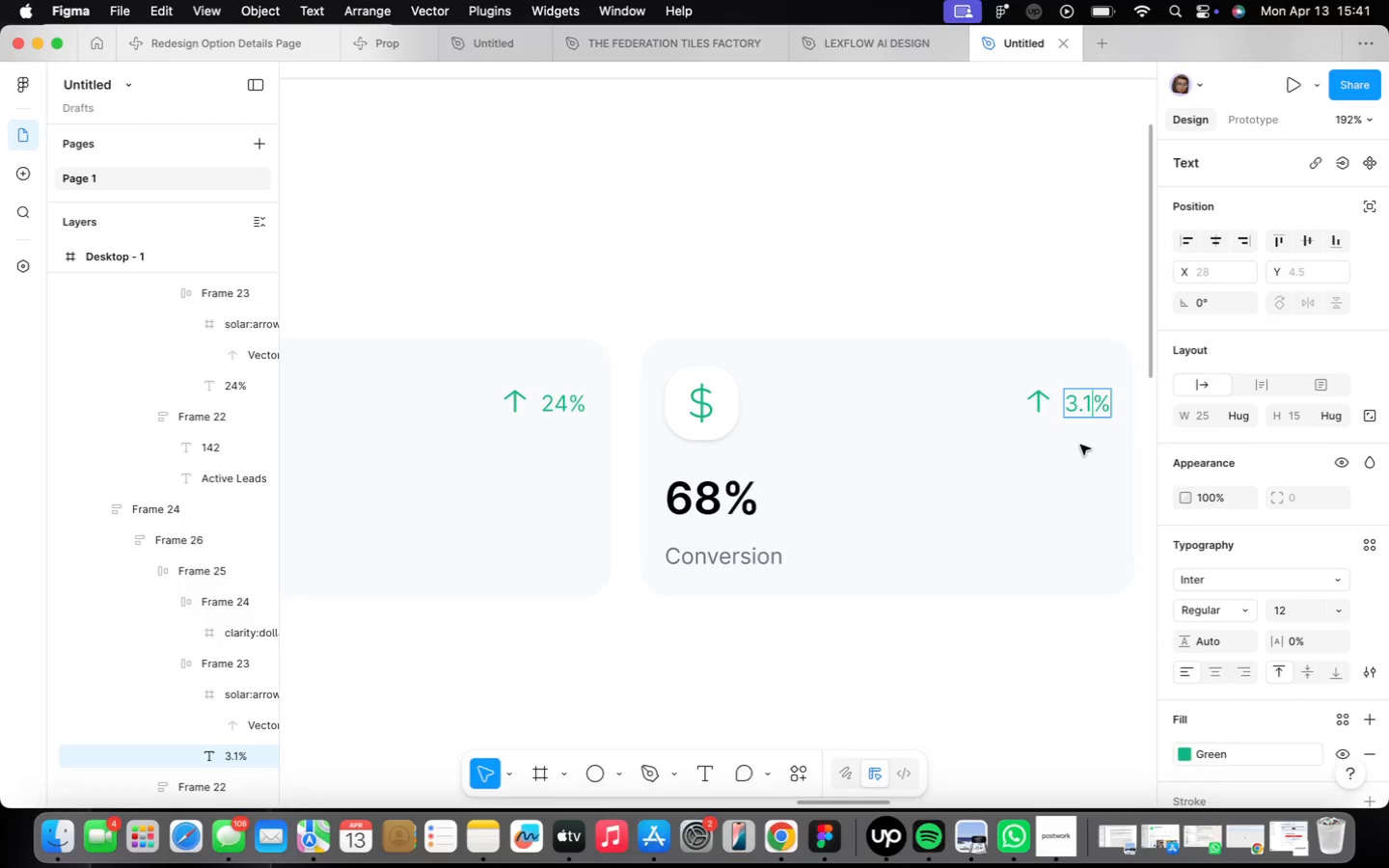 
left_click([1179, 610])
 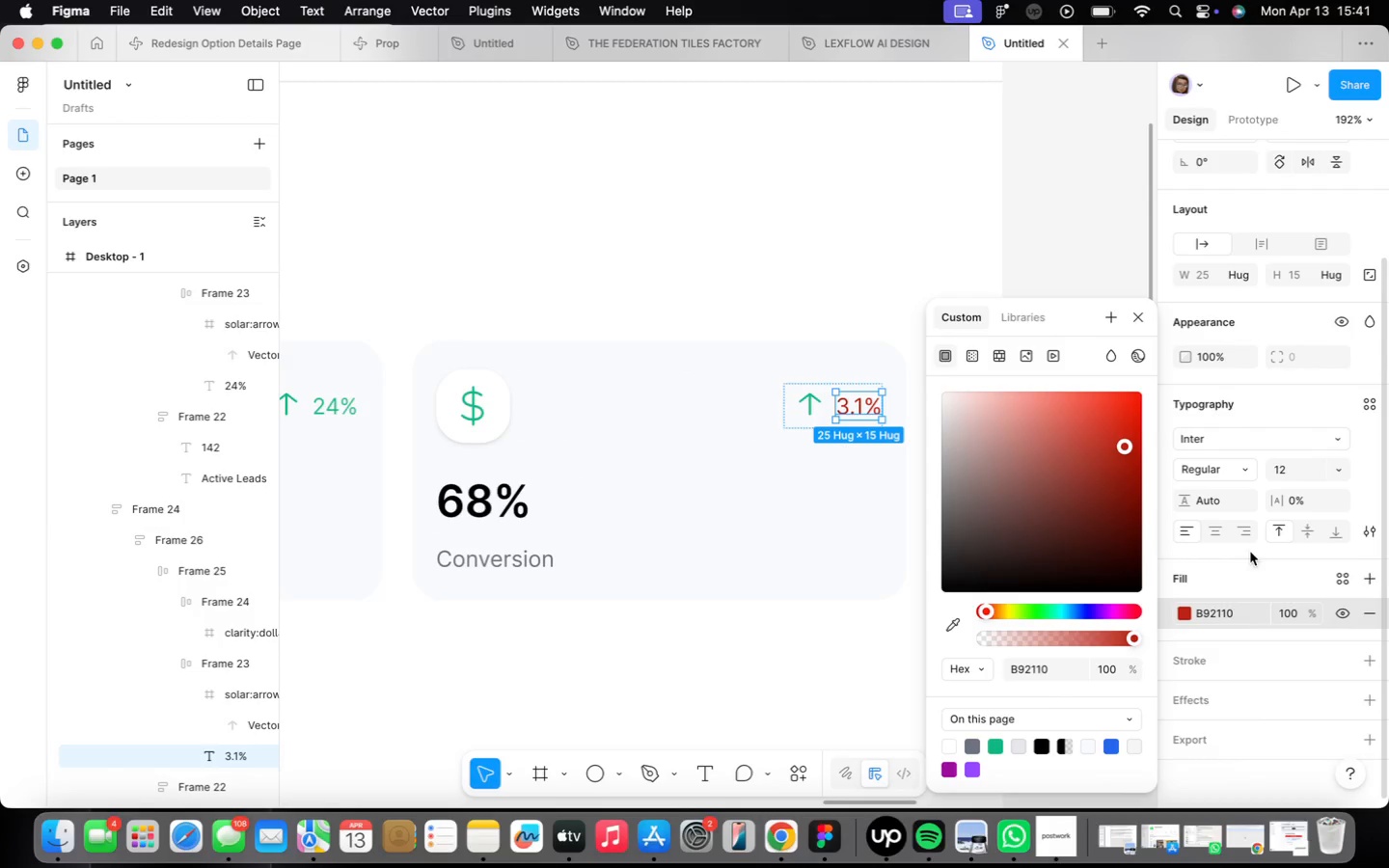 
wait(6.6)
 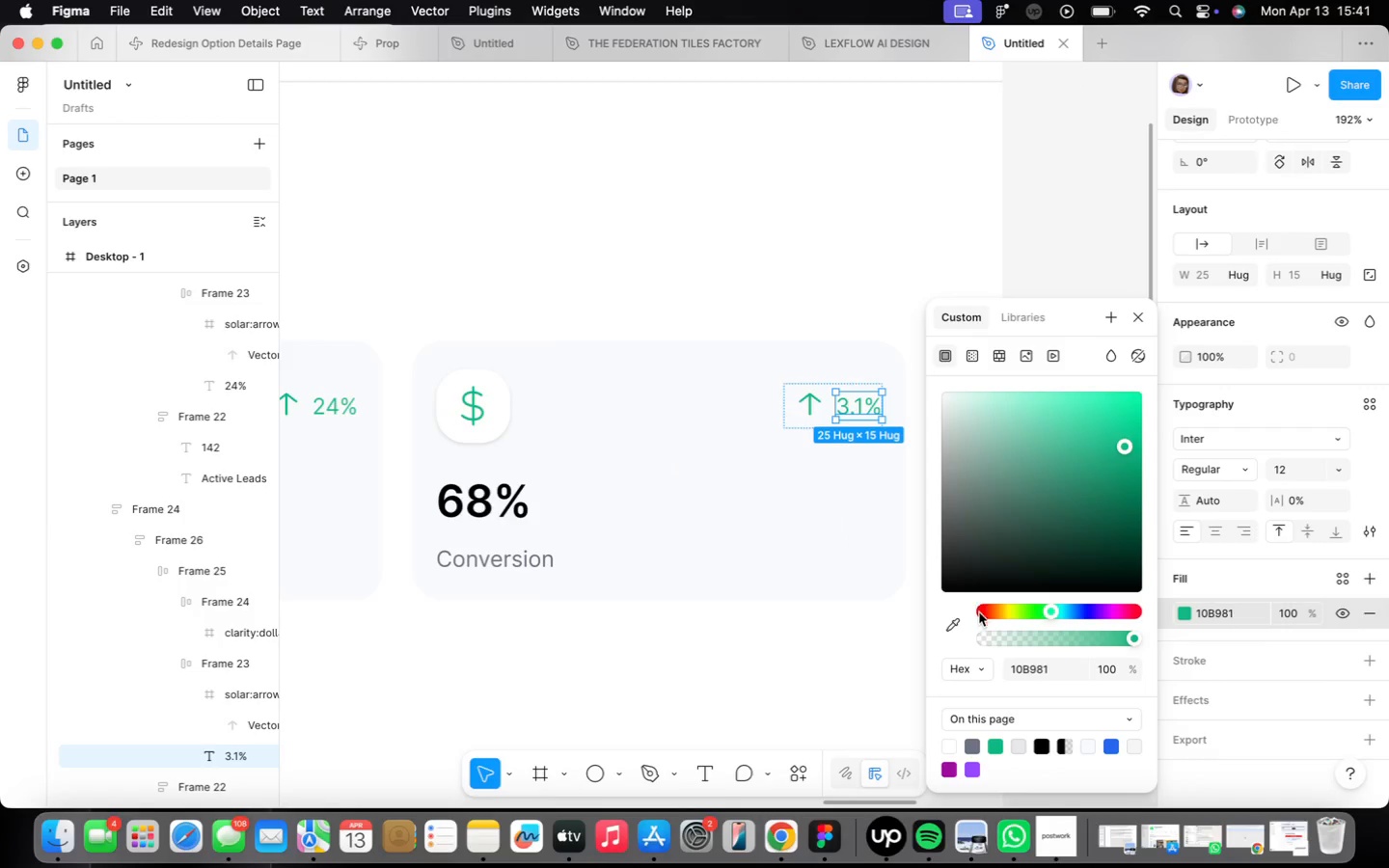 
key(Meta+CommandLeft)
 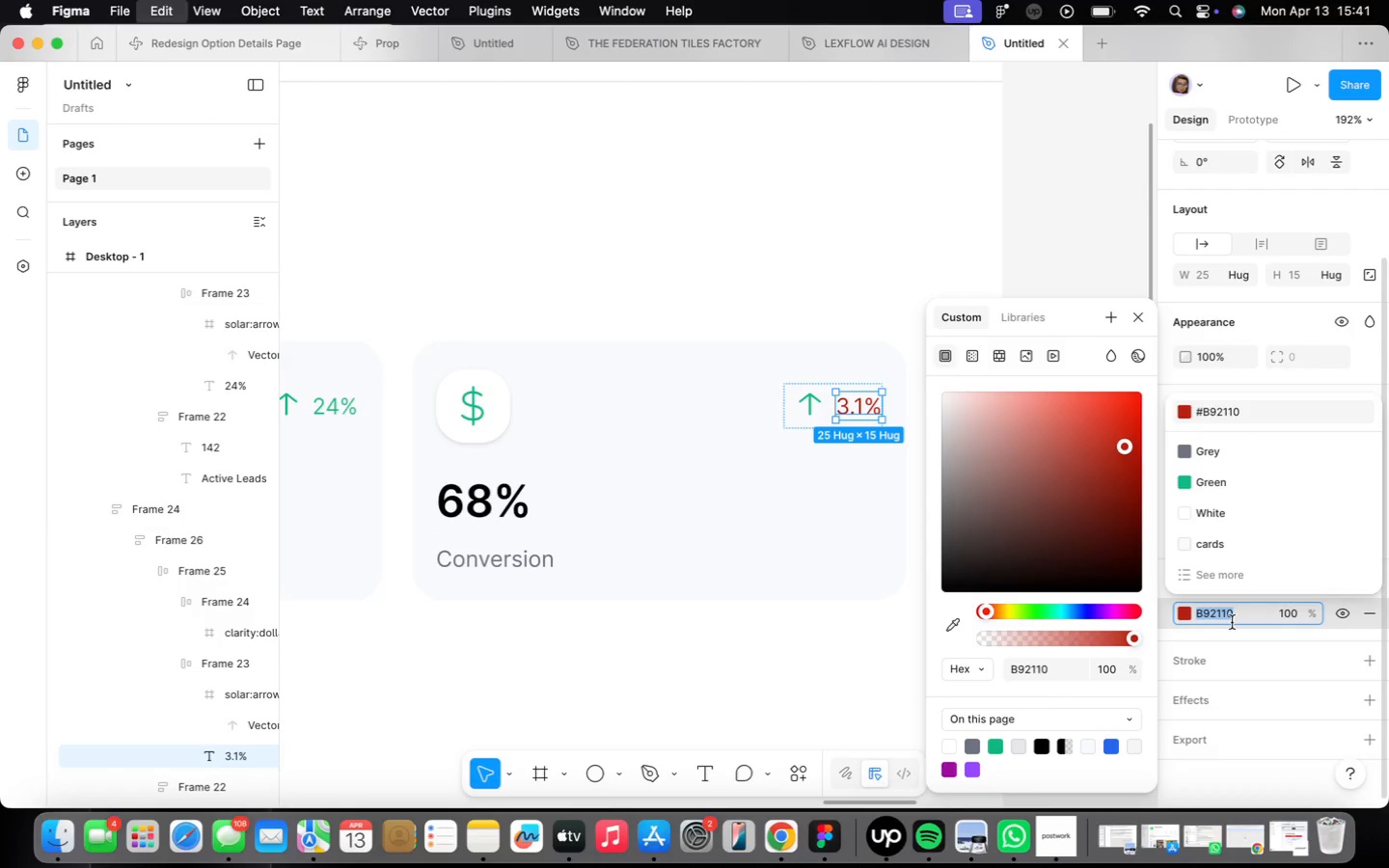 
key(Meta+C)
 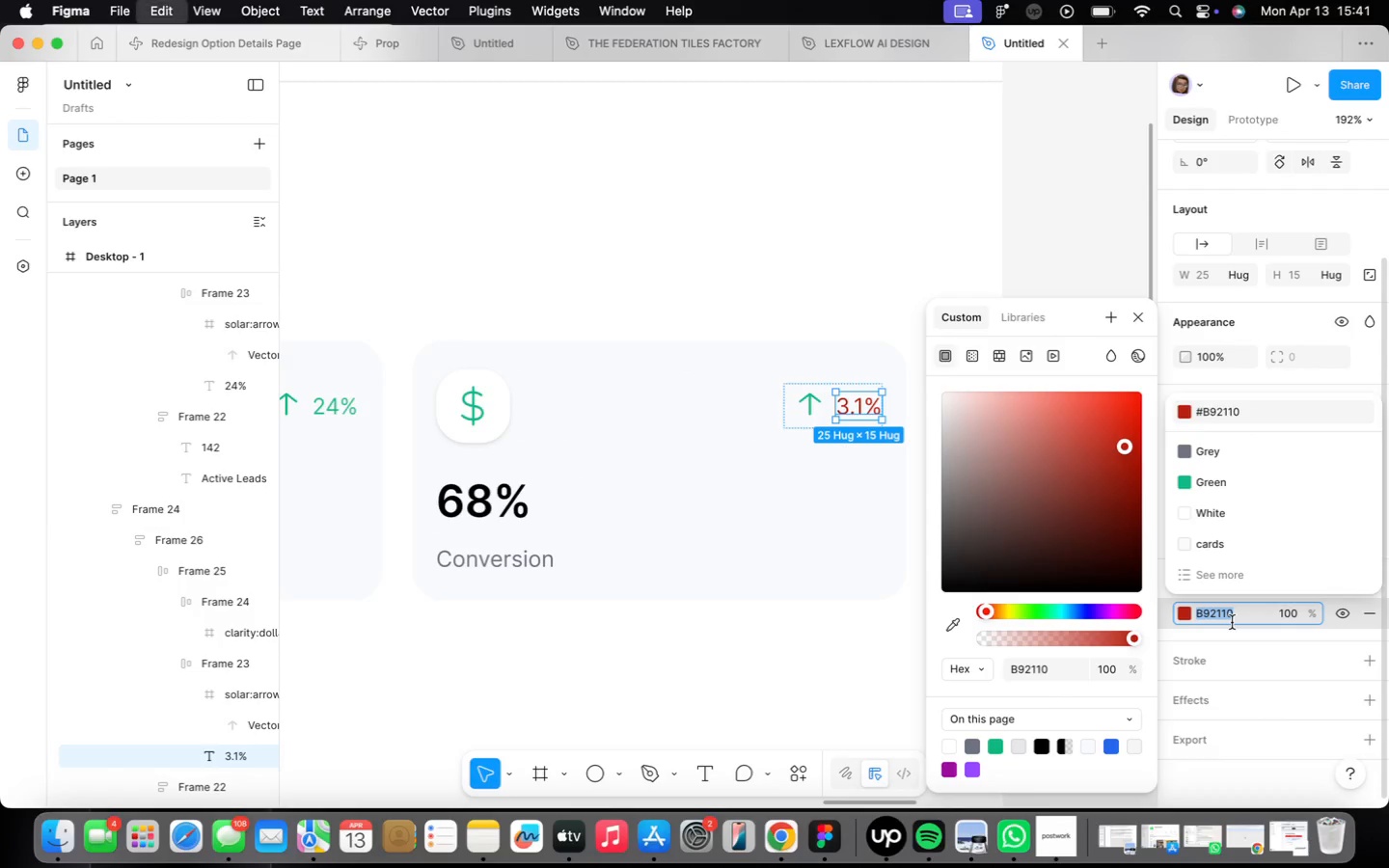 
key(Meta+CommandLeft)
 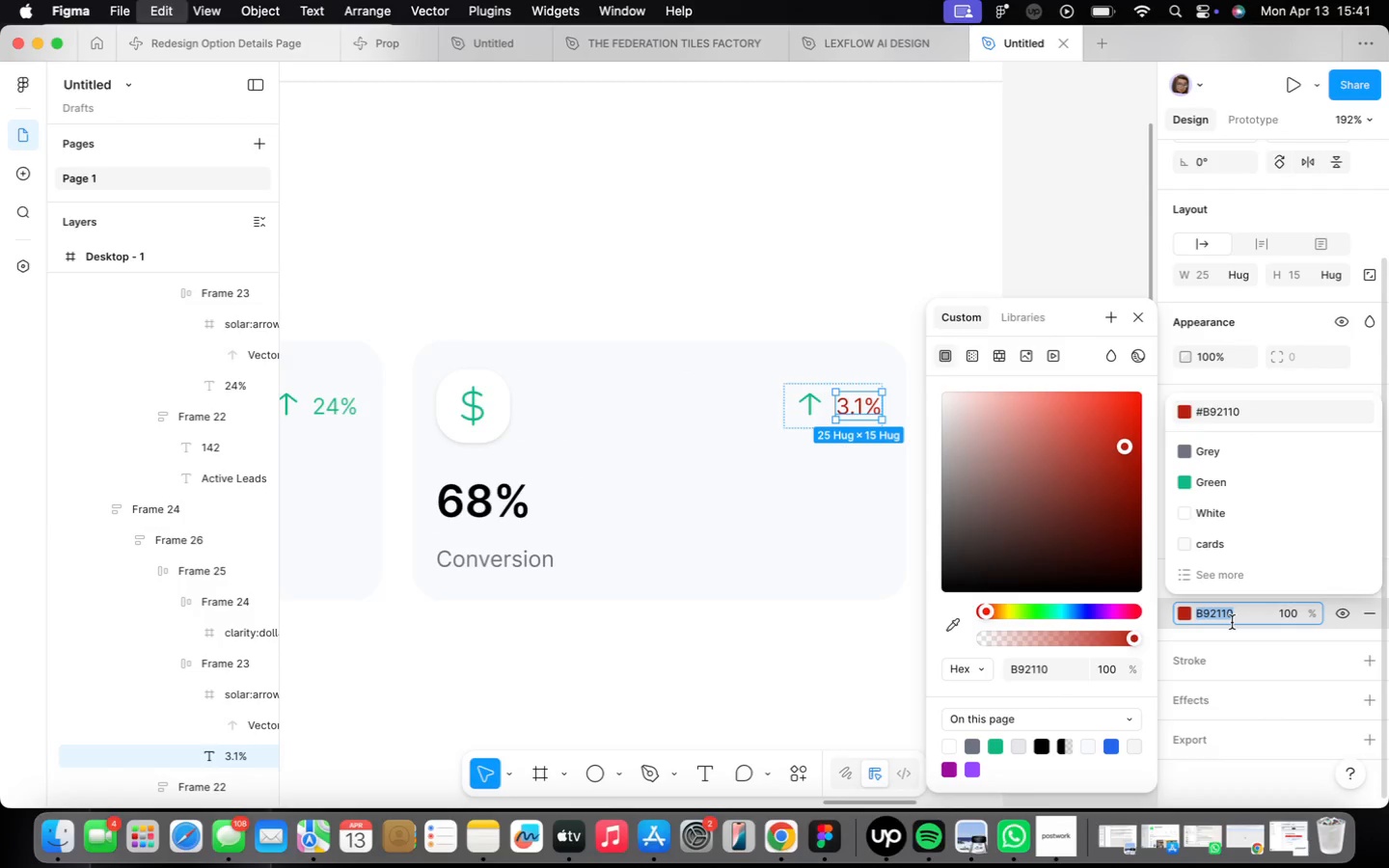 
key(Meta+C)
 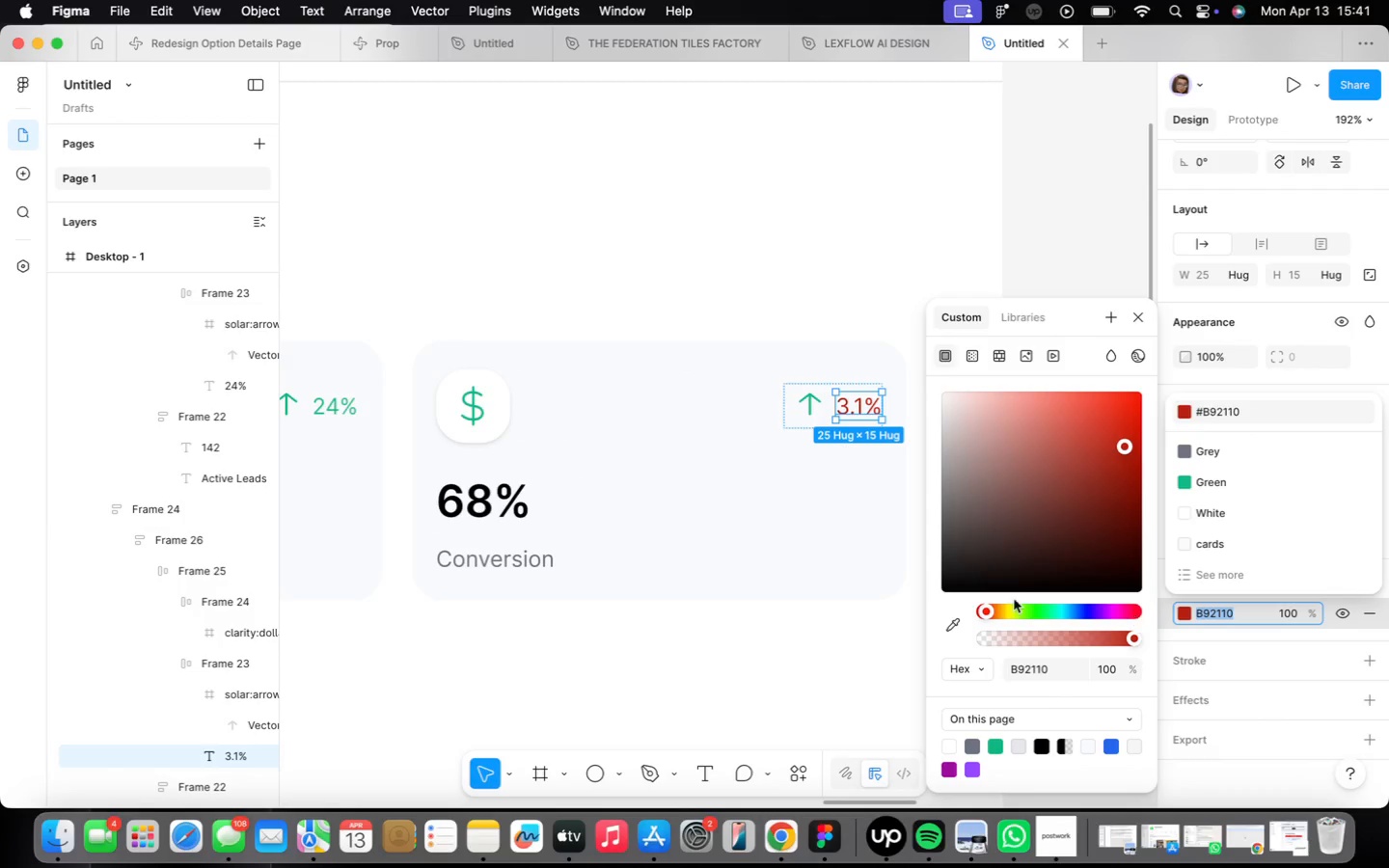 
left_click([945, 566])
 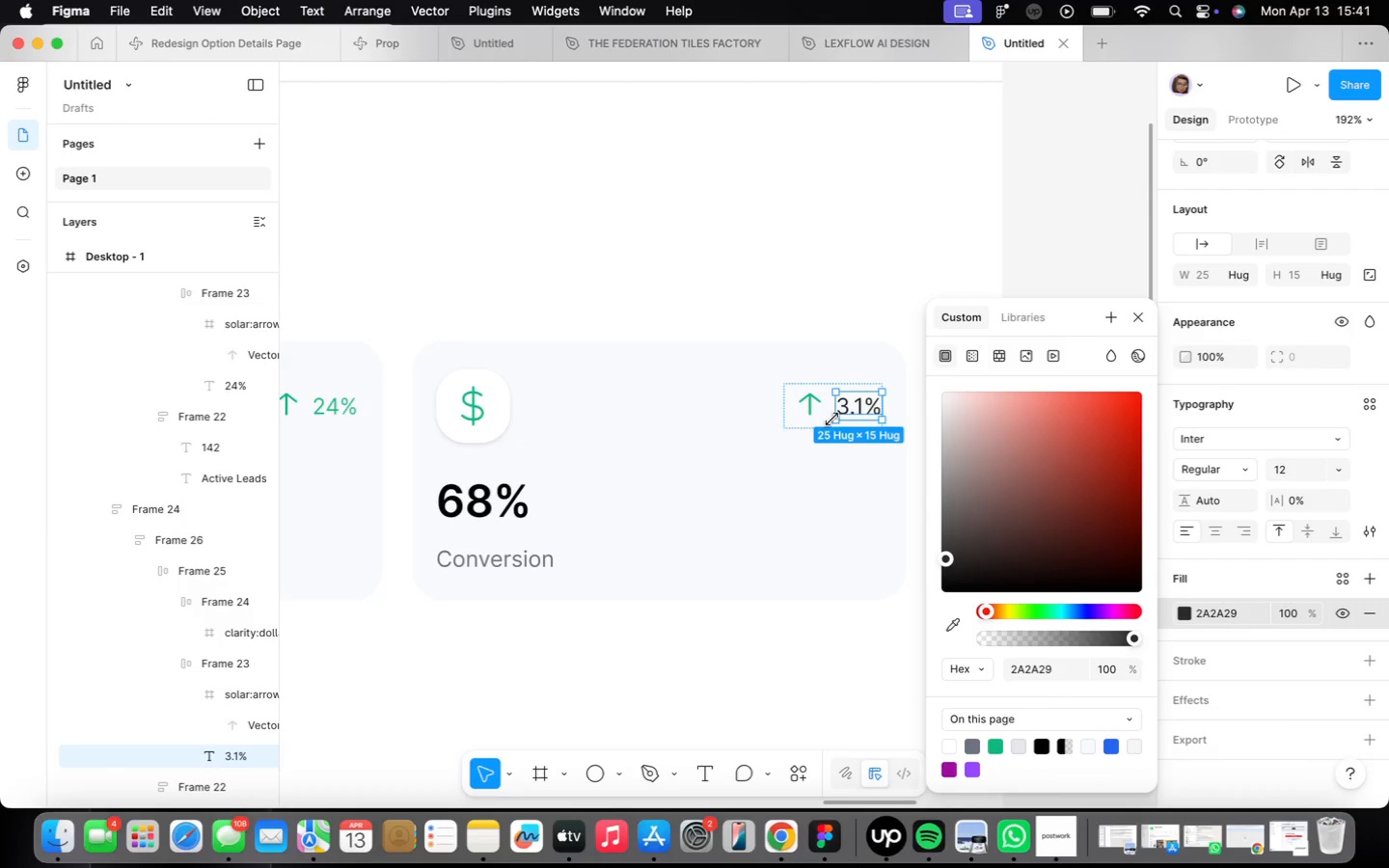 
left_click([811, 411])
 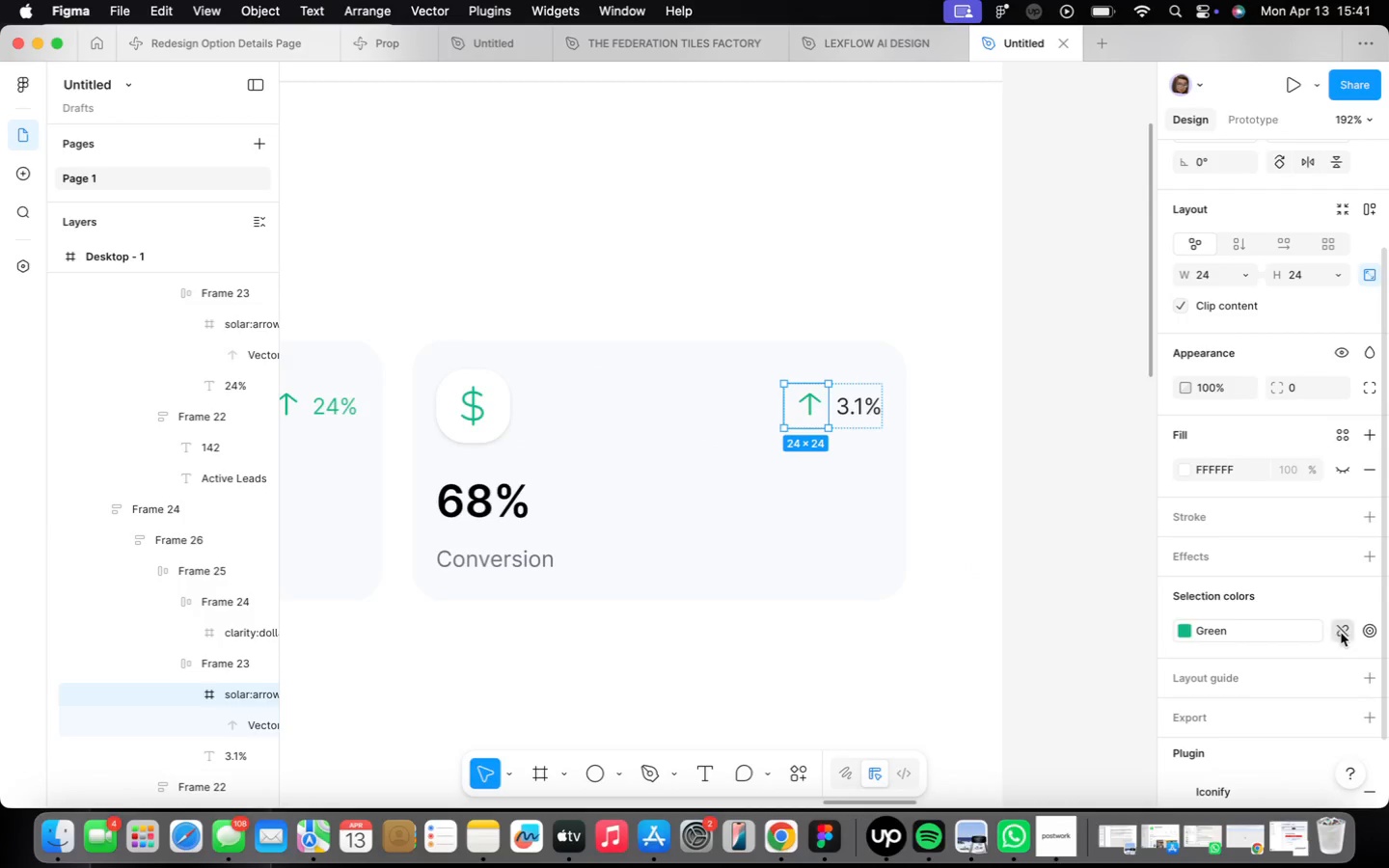 
left_click([1243, 630])
 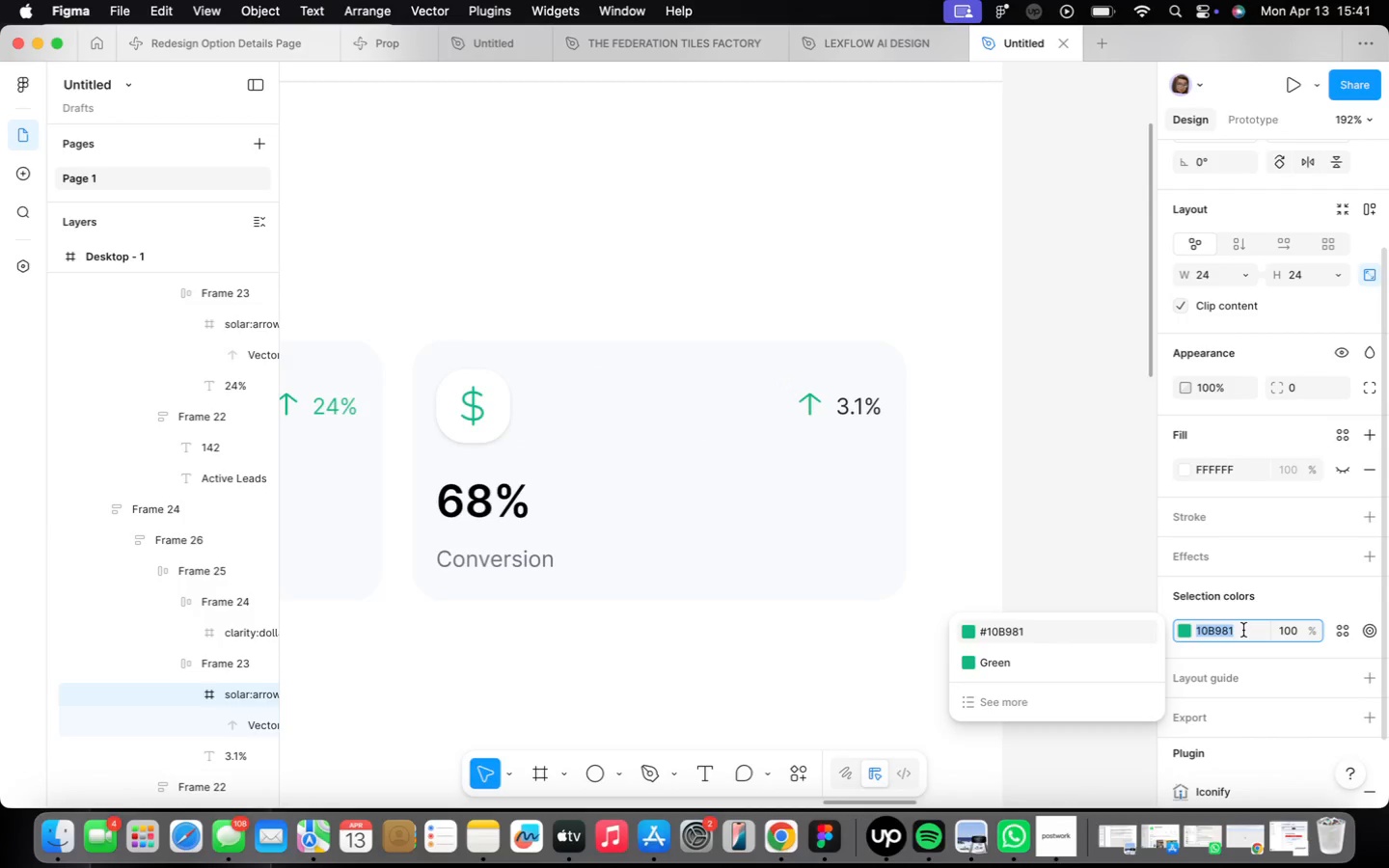 
key(Meta+CommandLeft)
 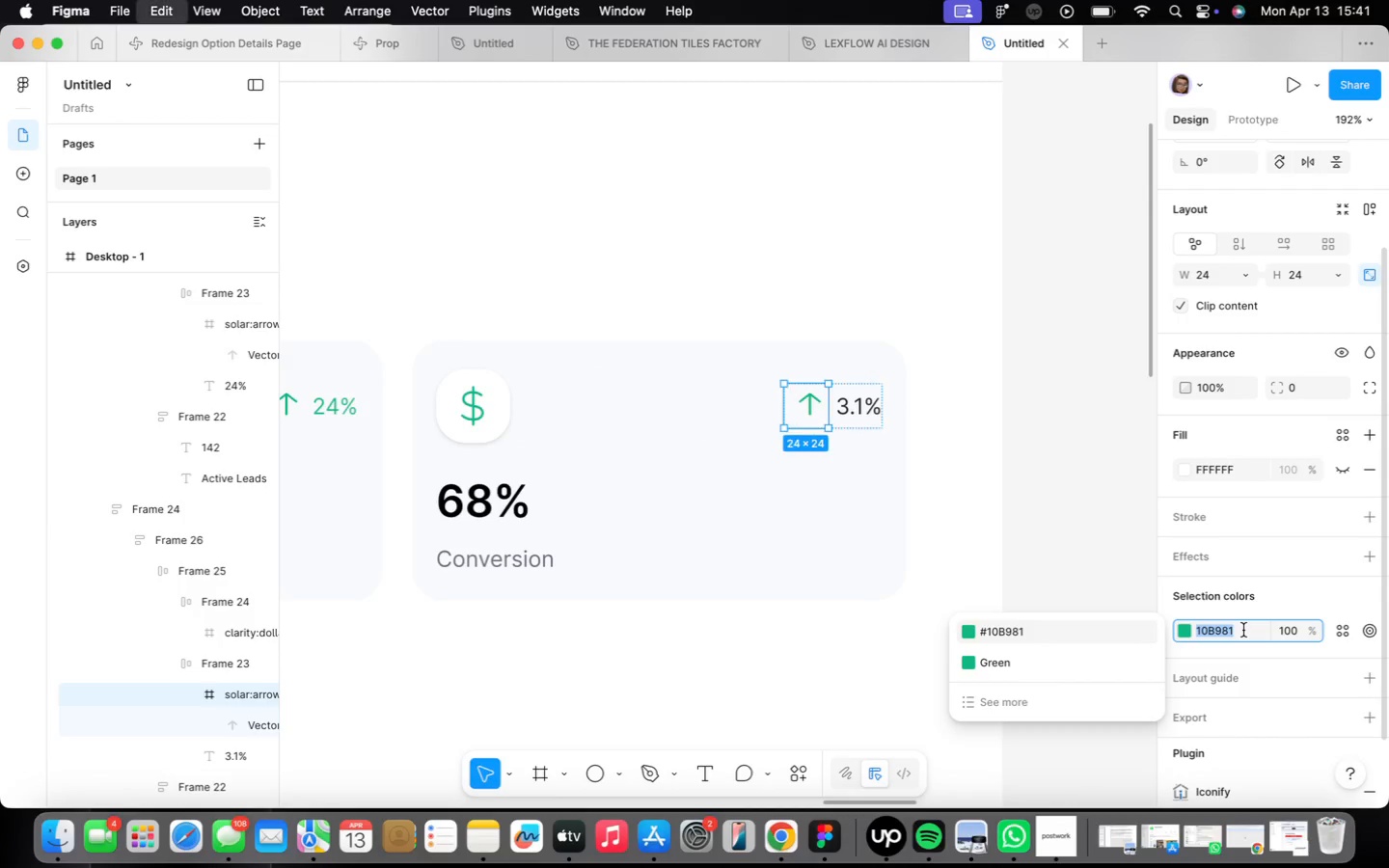 
key(Meta+V)
 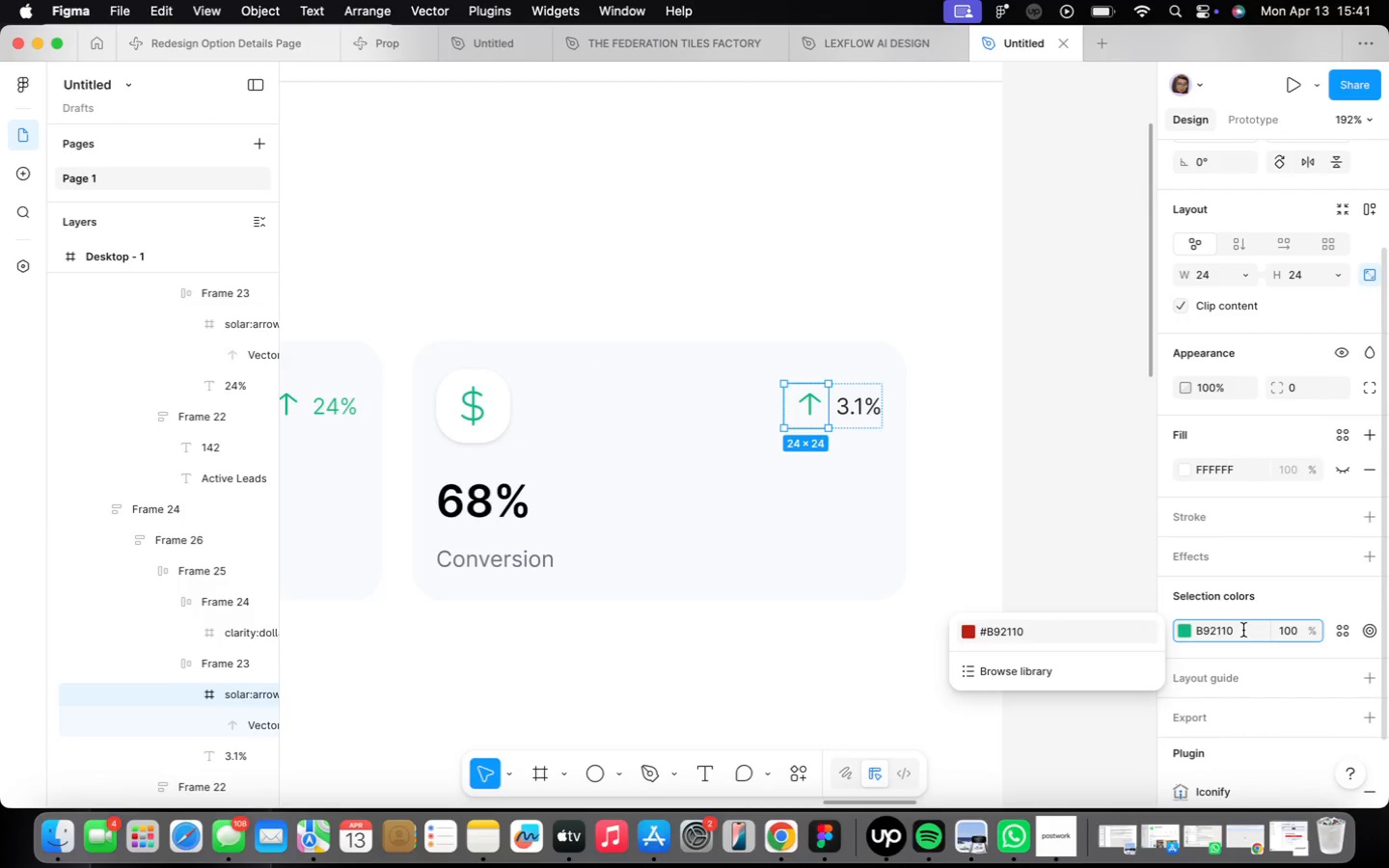 
key(Enter)
 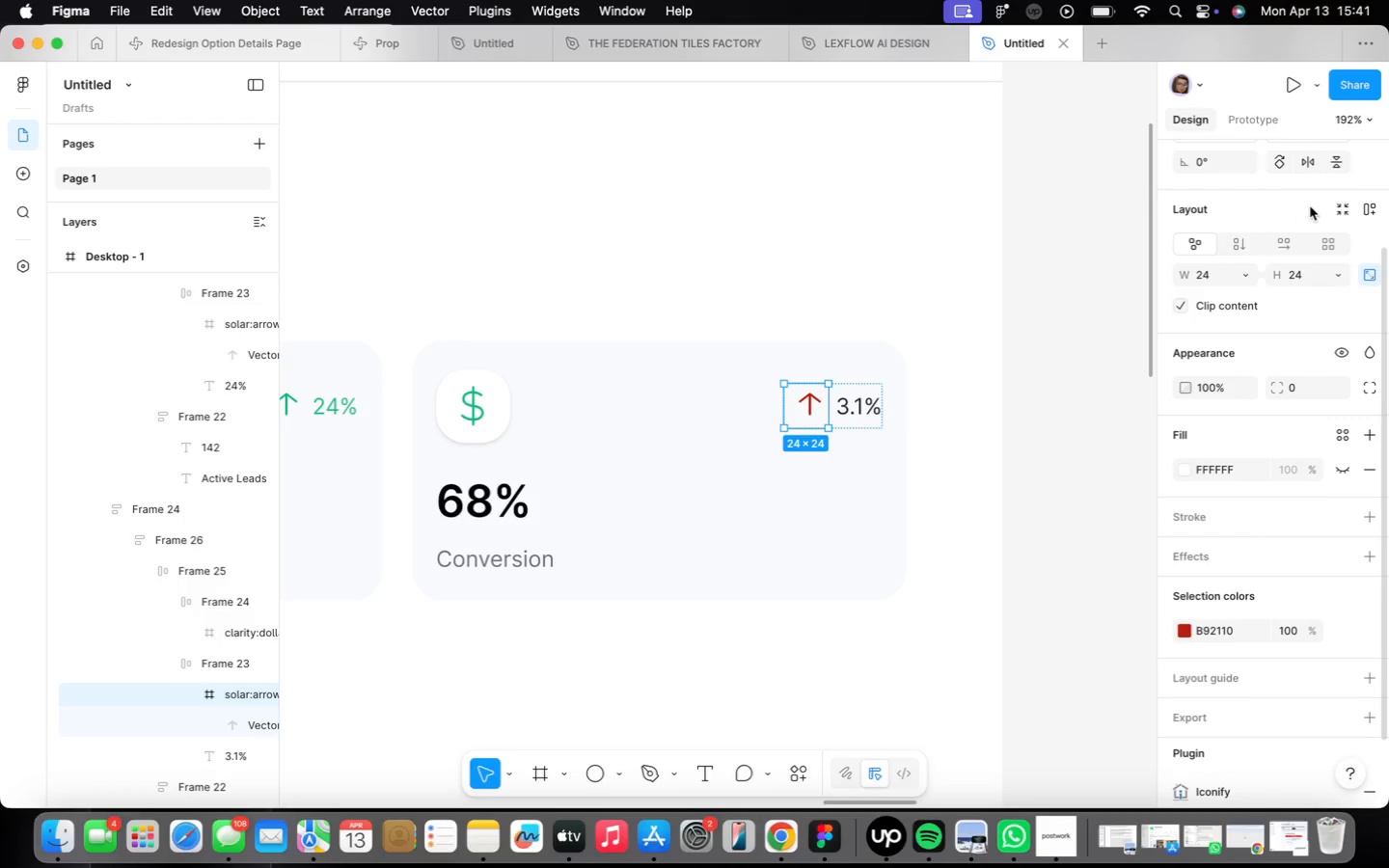 
left_click([1282, 165])
 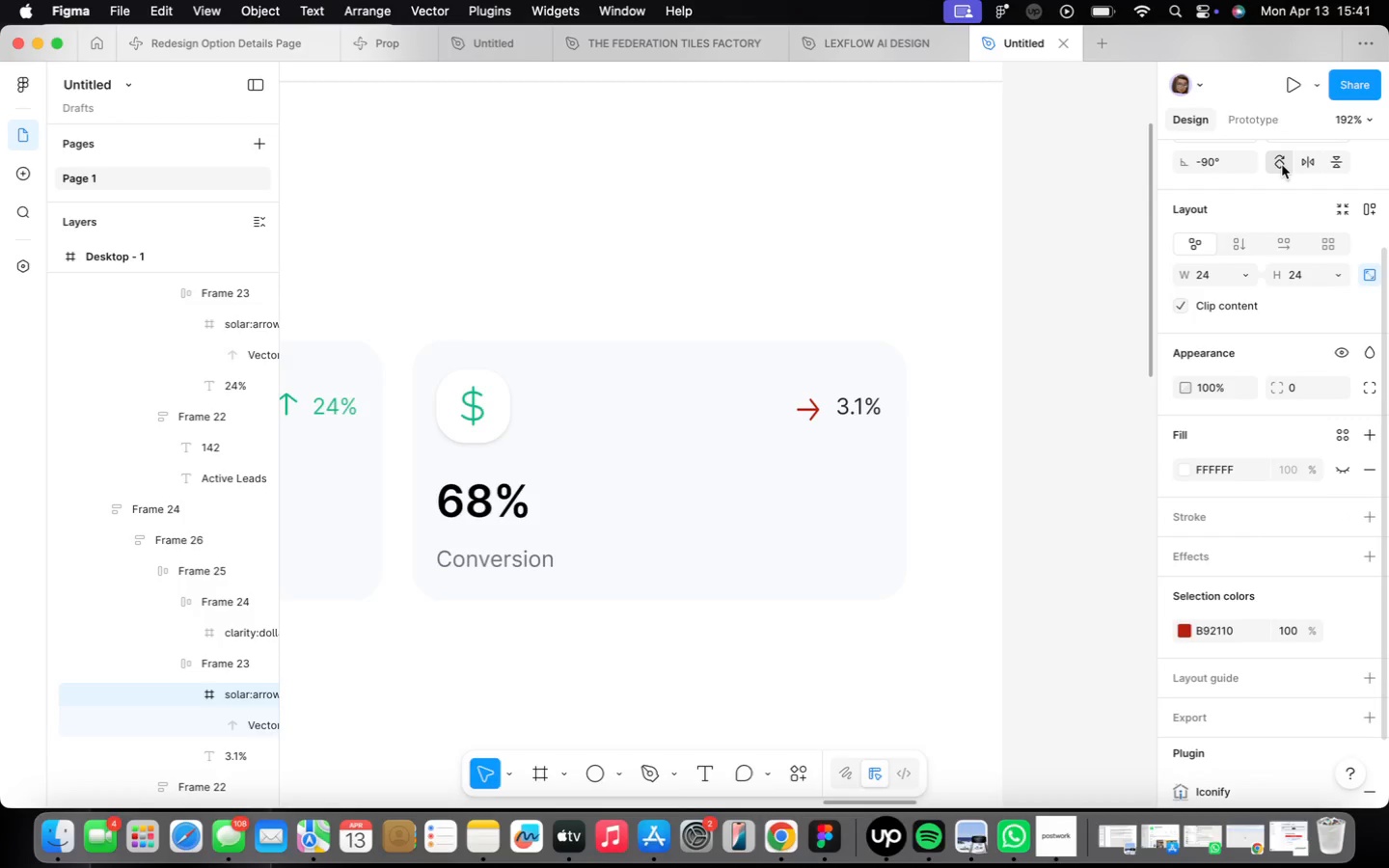 
left_click([1282, 165])
 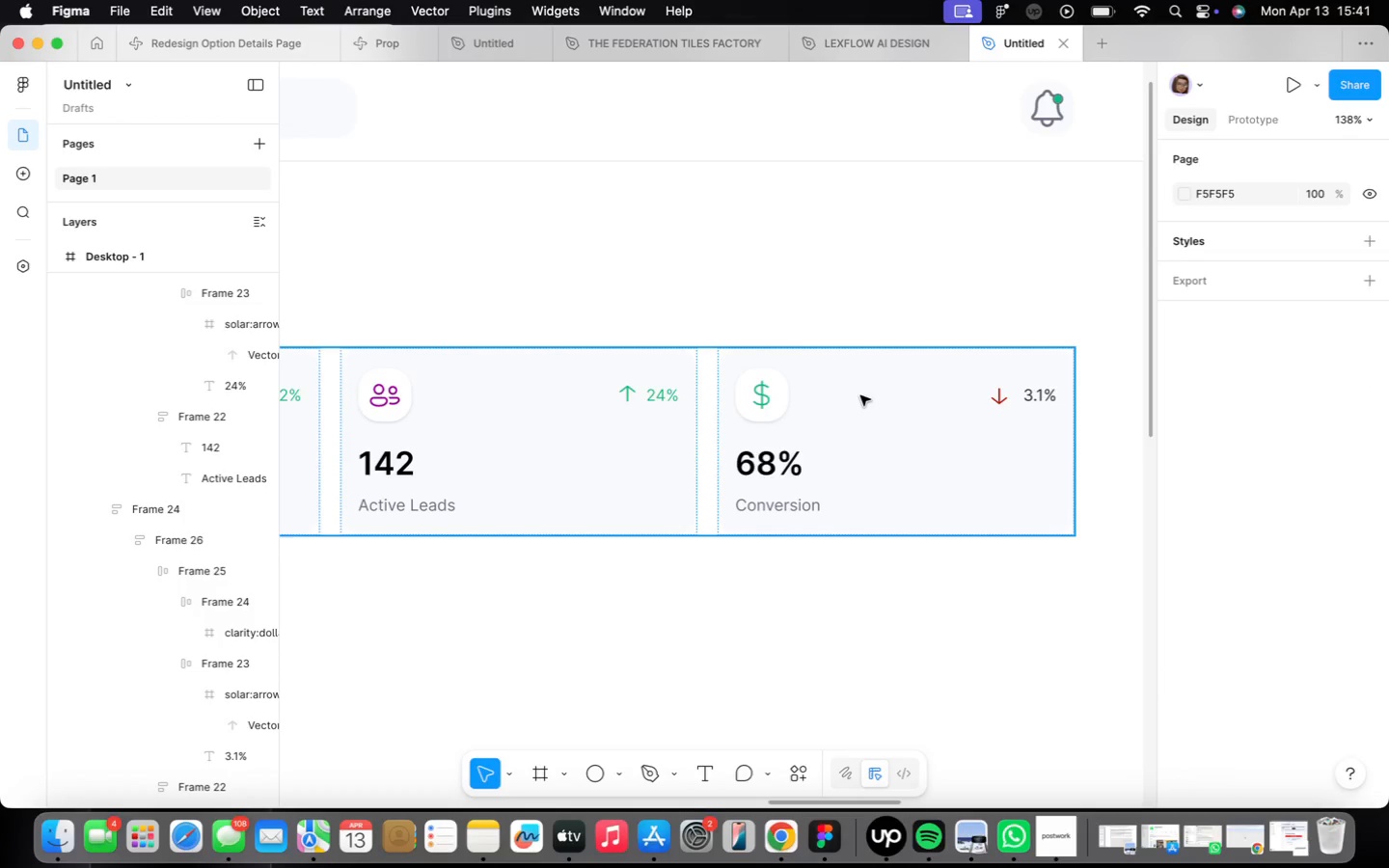 
scroll: coordinate [1010, 446], scroll_direction: down, amount: 3.0
 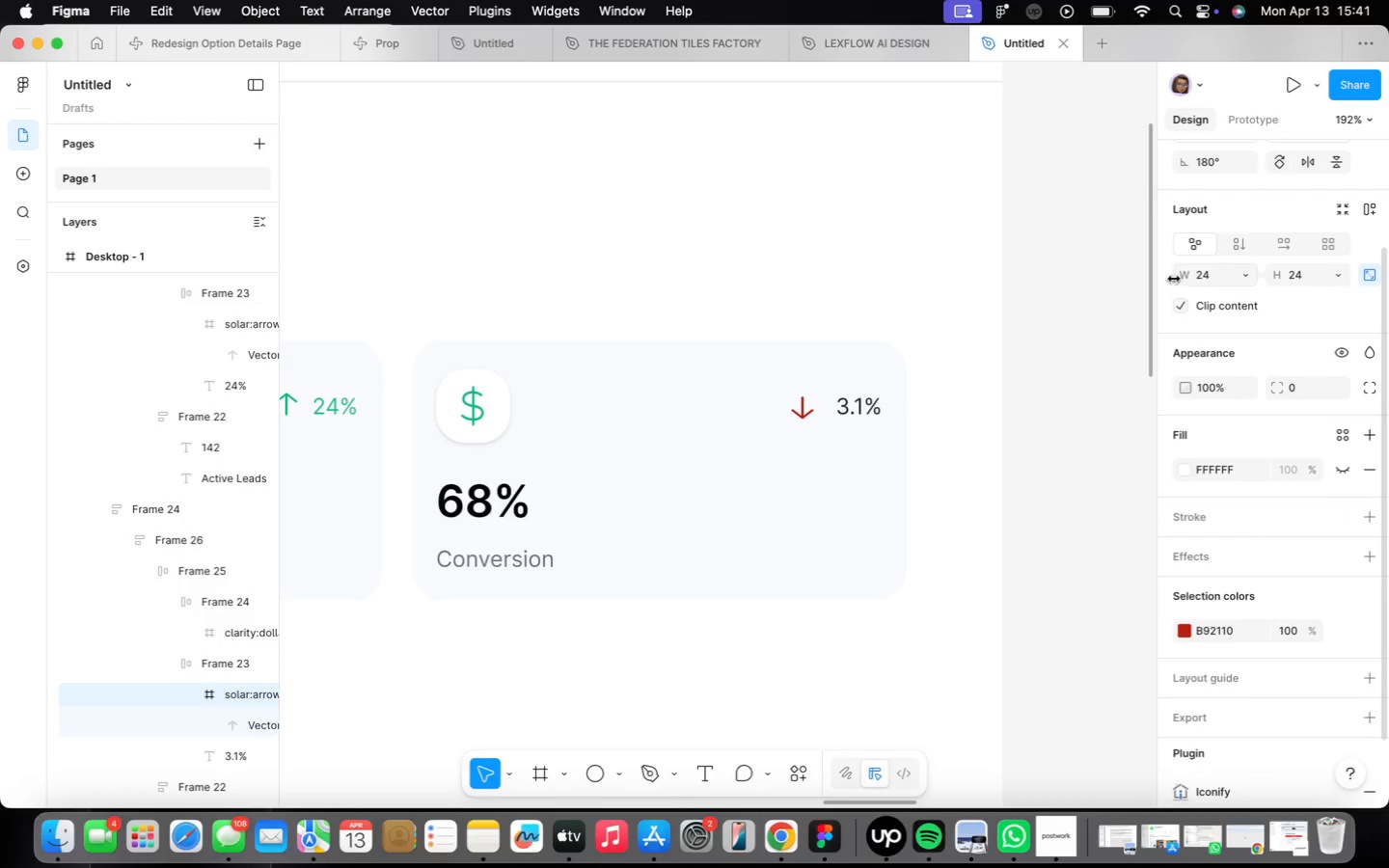 
double_click([766, 404])
 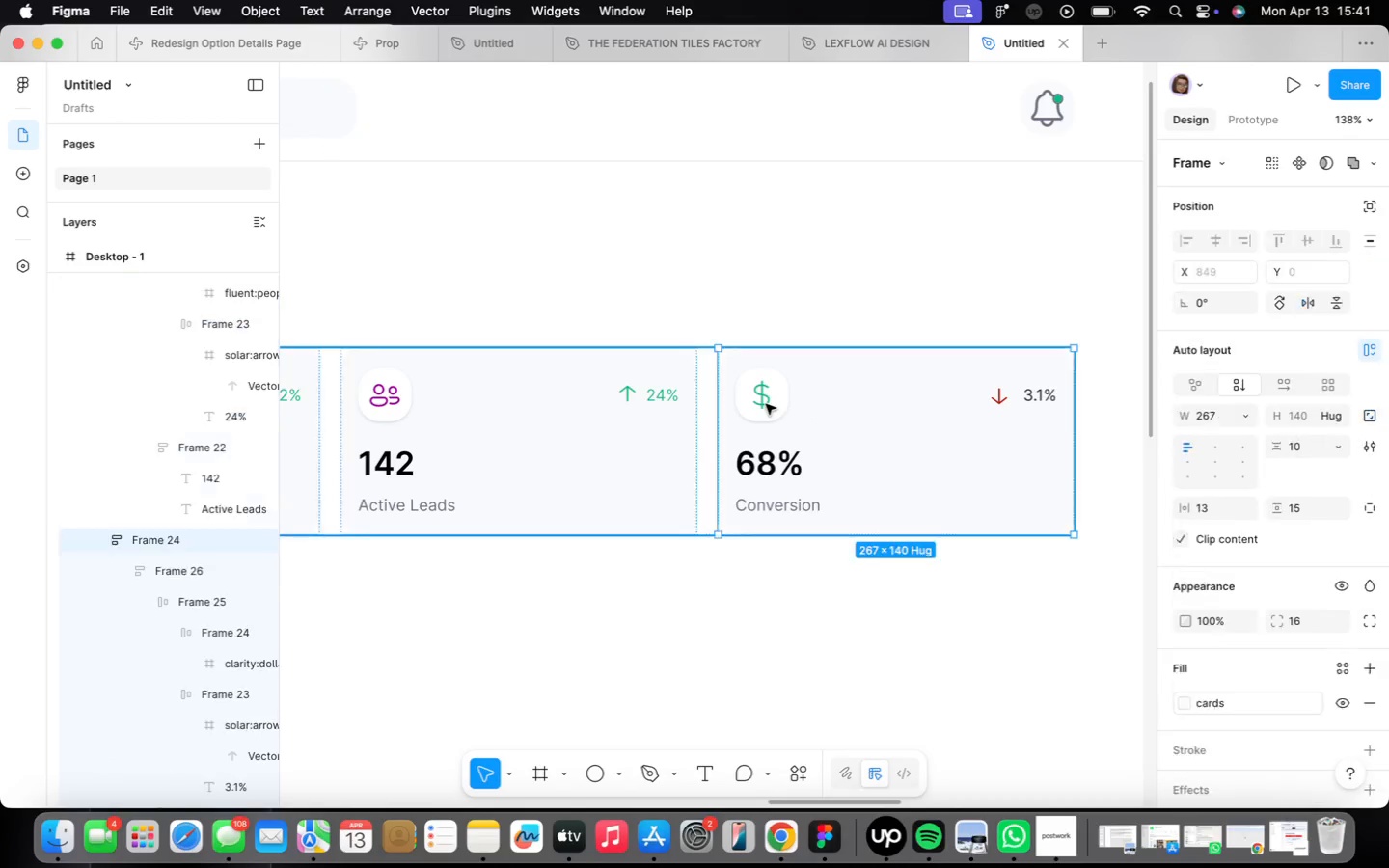 
triple_click([766, 404])
 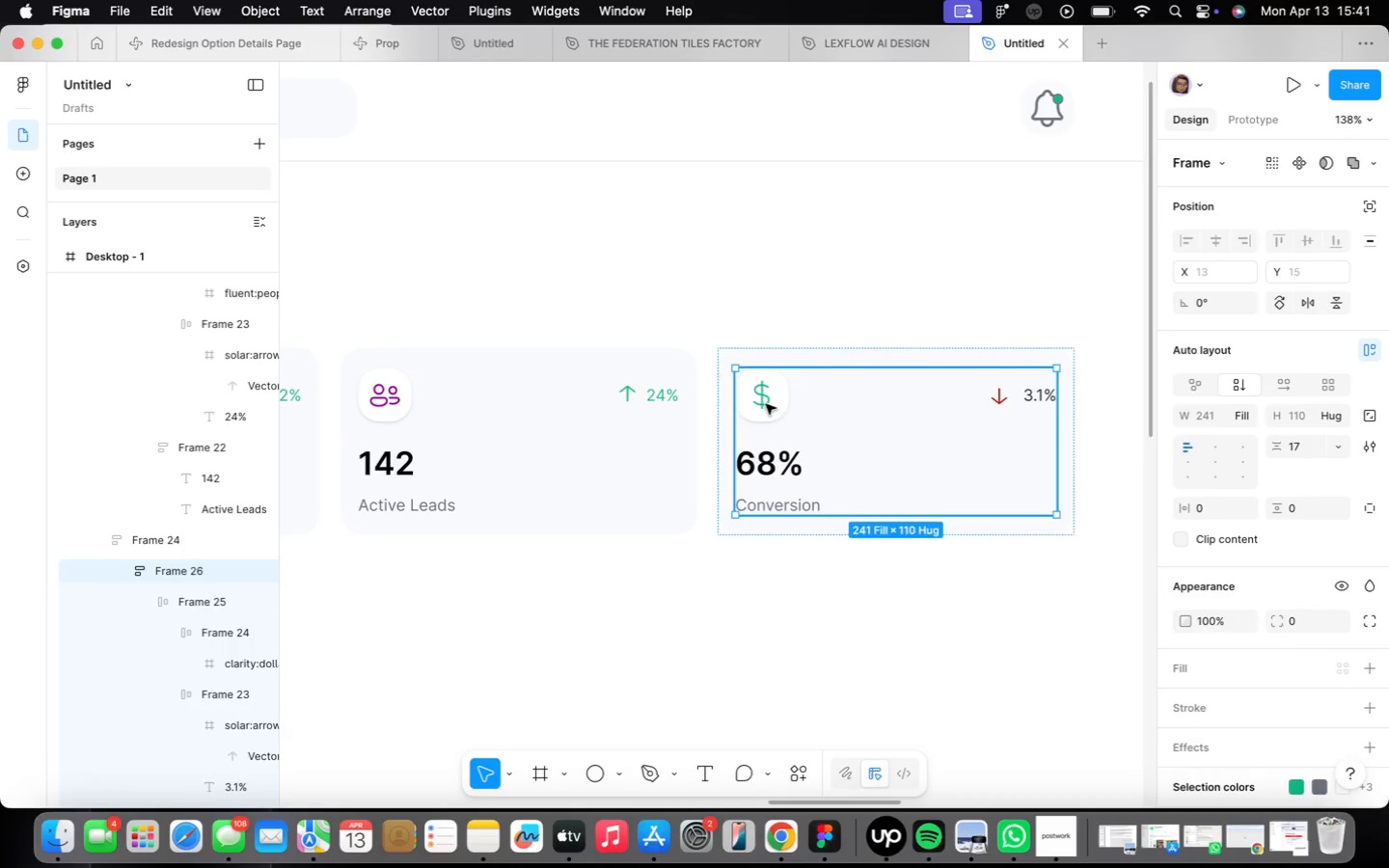 
triple_click([766, 404])
 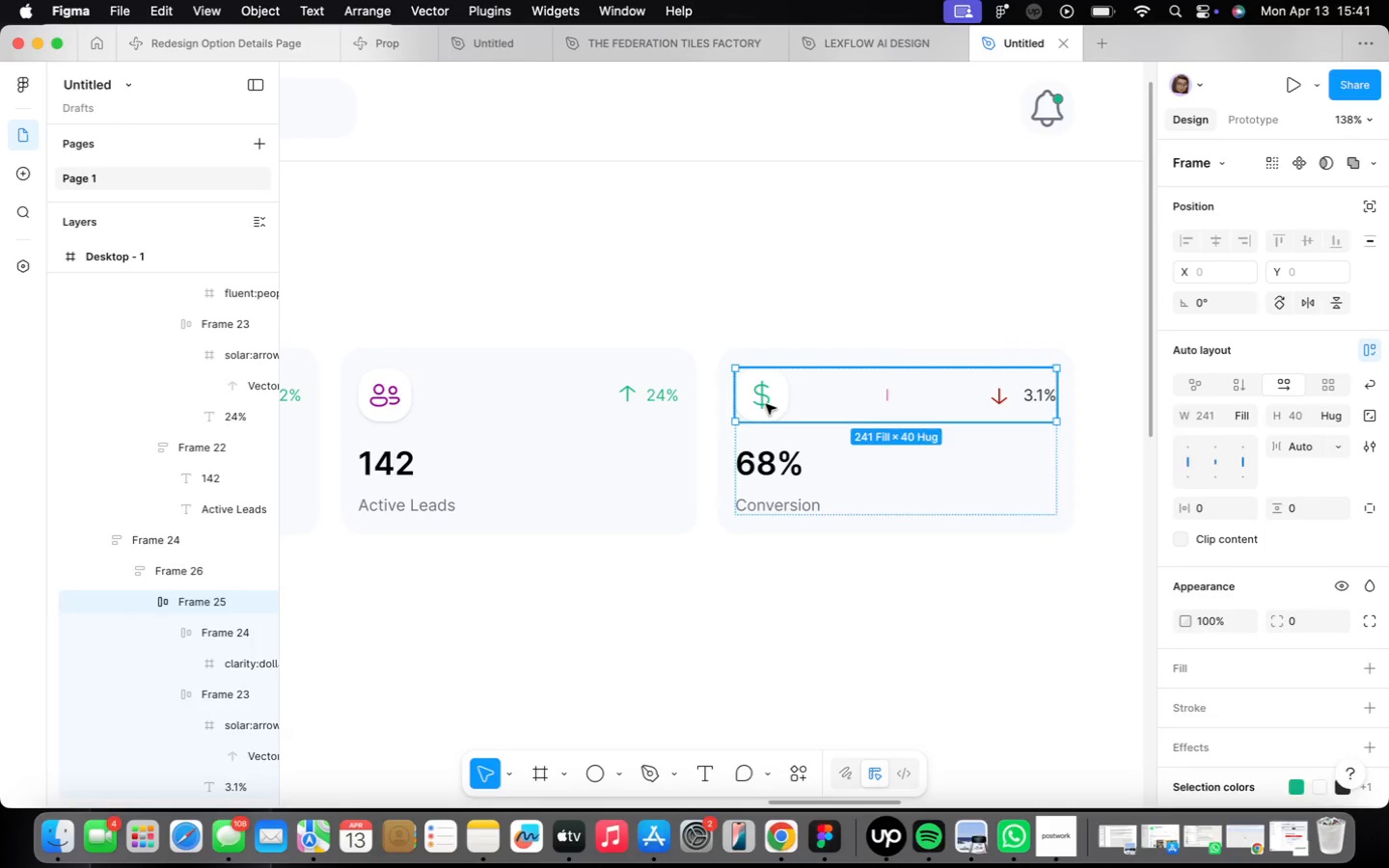 
triple_click([766, 404])
 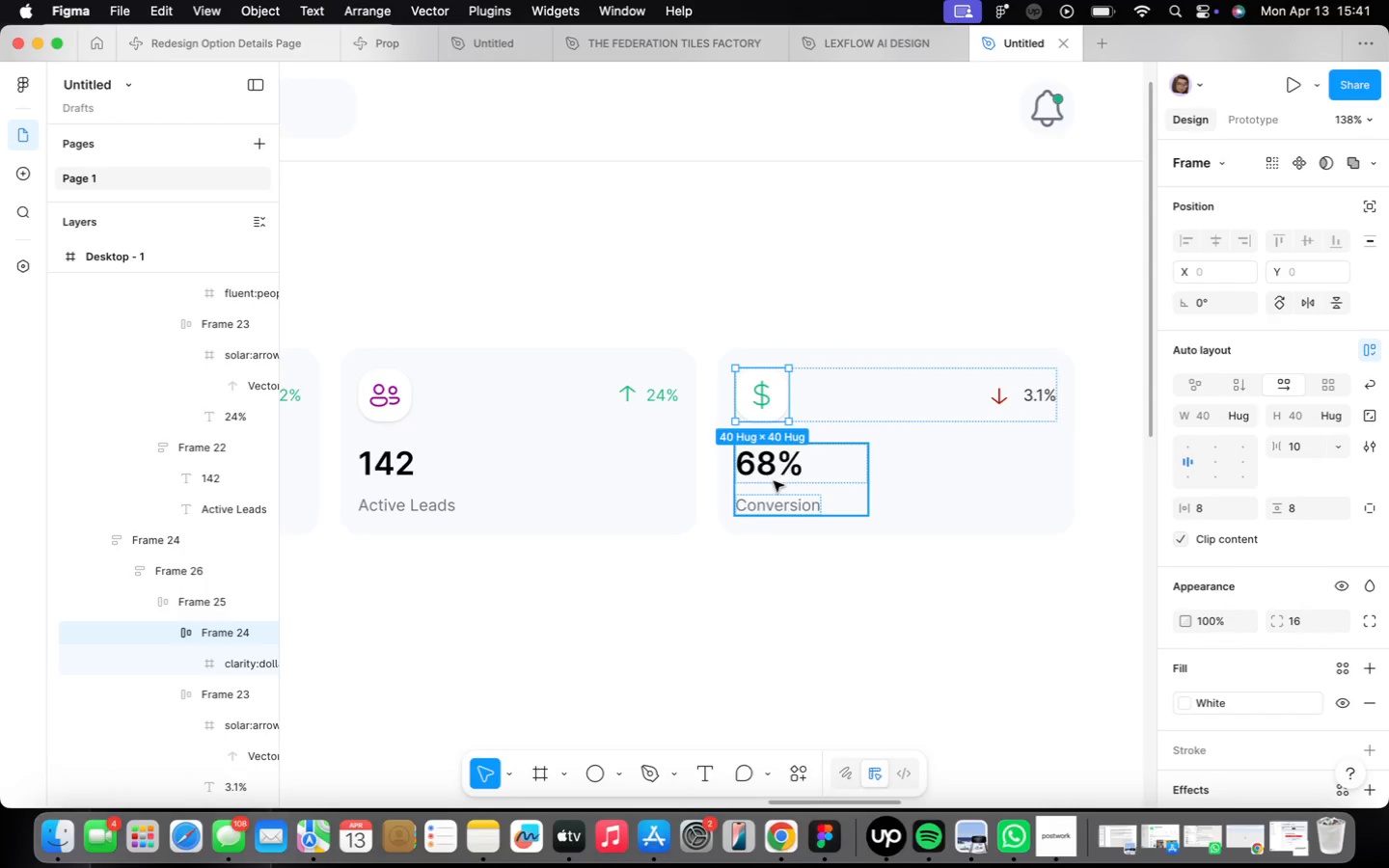 
double_click([776, 506])
 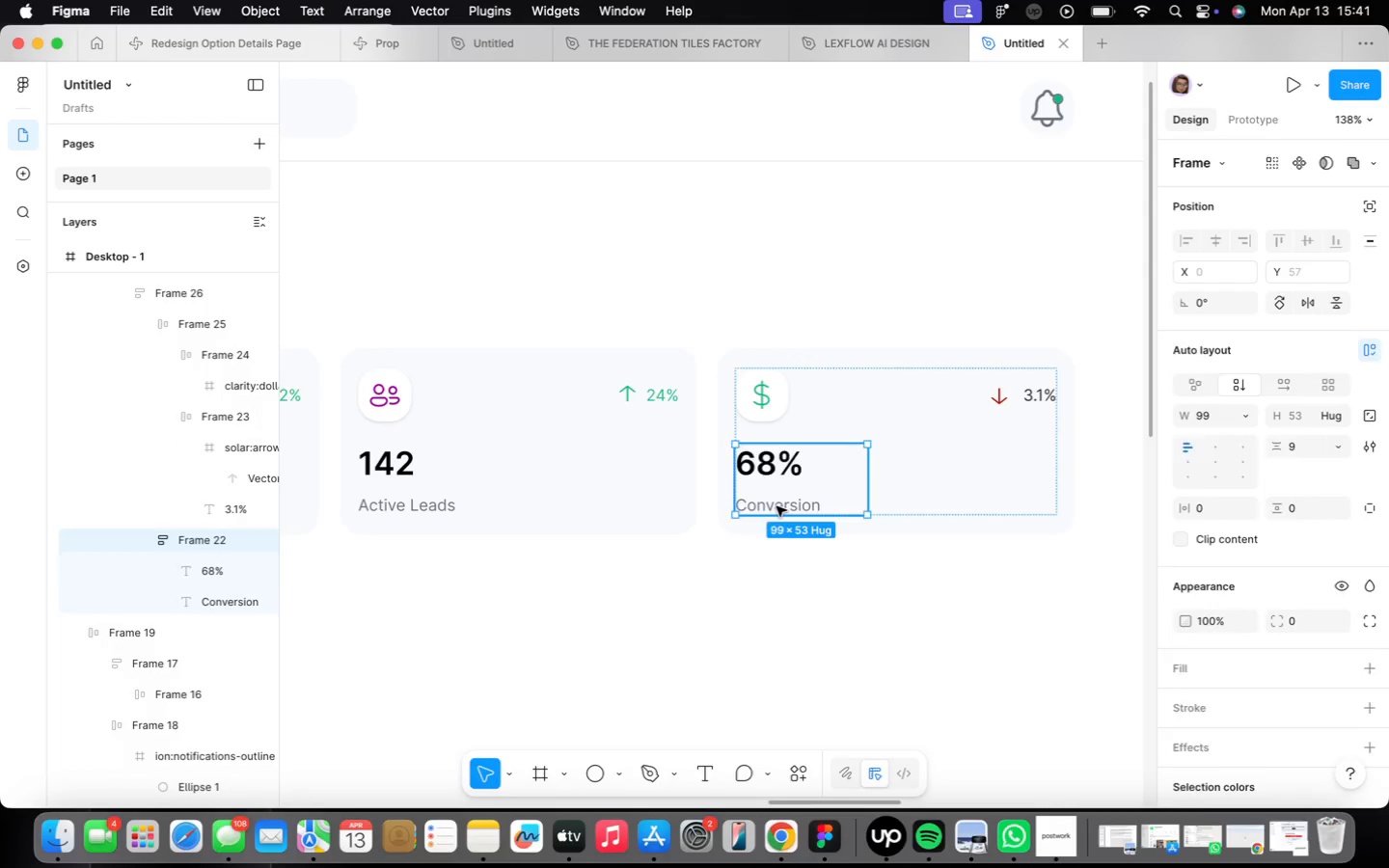 
triple_click([776, 506])
 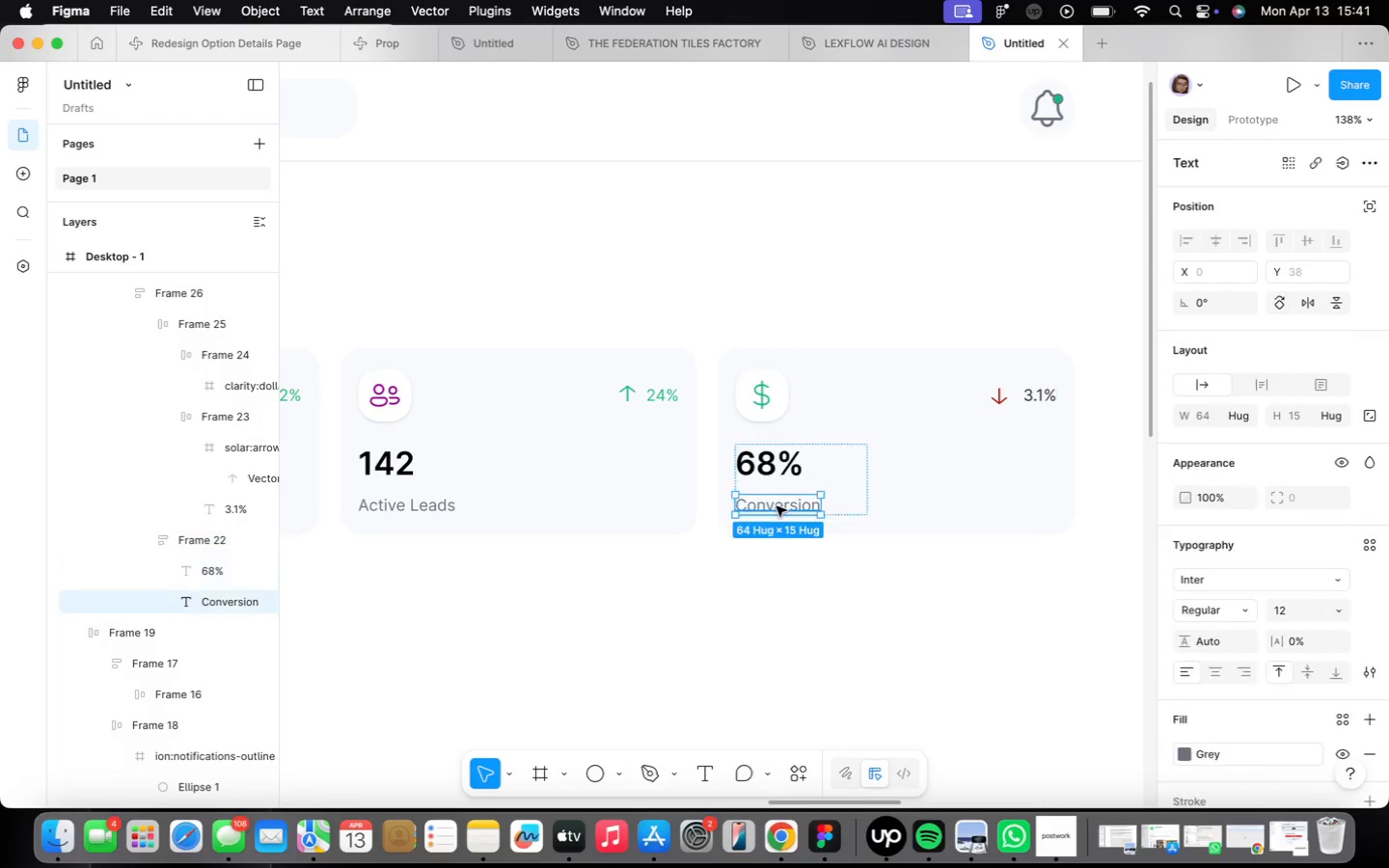 
triple_click([776, 506])
 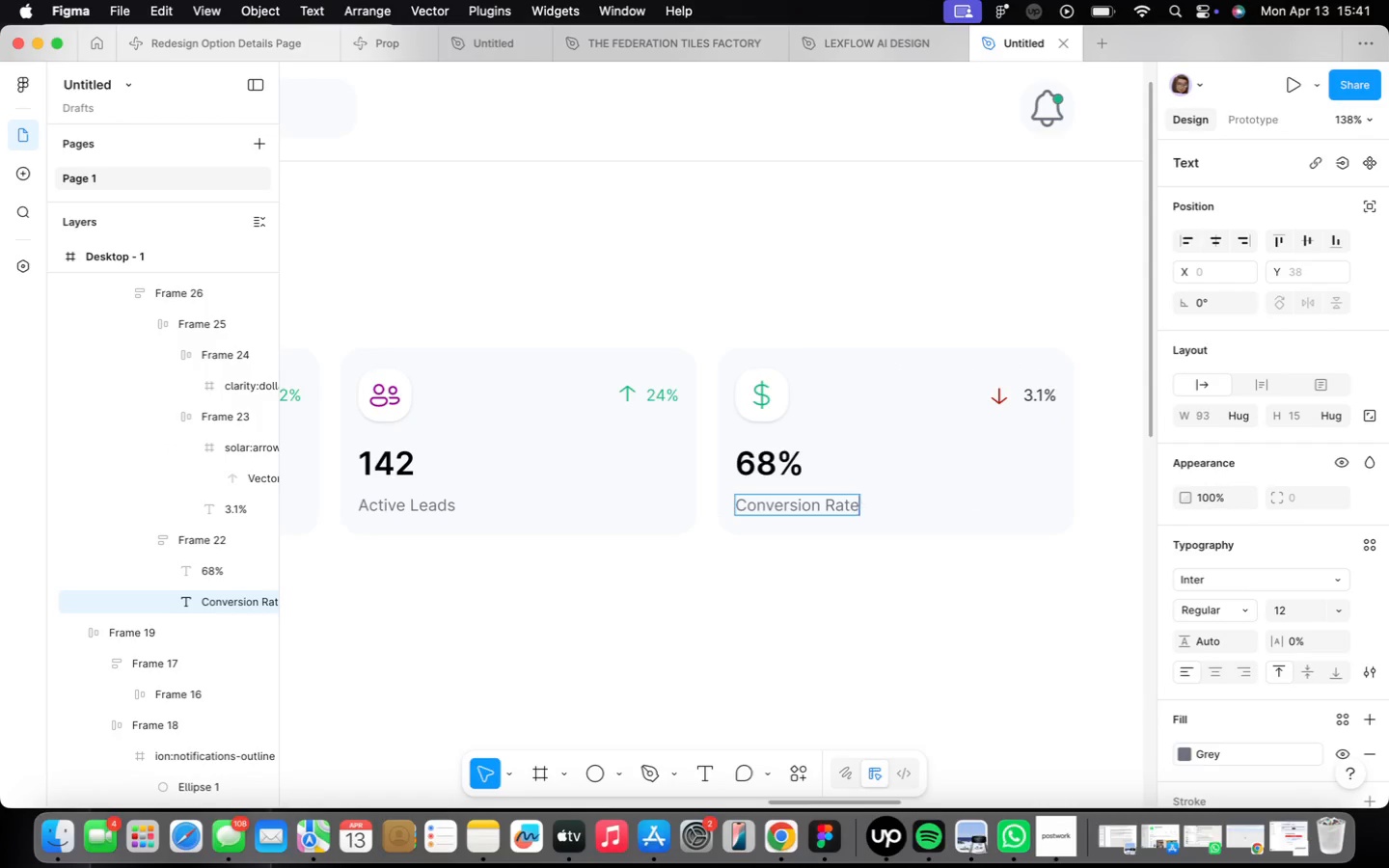 
type( Rate)
 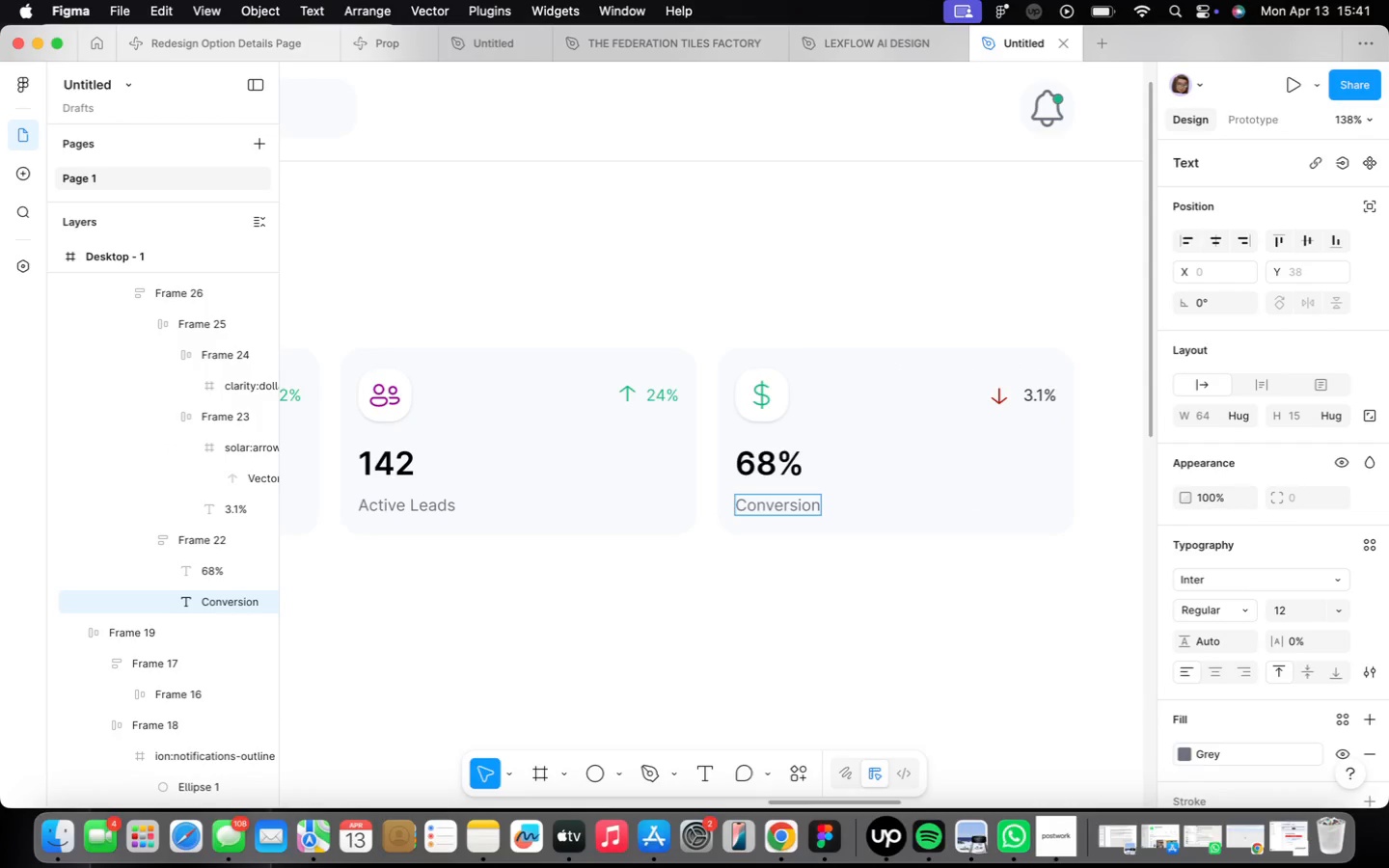 
left_click([967, 653])
 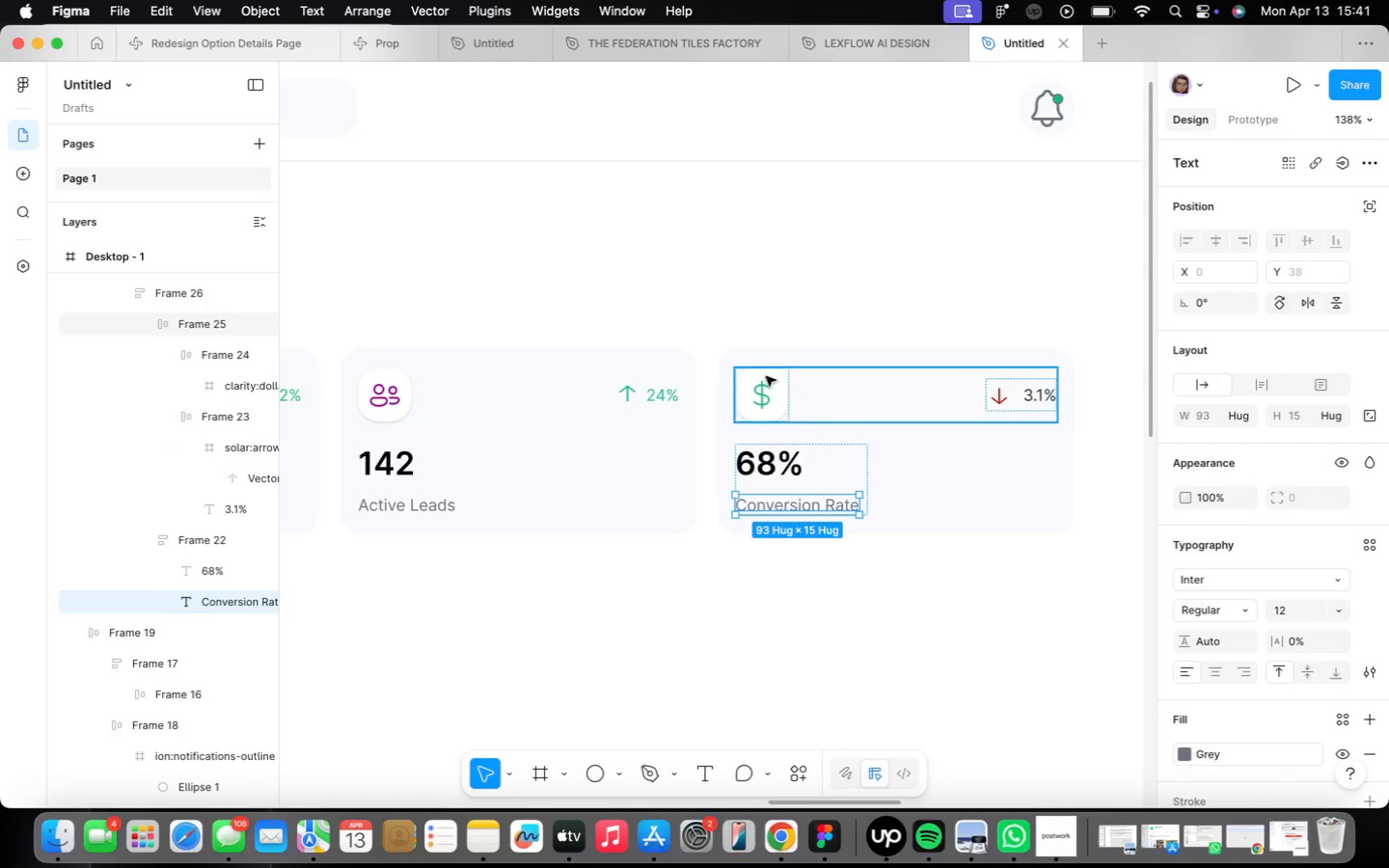 
left_click([760, 393])
 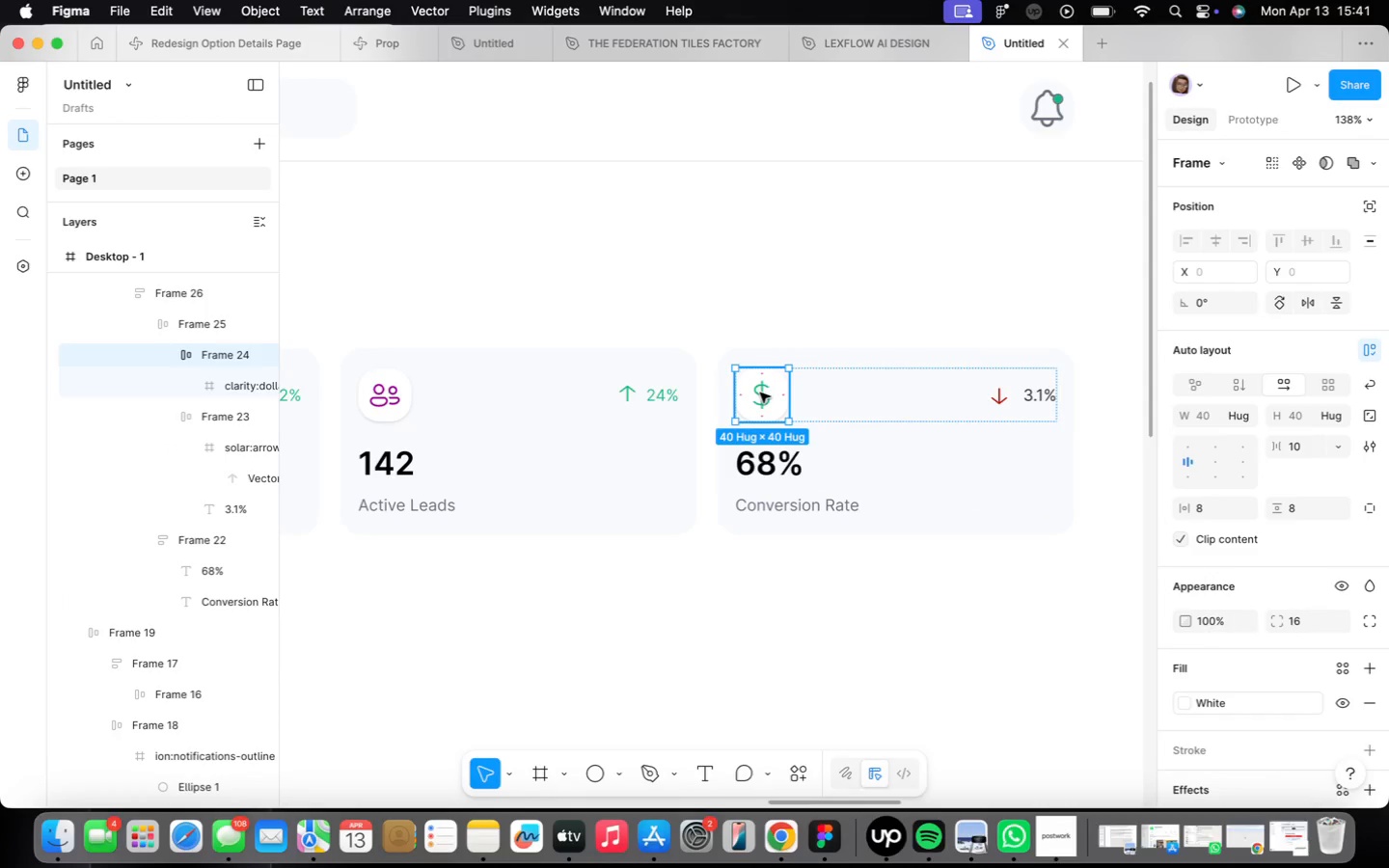 
scroll: coordinate [1246, 608], scroll_direction: down, amount: 10.0
 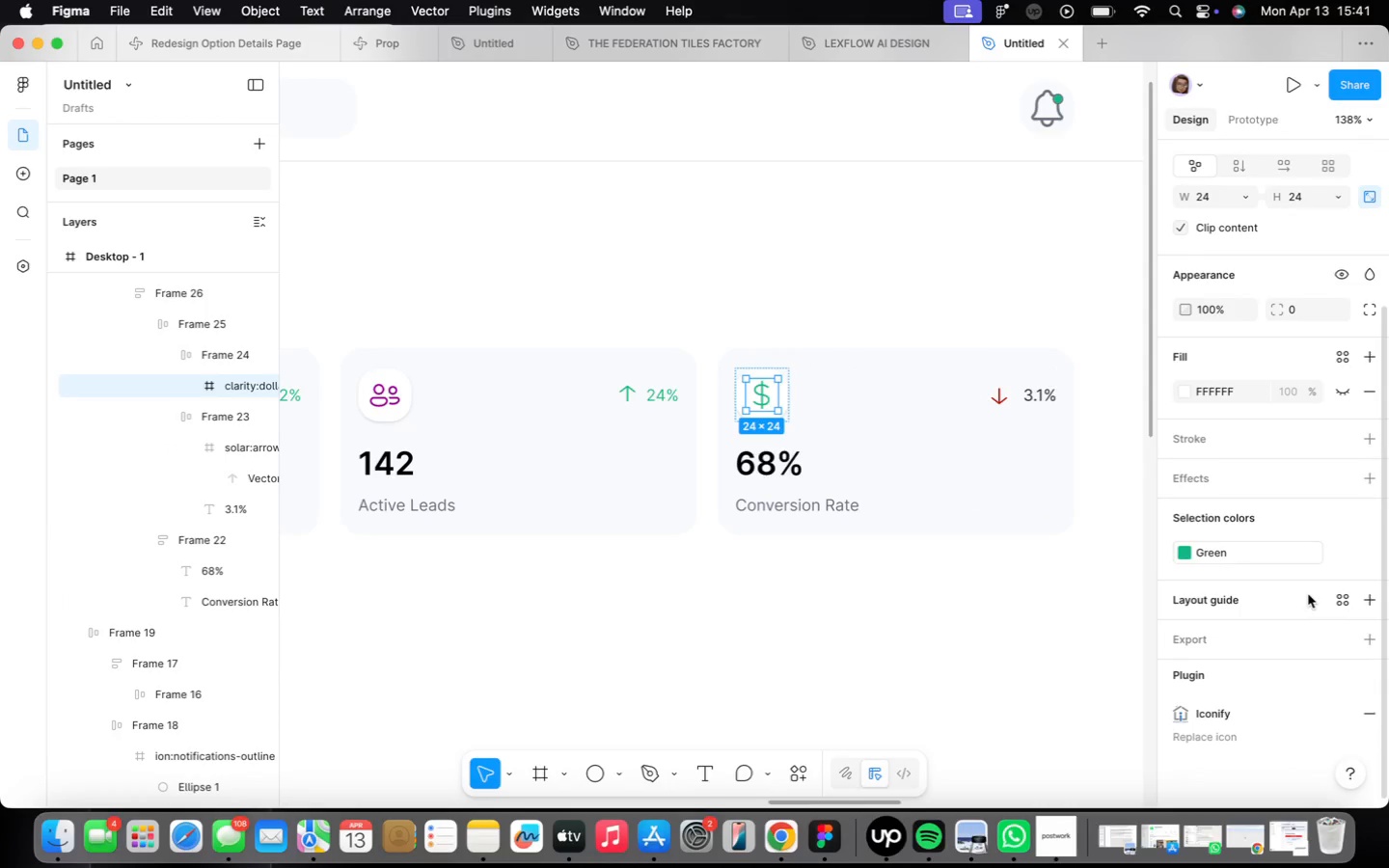 
left_click([1330, 553])
 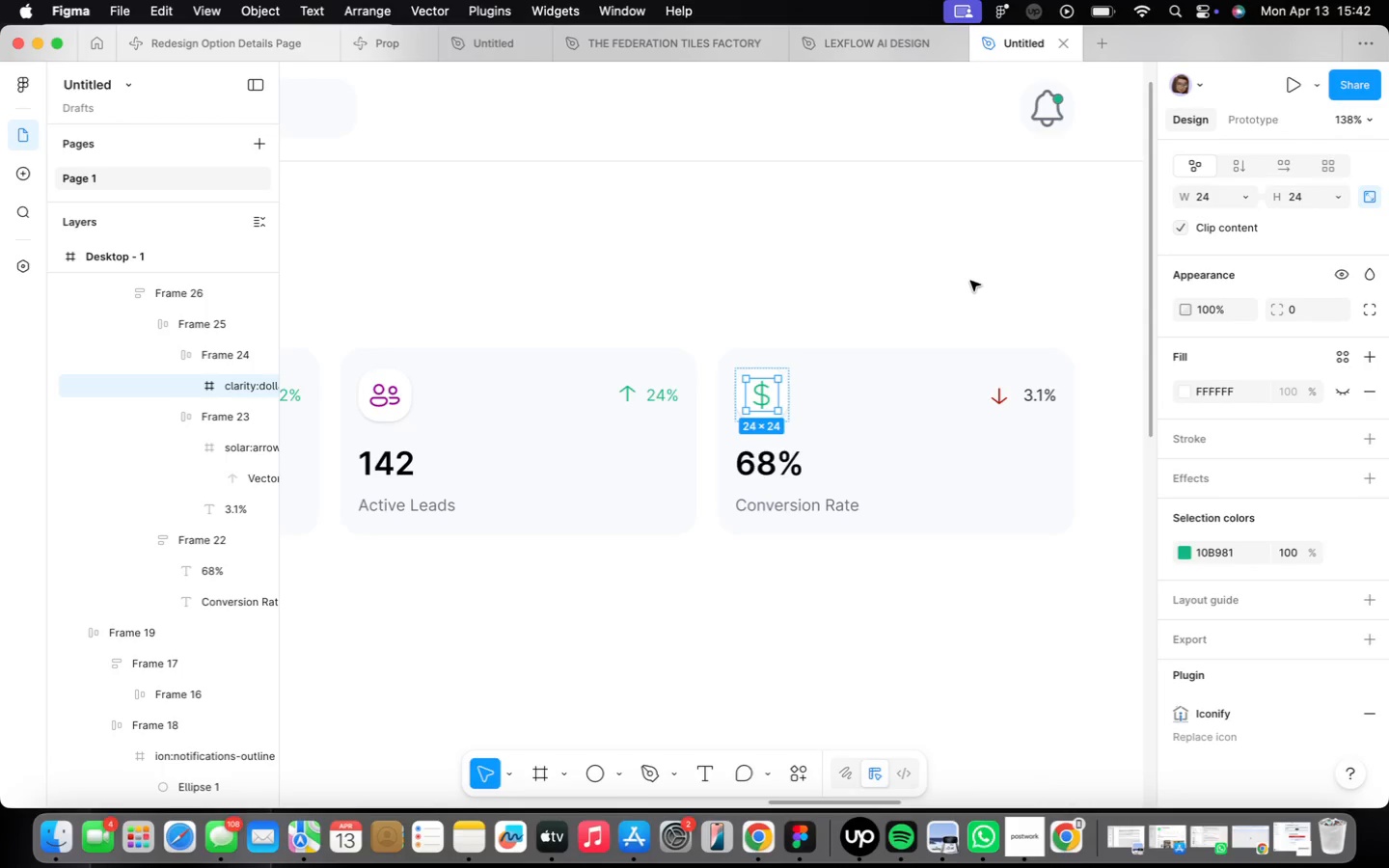 
wait(44.26)
 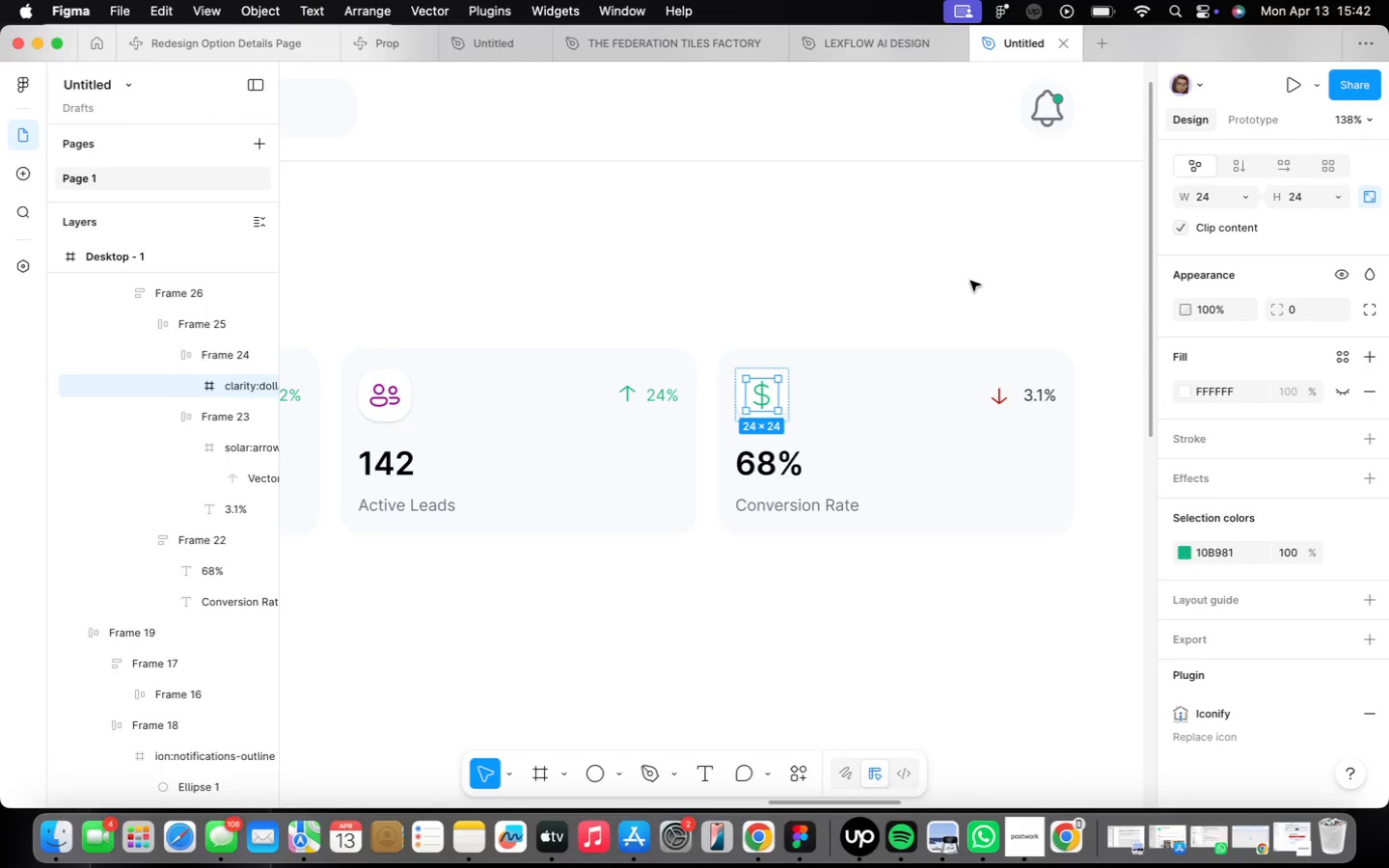 
right_click([762, 403])
 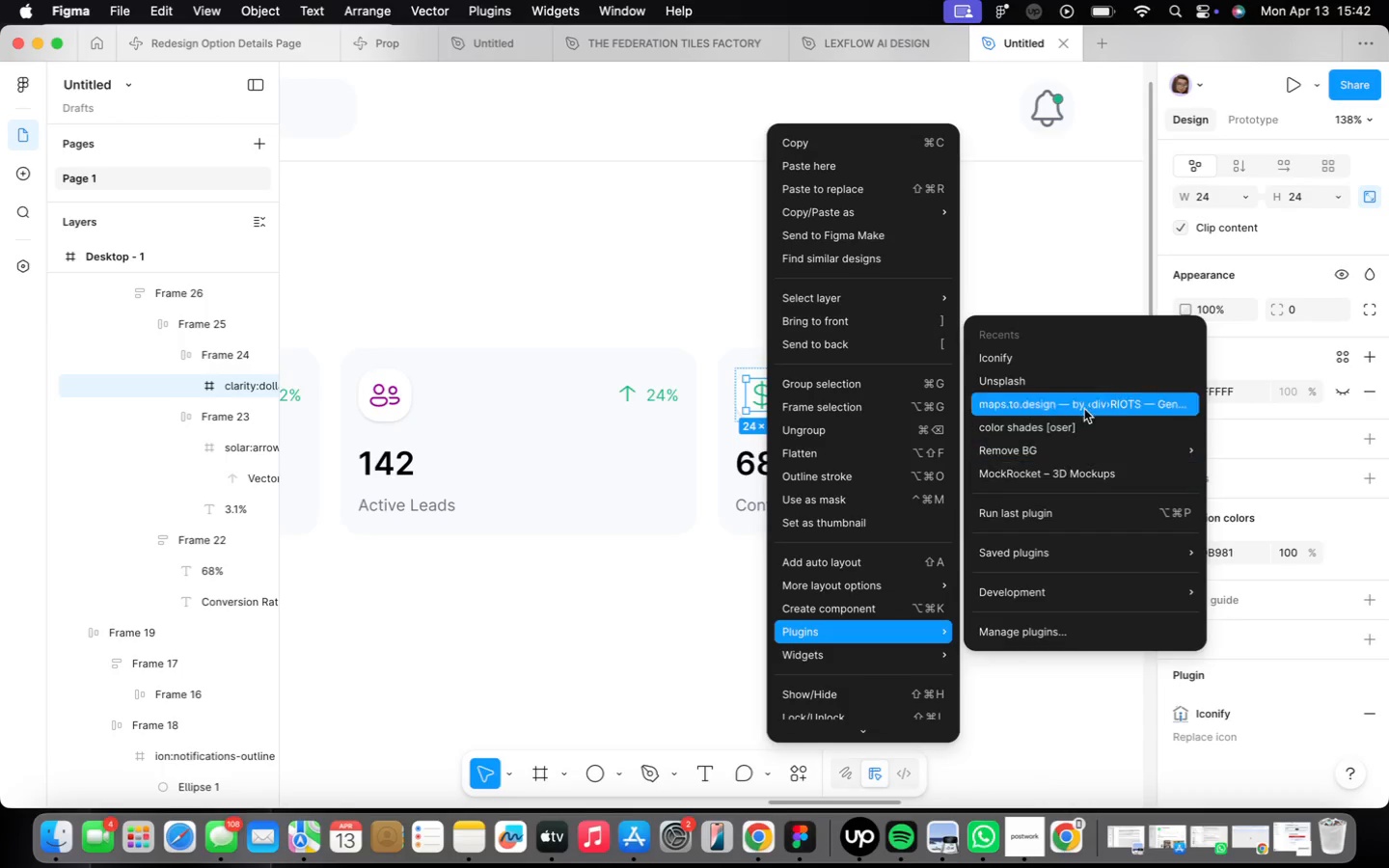 
left_click([1077, 366])
 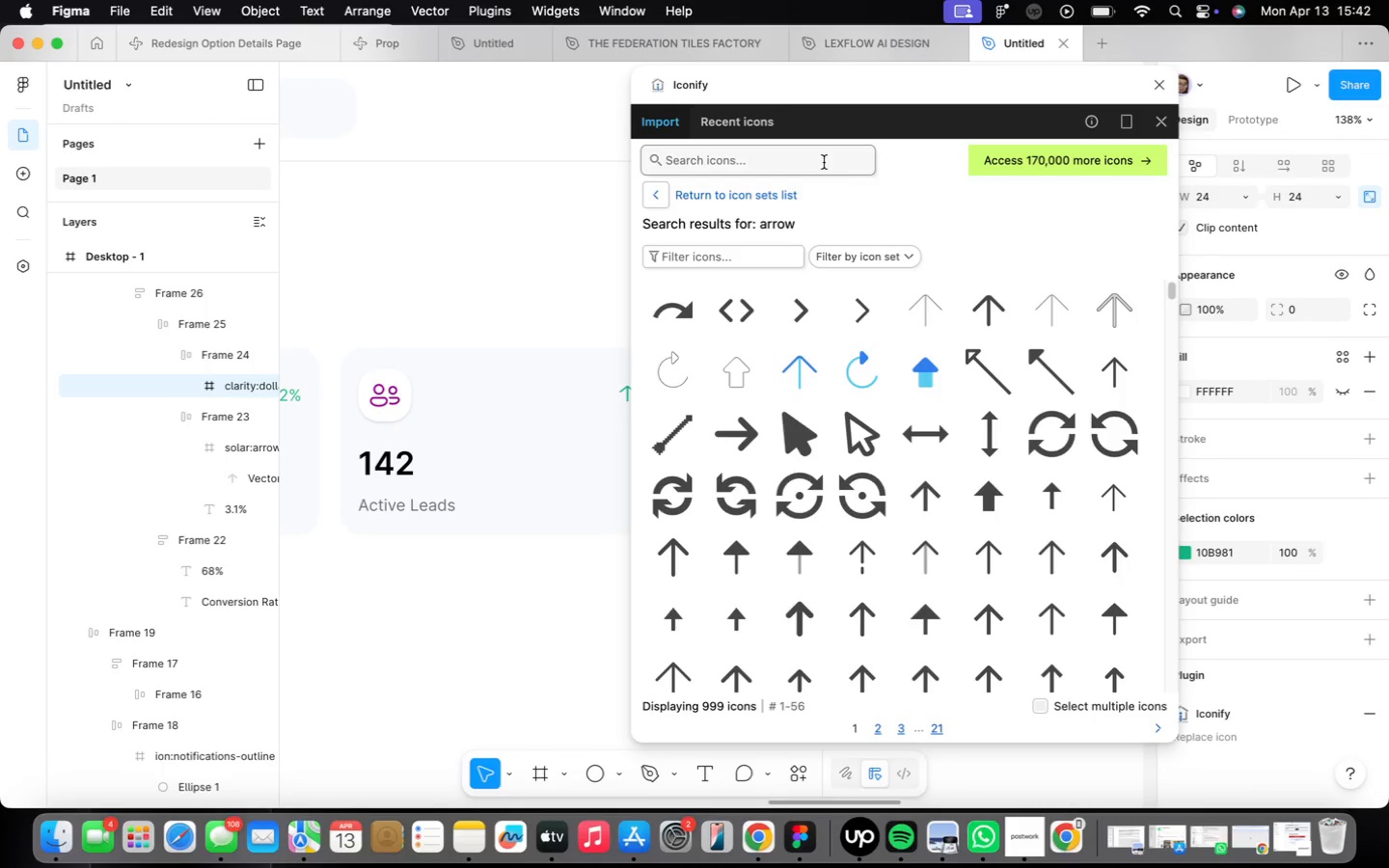 
left_click([824, 161])
 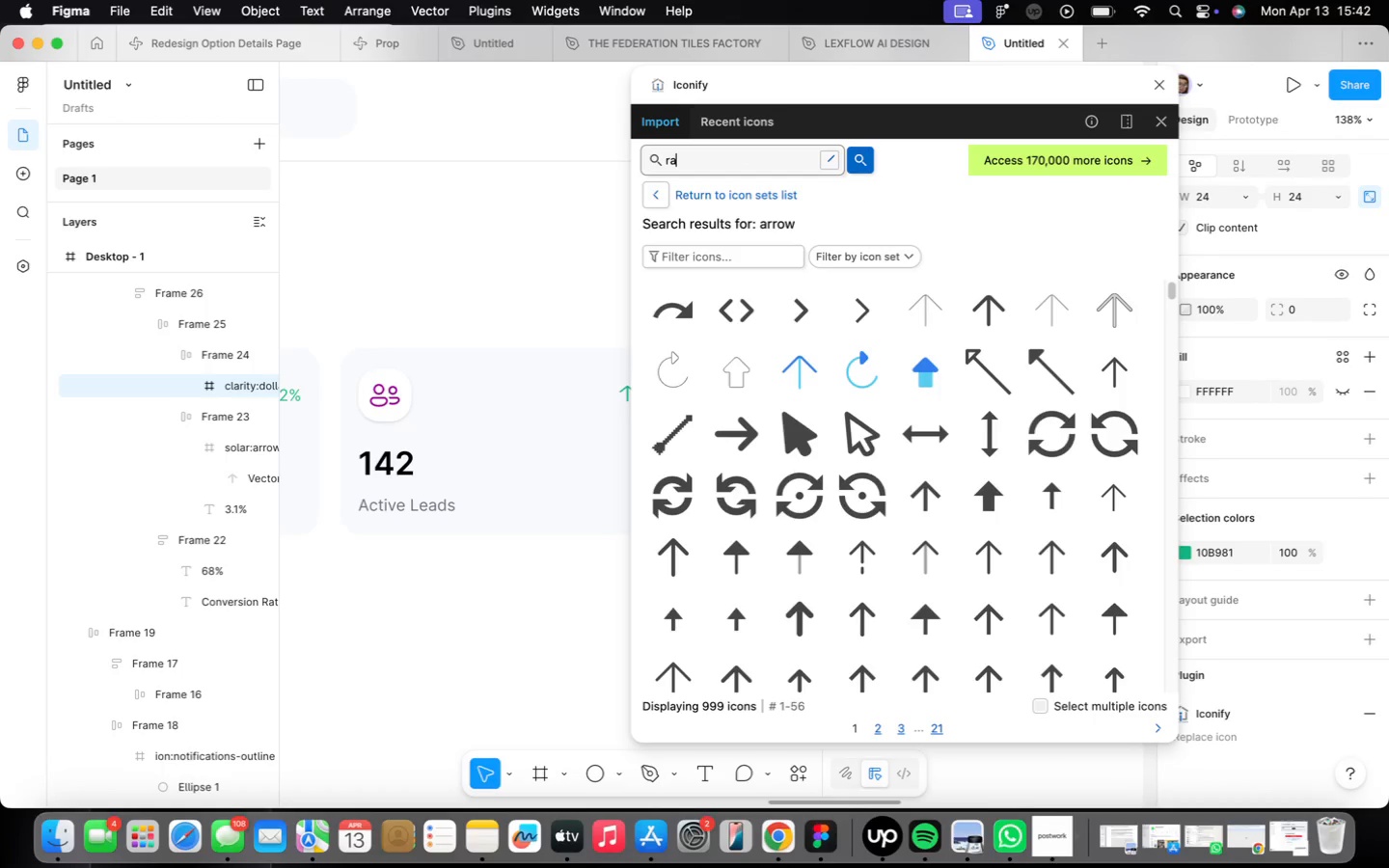 
type(rate)
 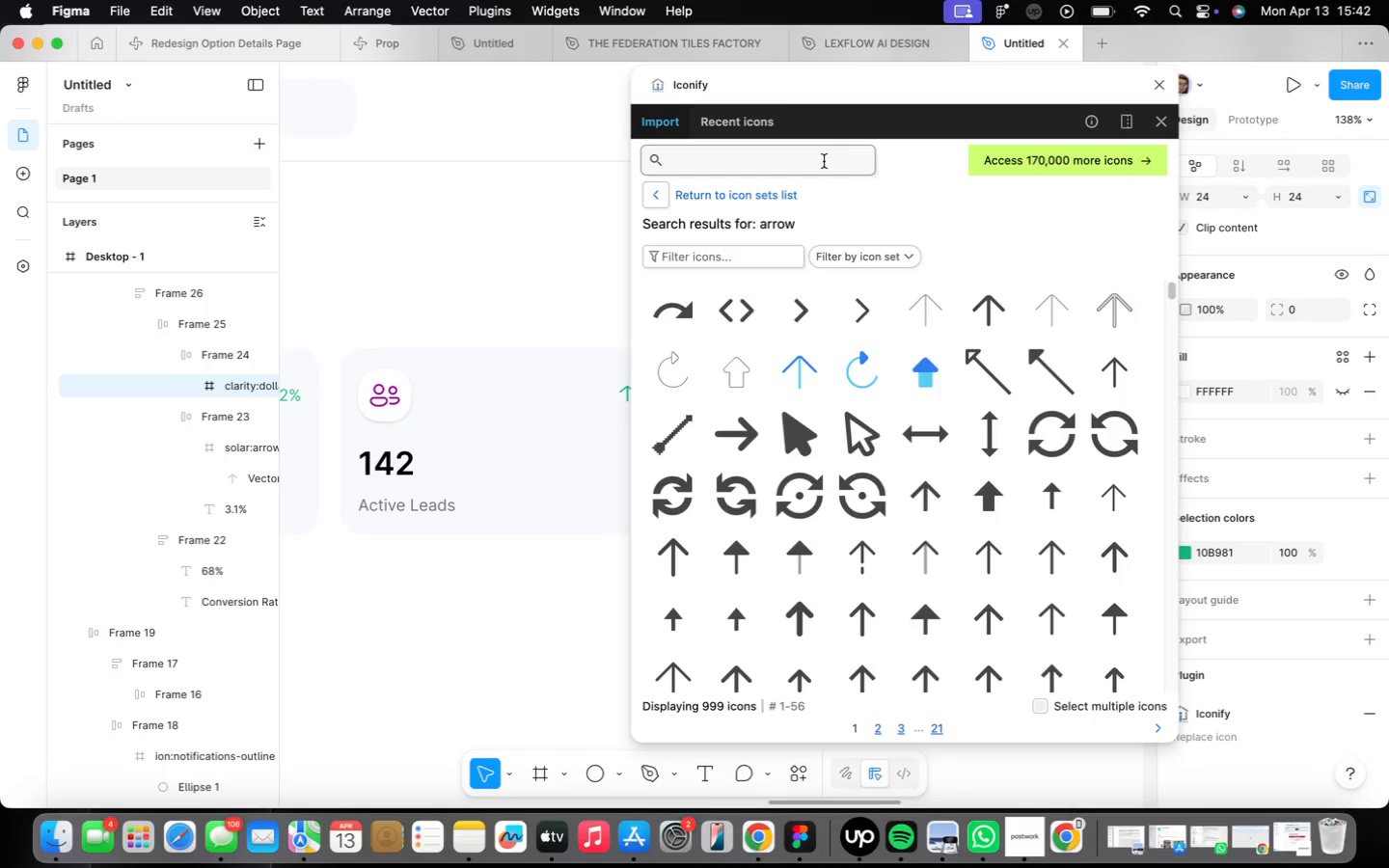 
key(Enter)
 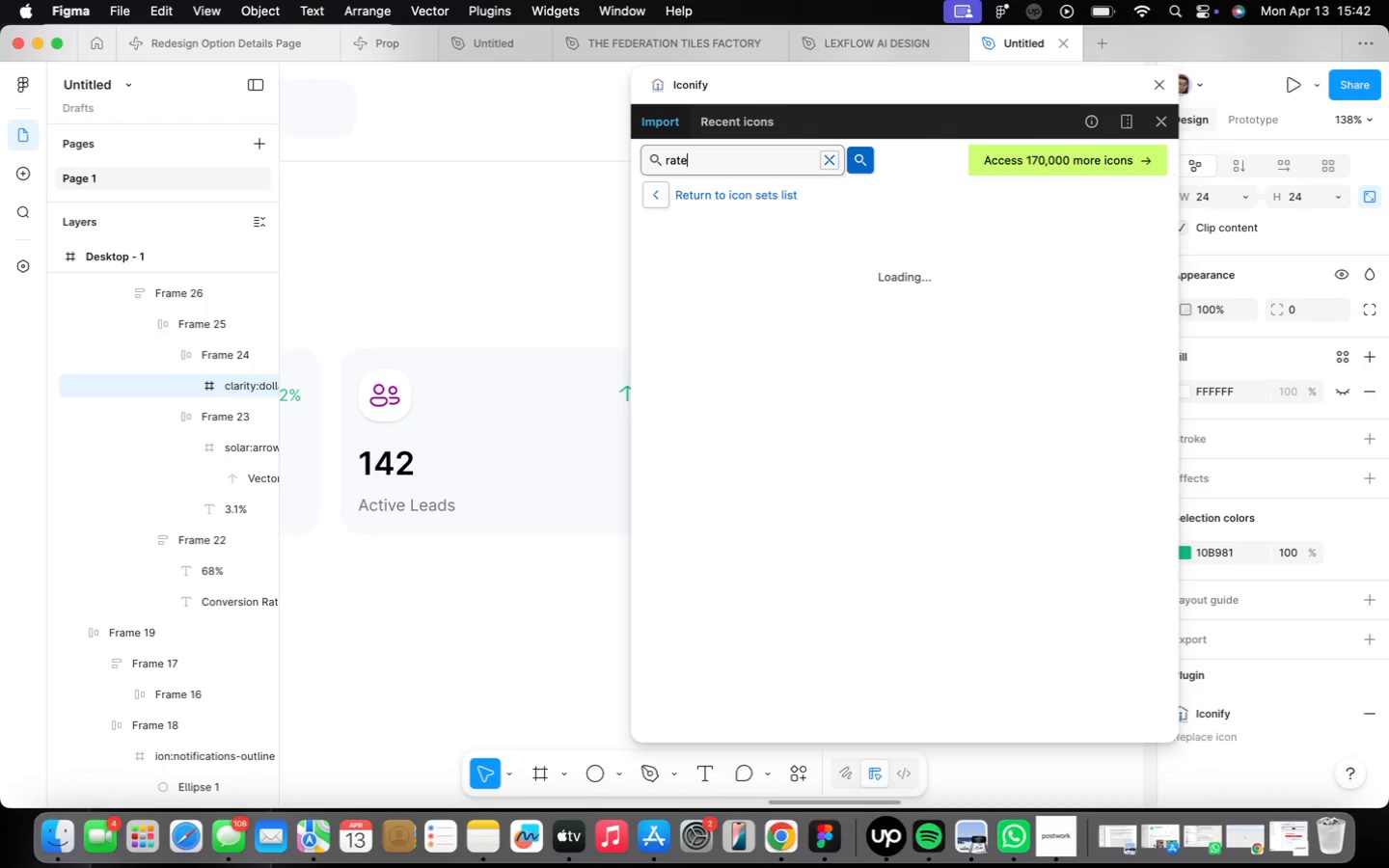 
scroll: coordinate [899, 412], scroll_direction: down, amount: 17.0
 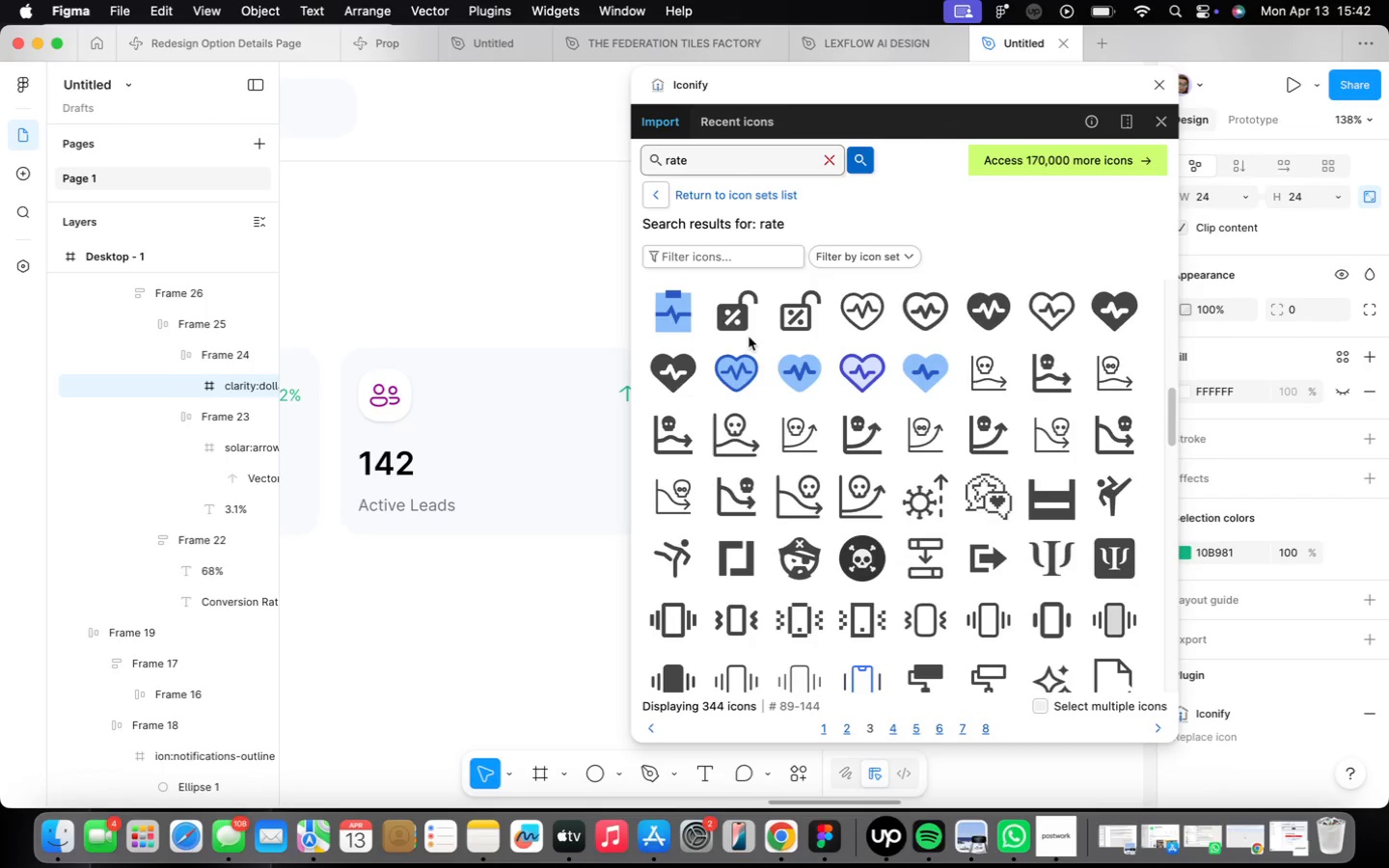 
double_click([674, 164])
 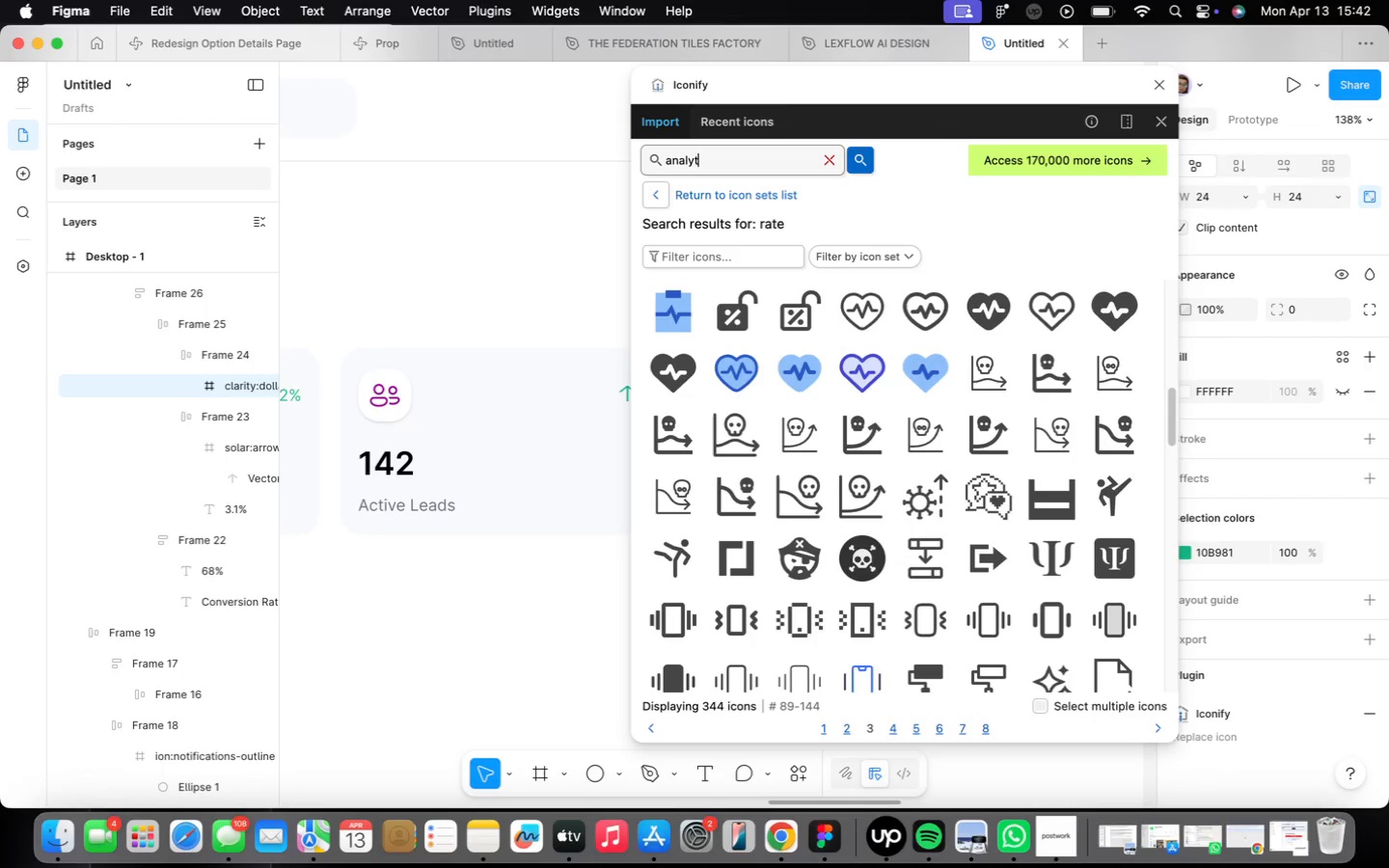 
type(analytics)
 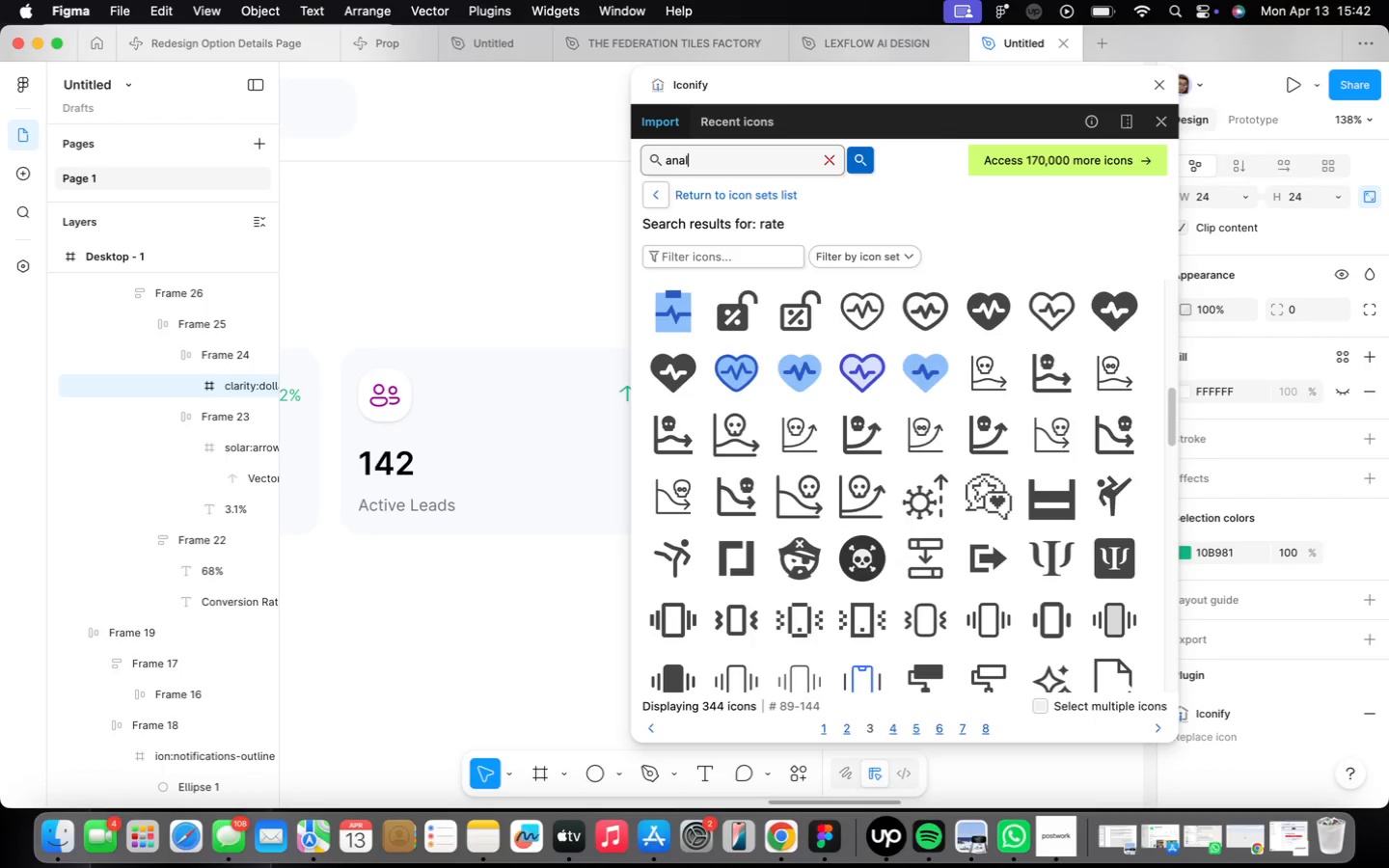 
key(Enter)
 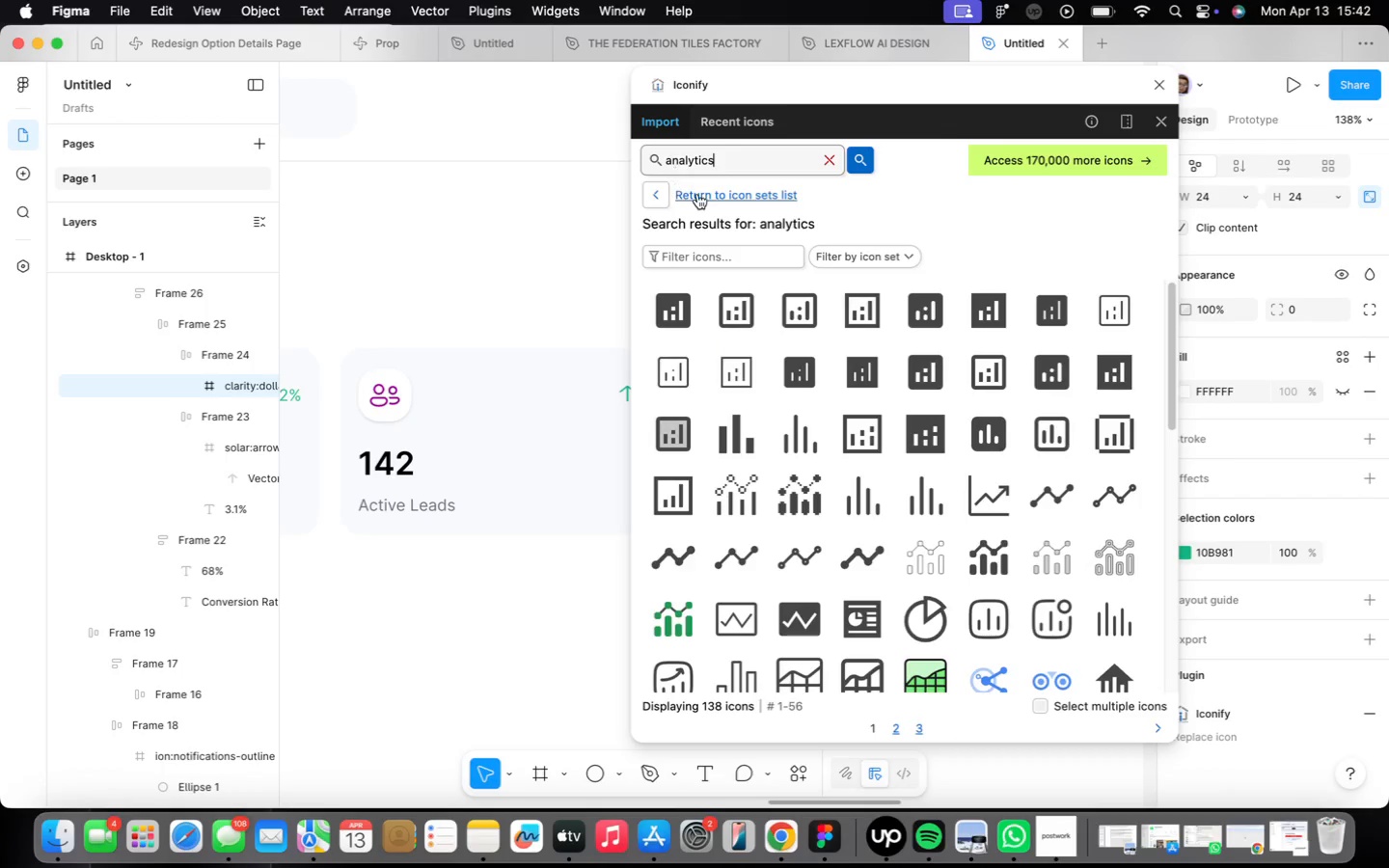 
scroll: coordinate [994, 541], scroll_direction: down, amount: 22.0
 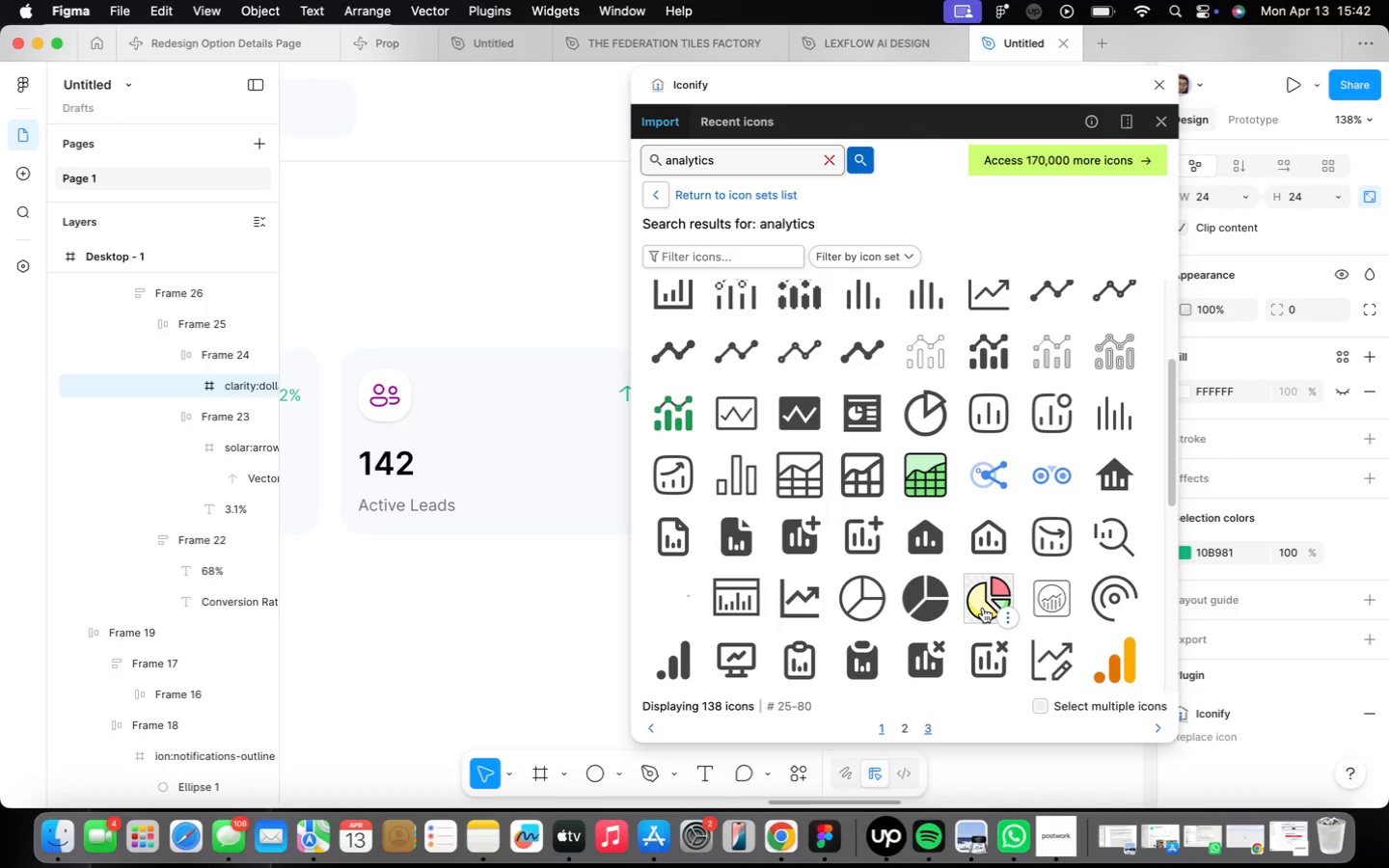 
scroll: coordinate [939, 548], scroll_direction: up, amount: 25.0
 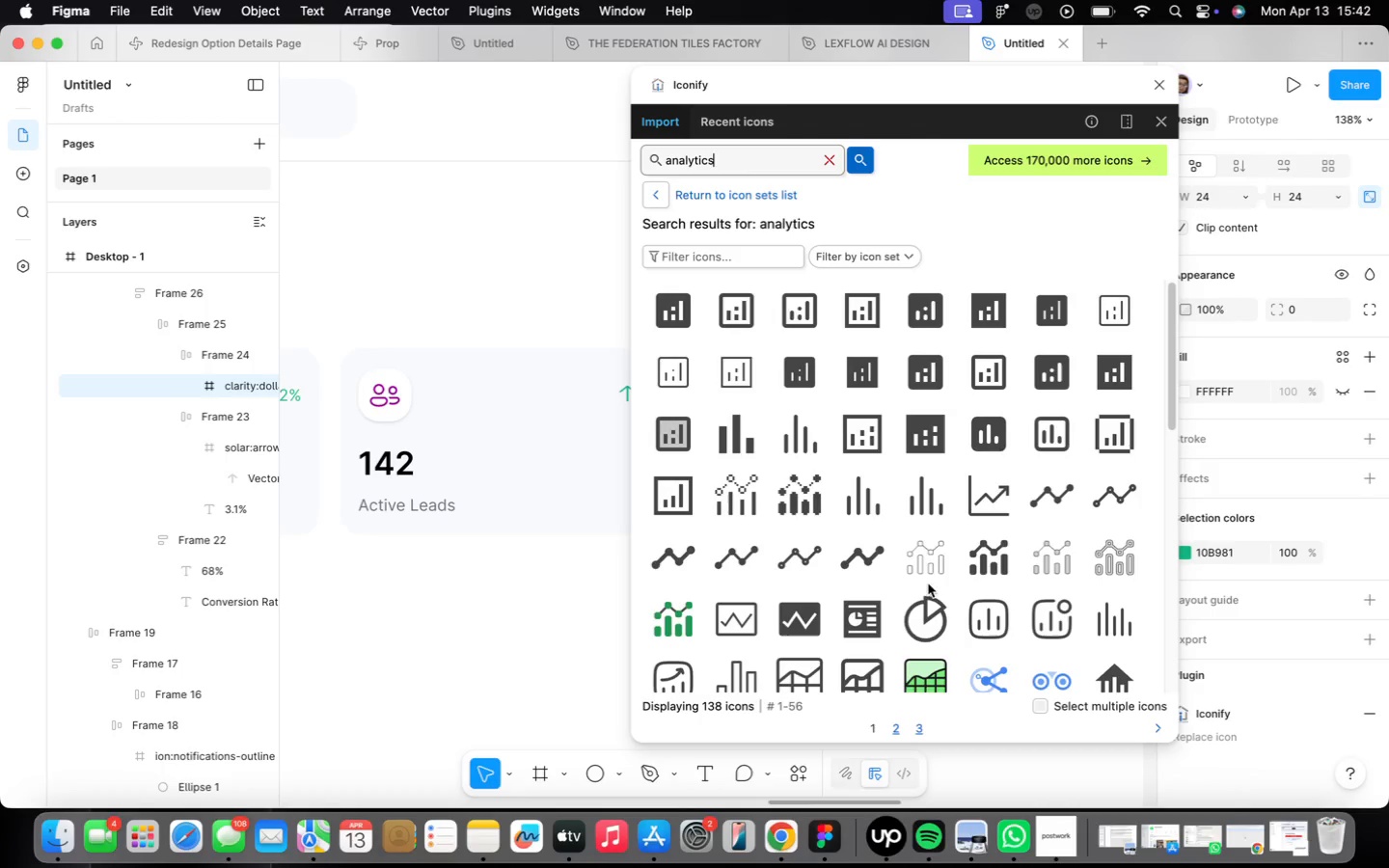 
mouse_move([958, 559])
 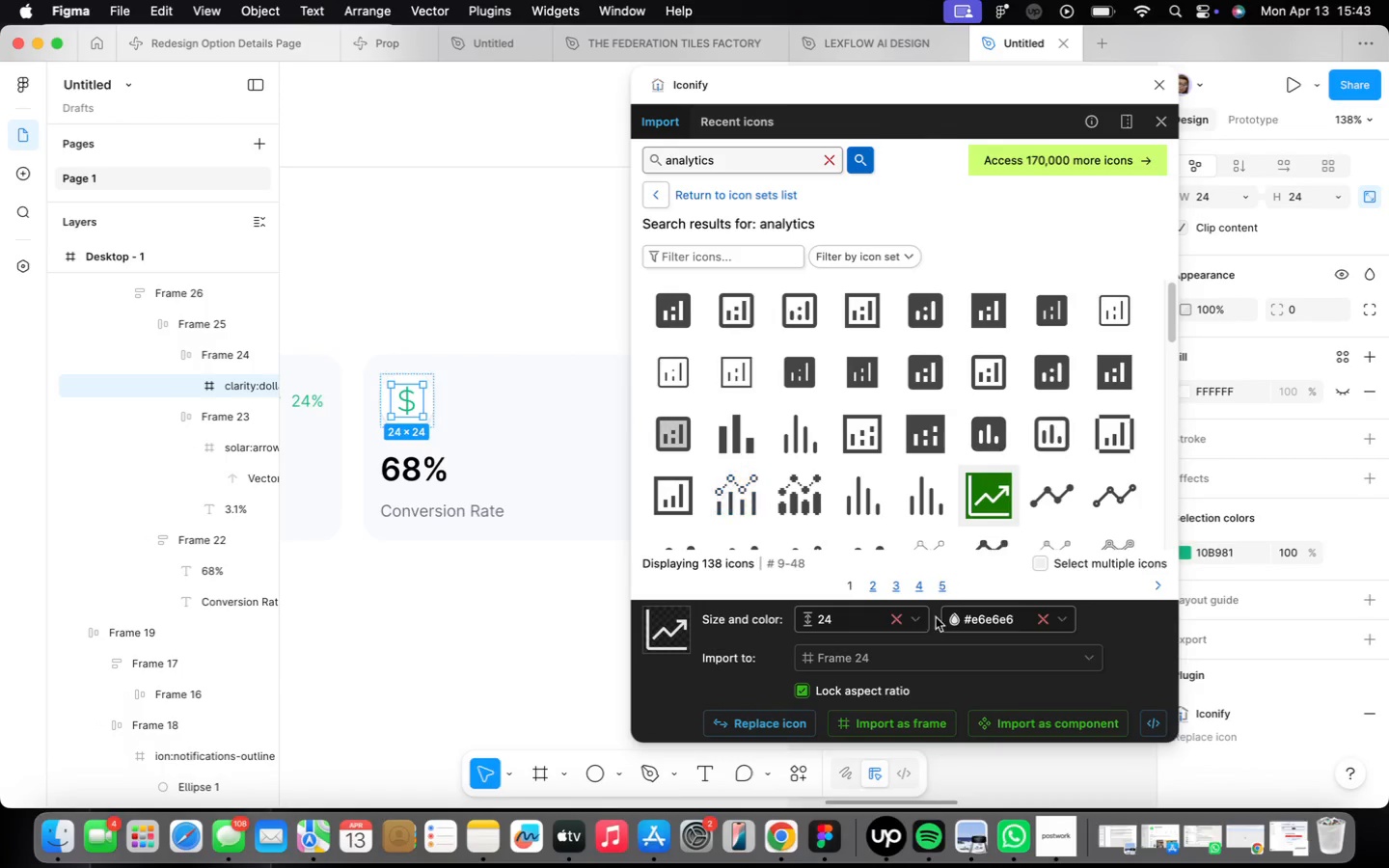 
left_click([776, 719])
 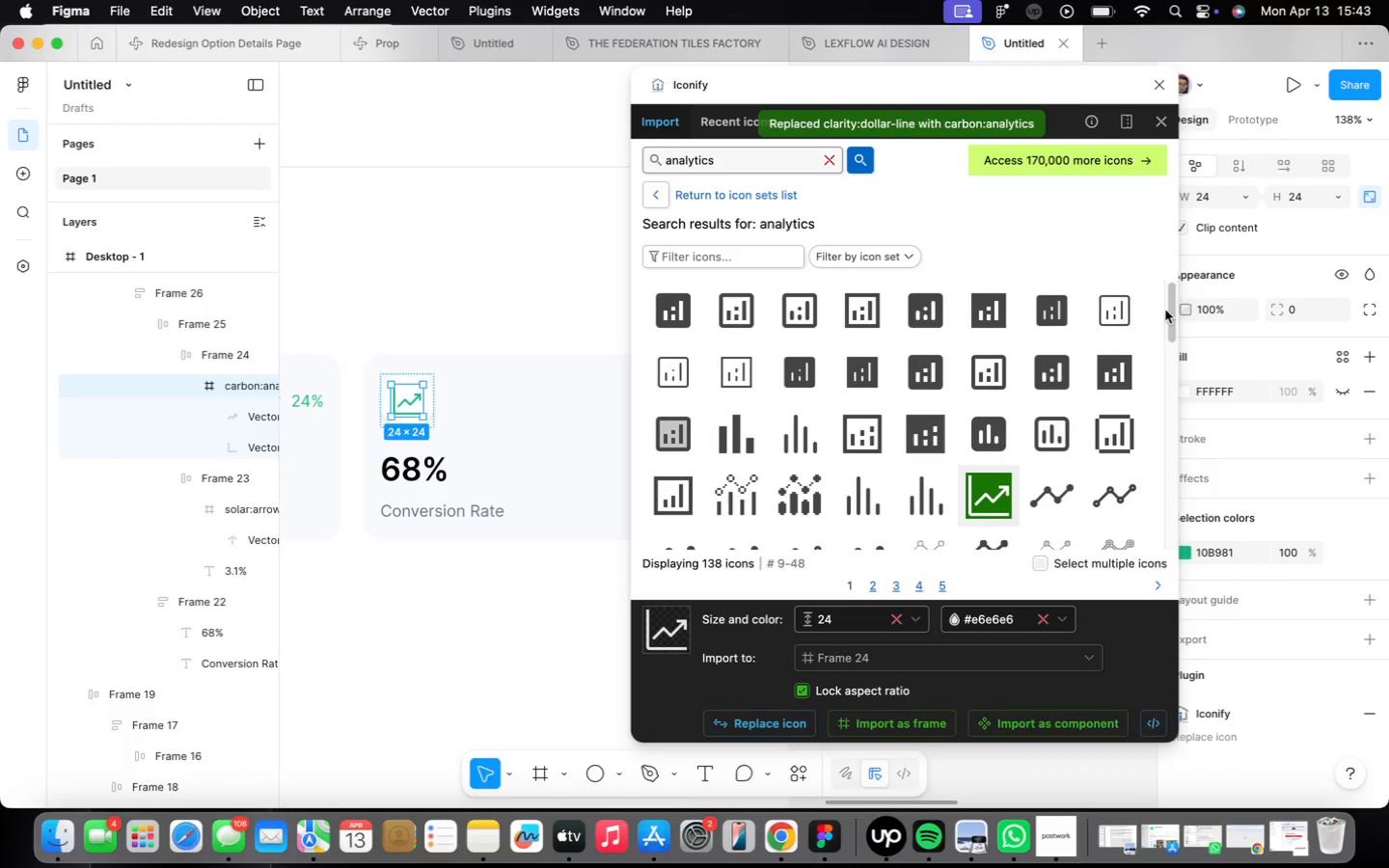 
mouse_move([1203, 132])
 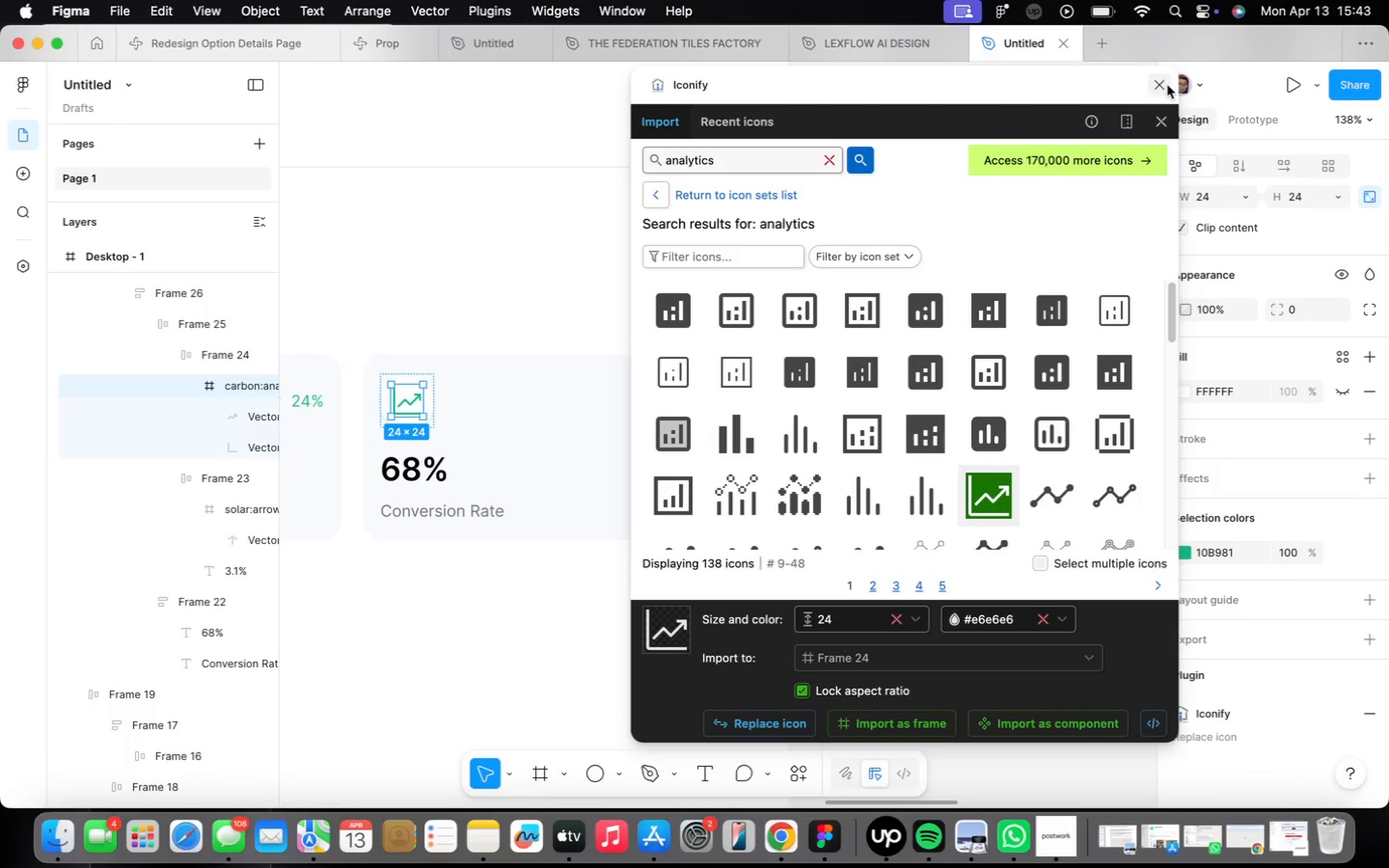 
left_click([1167, 85])
 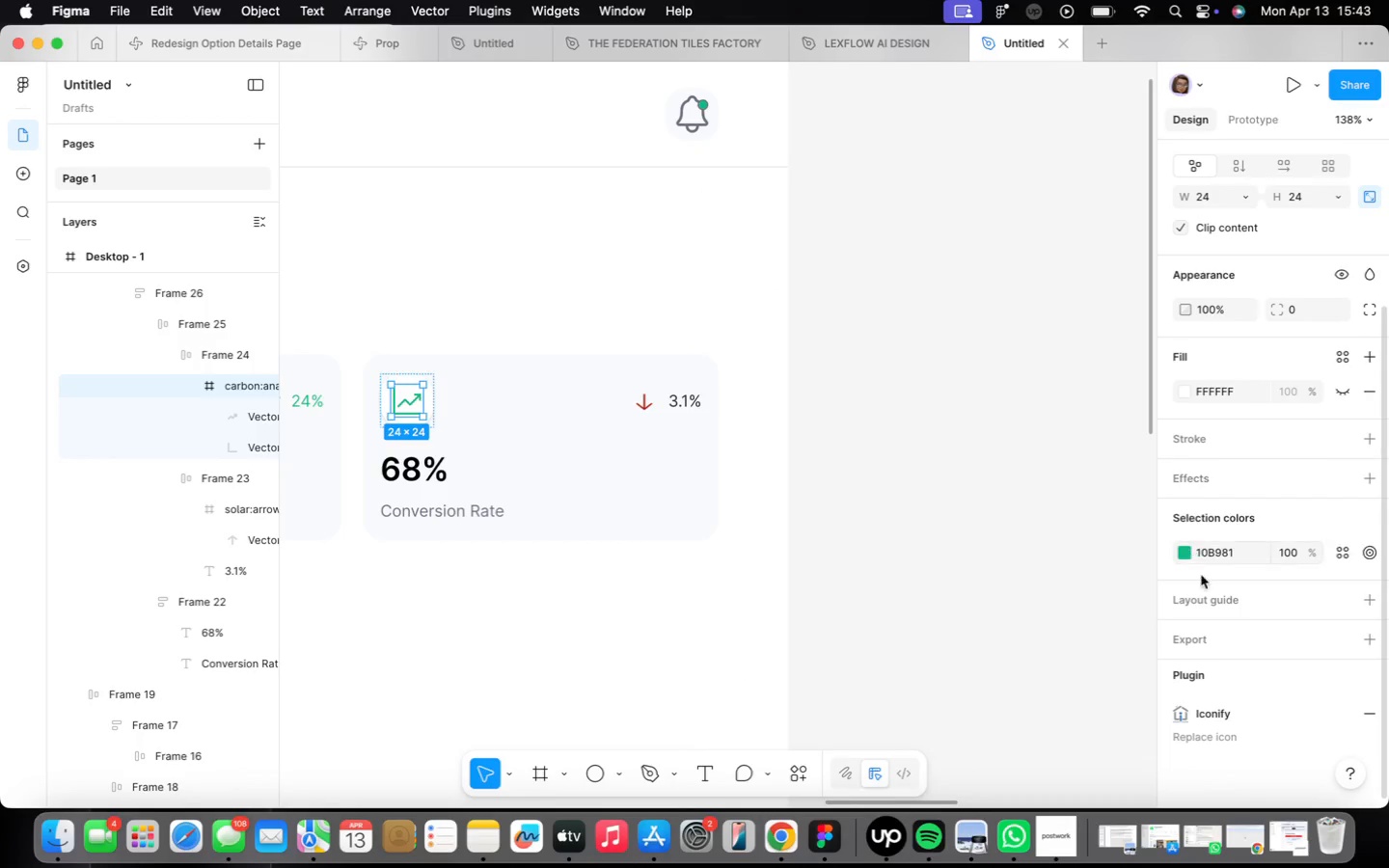 
left_click([1245, 549])
 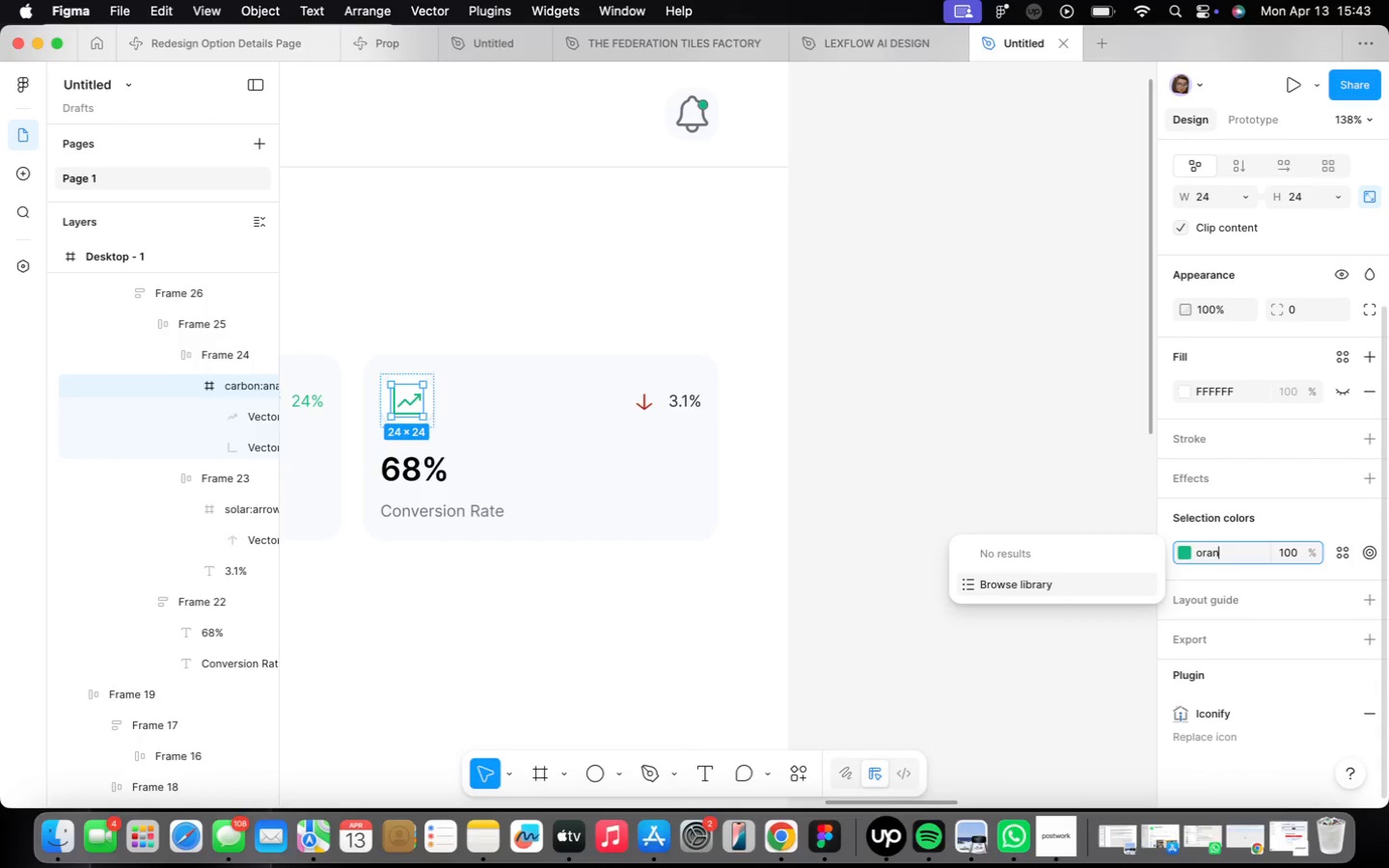 
type(orange)
 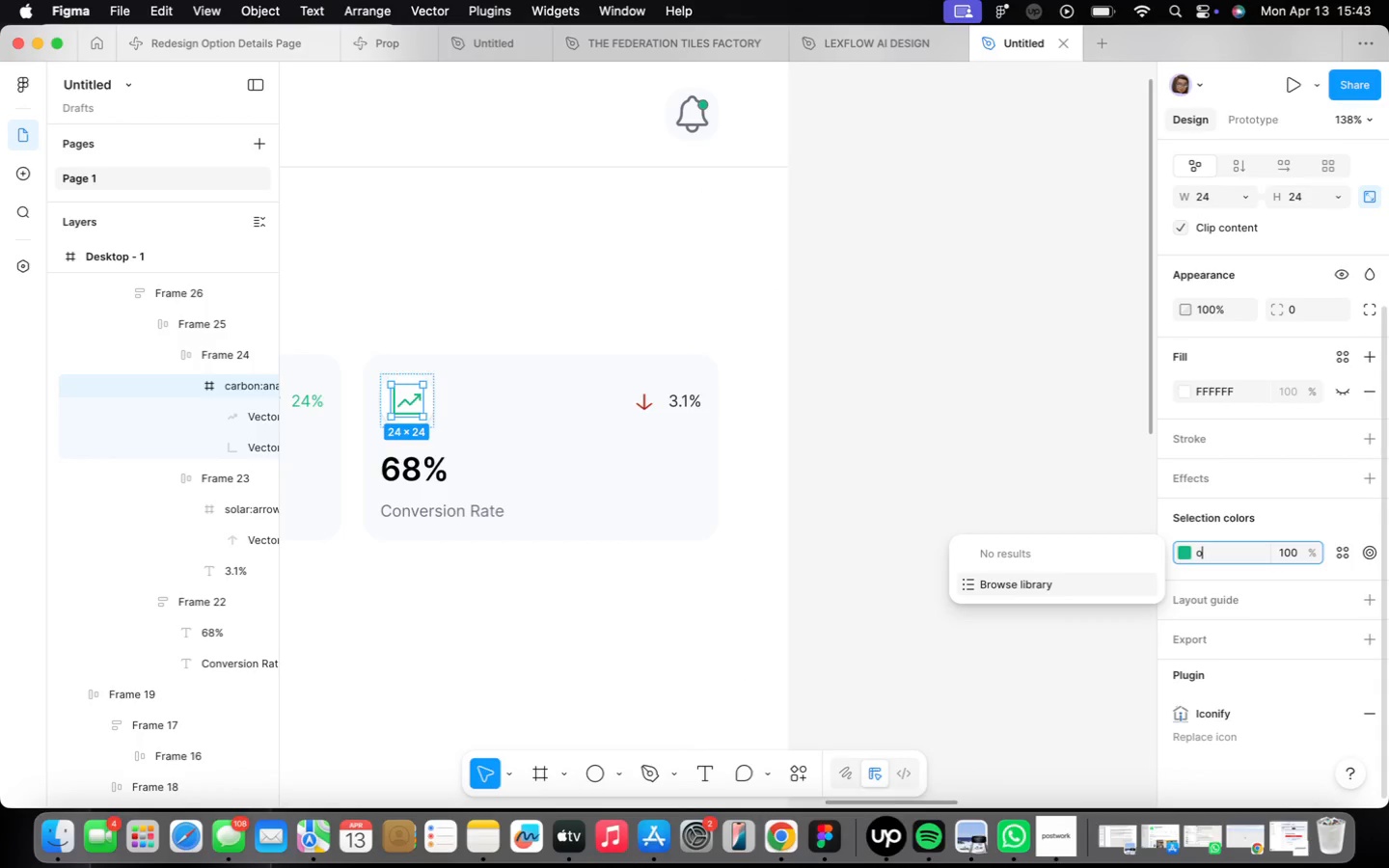 
key(Enter)
 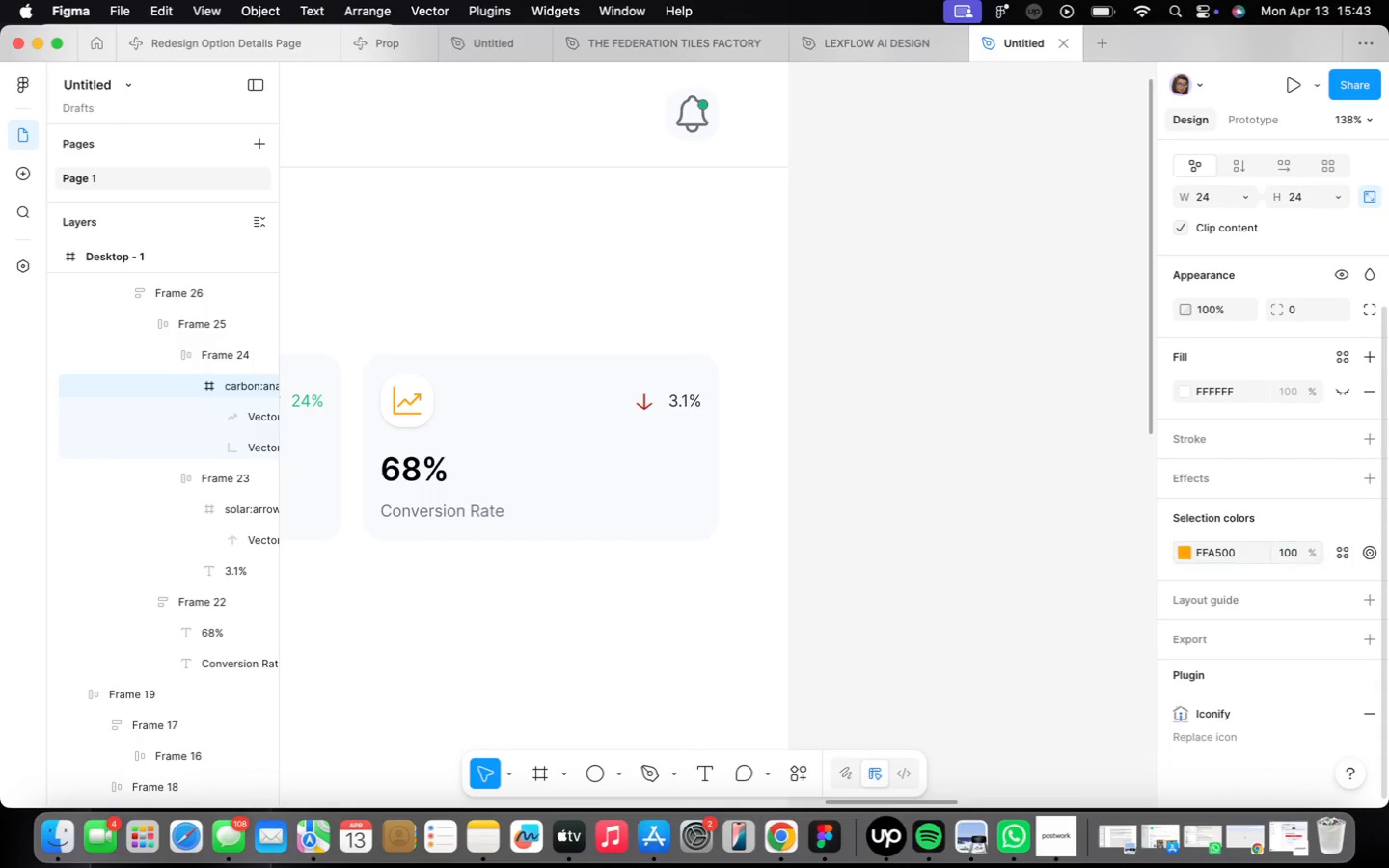 
left_click([947, 469])
 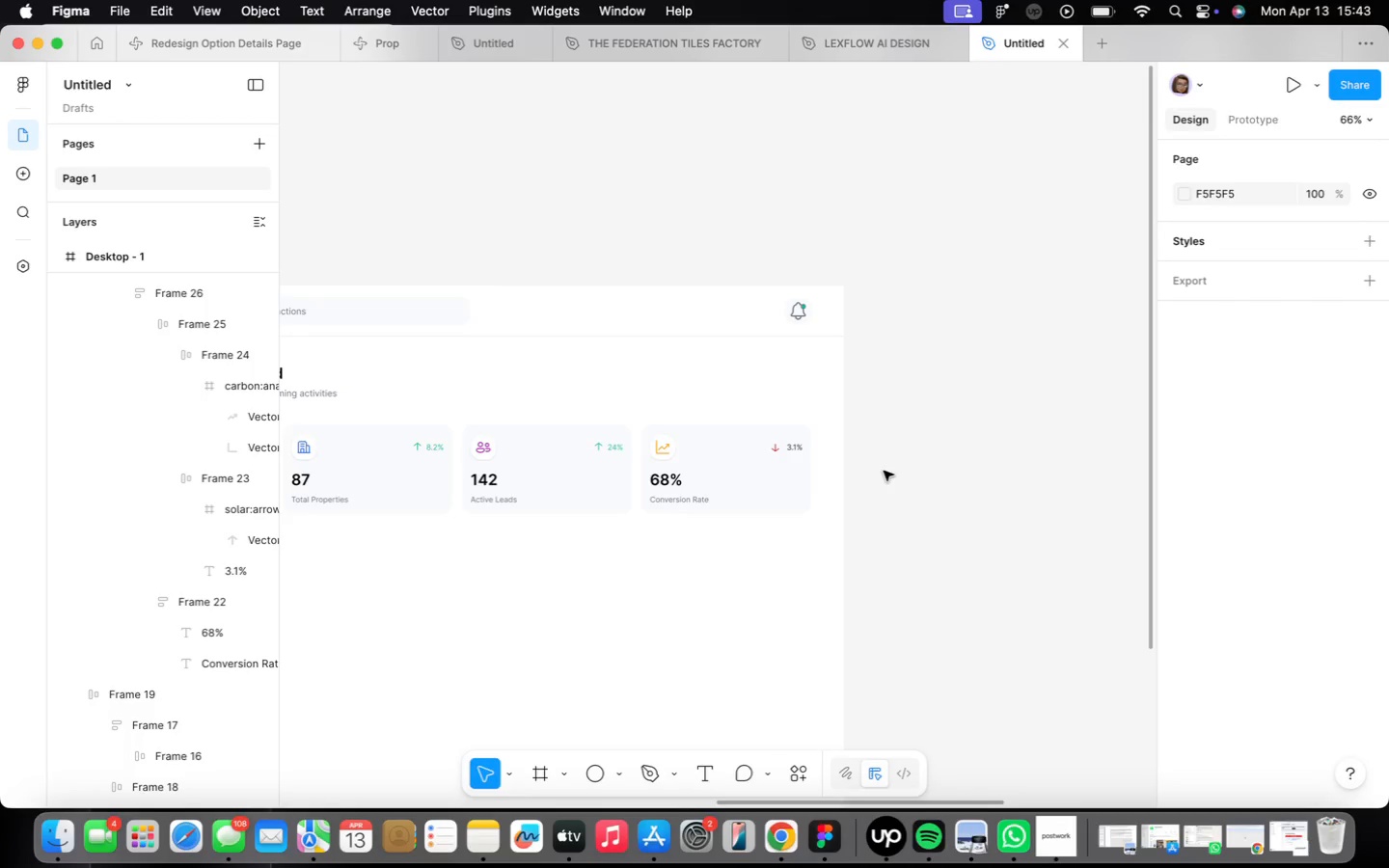 
scroll: coordinate [750, 456], scroll_direction: down, amount: 23.0
 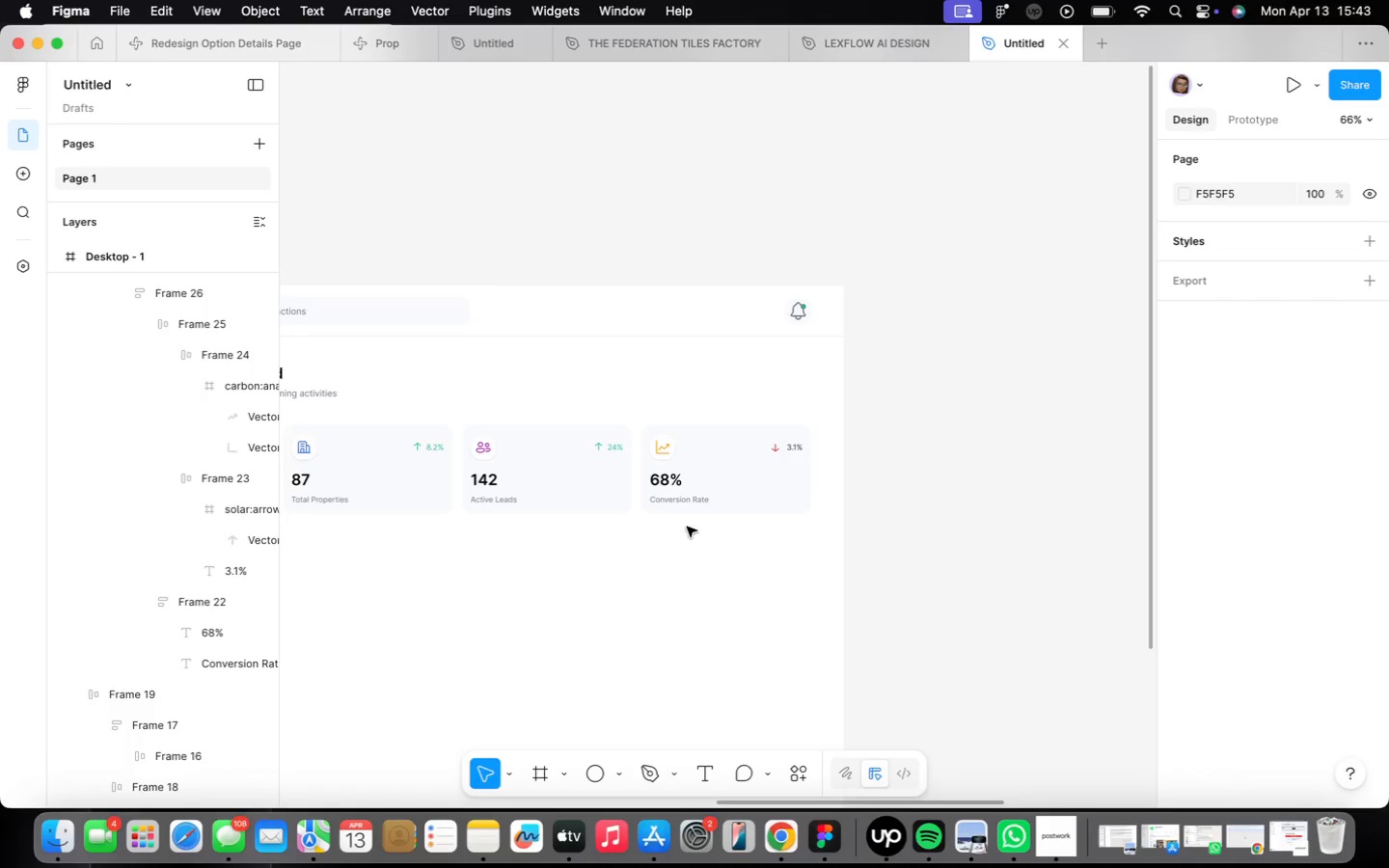 
left_click([996, 559])
 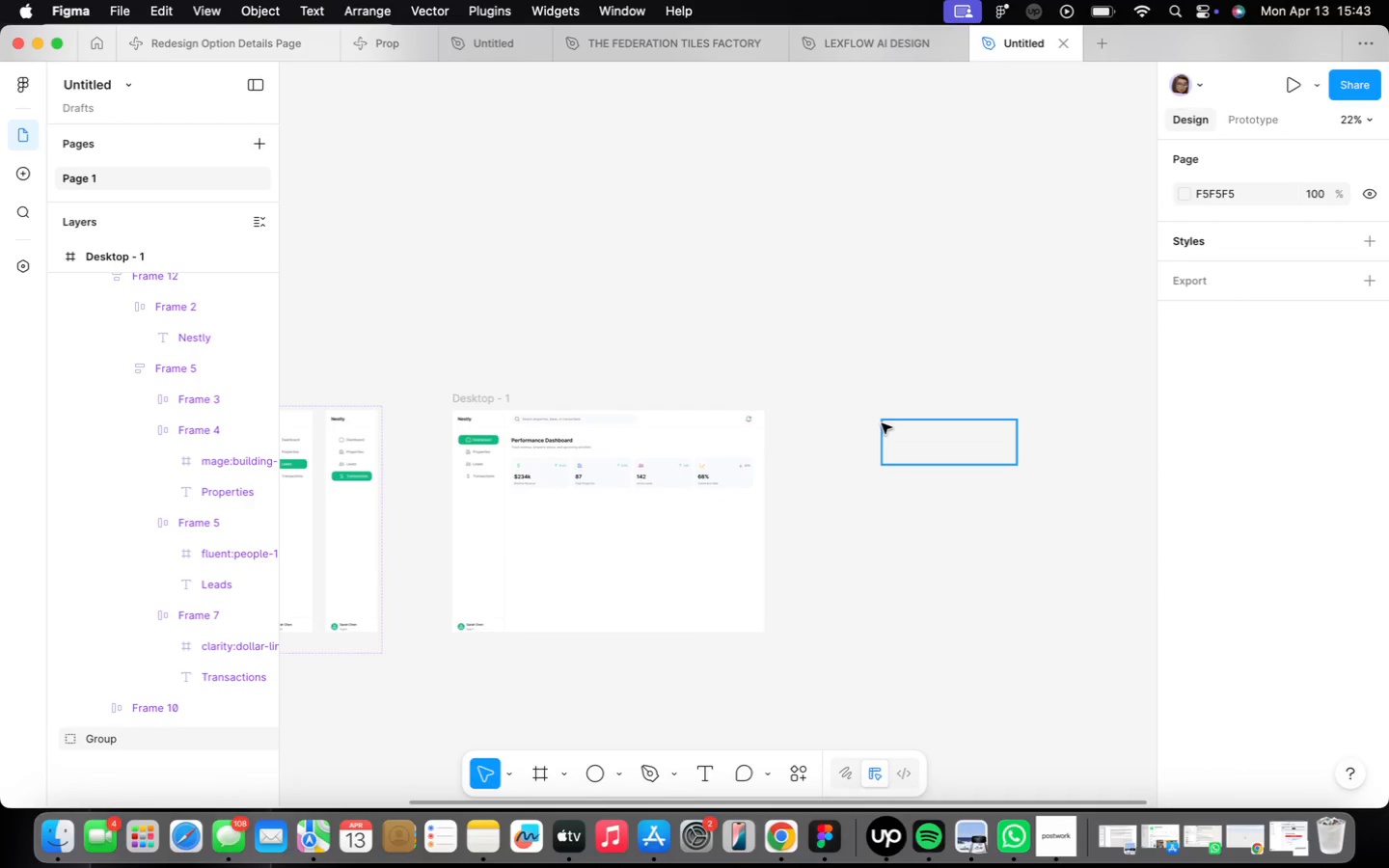 
left_click_drag(start_coordinate=[943, 323], to_coordinate=[1065, 545])
 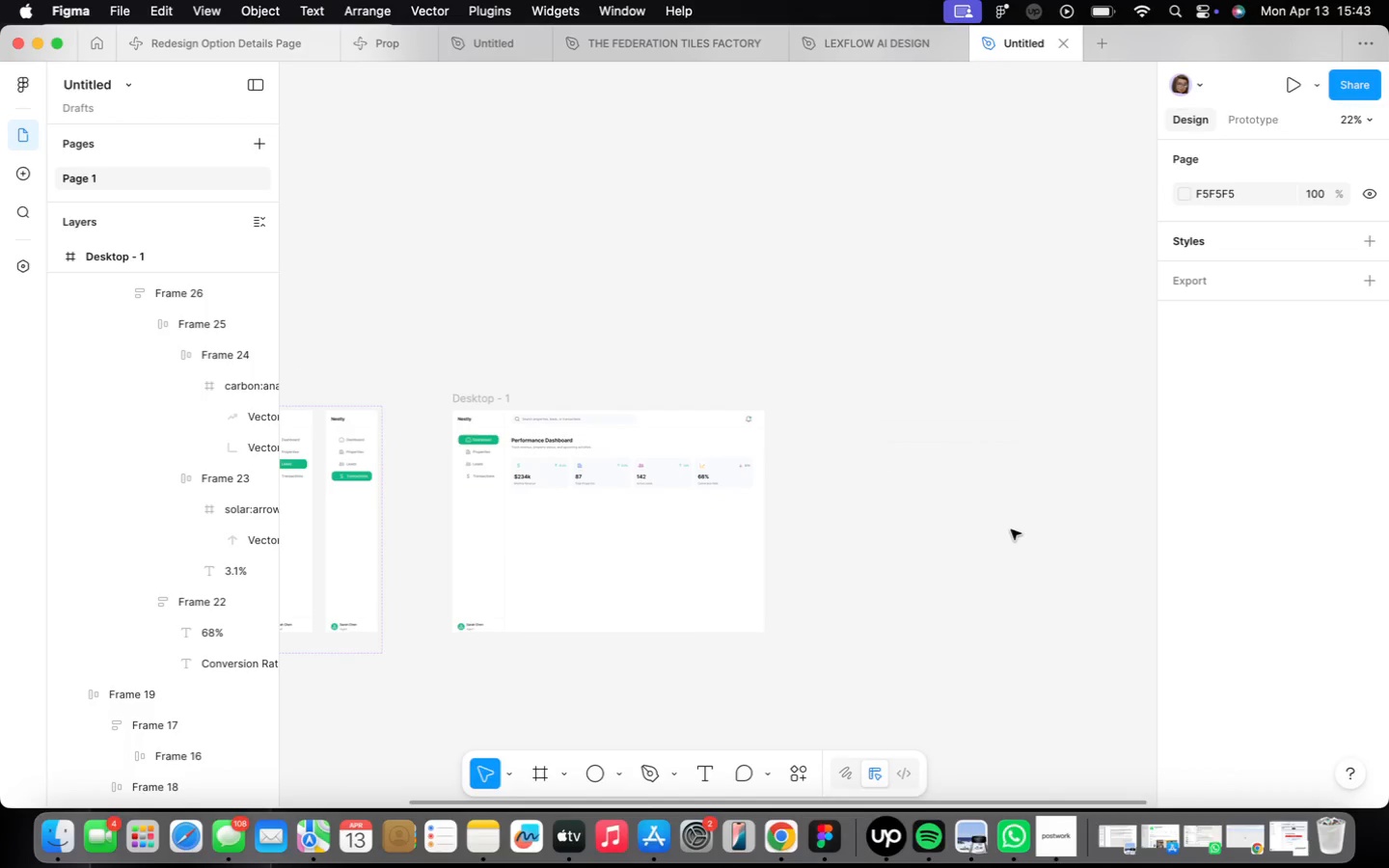 
wait(9.33)
 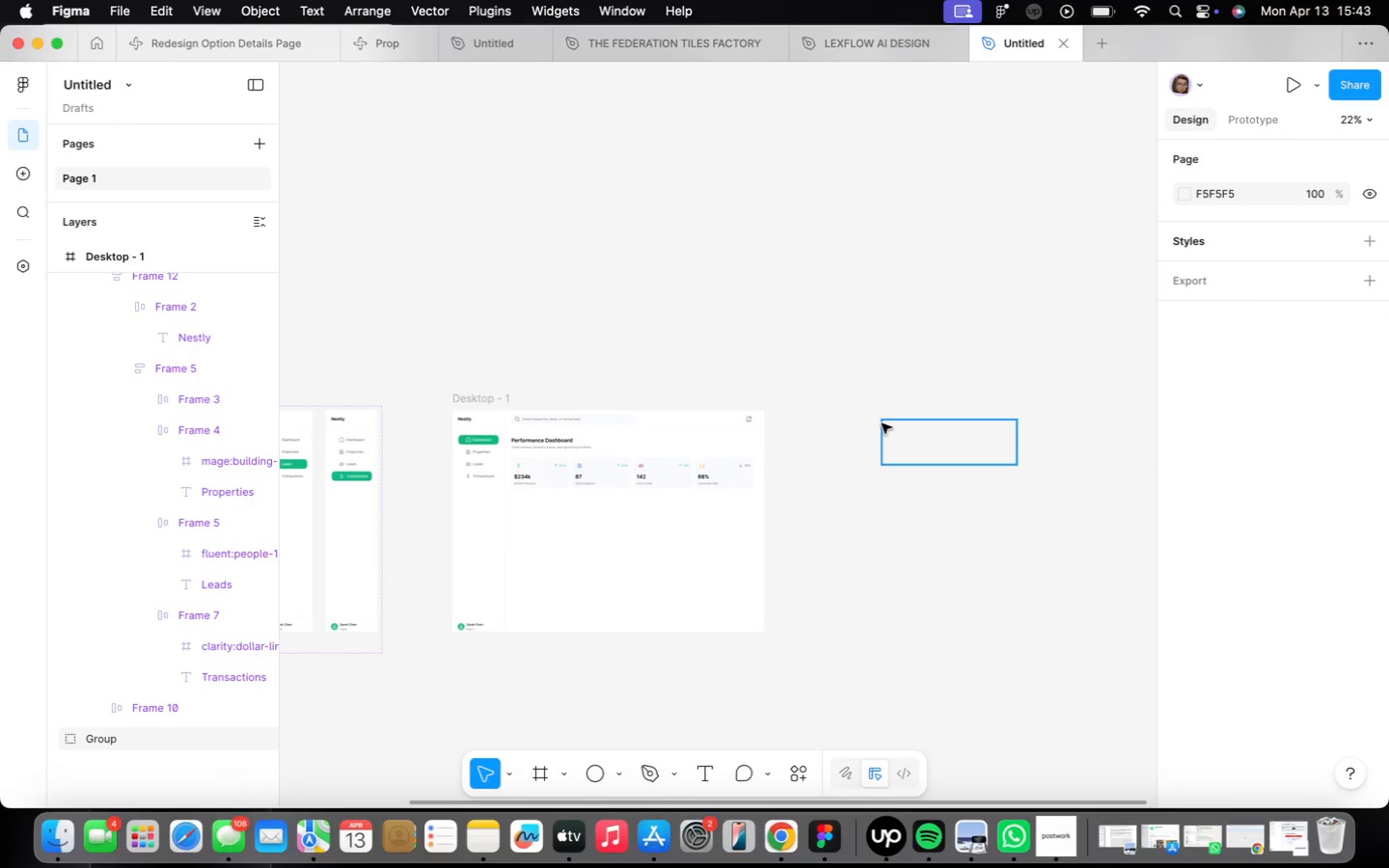 
scroll: coordinate [550, 466], scroll_direction: up, amount: 8.0
 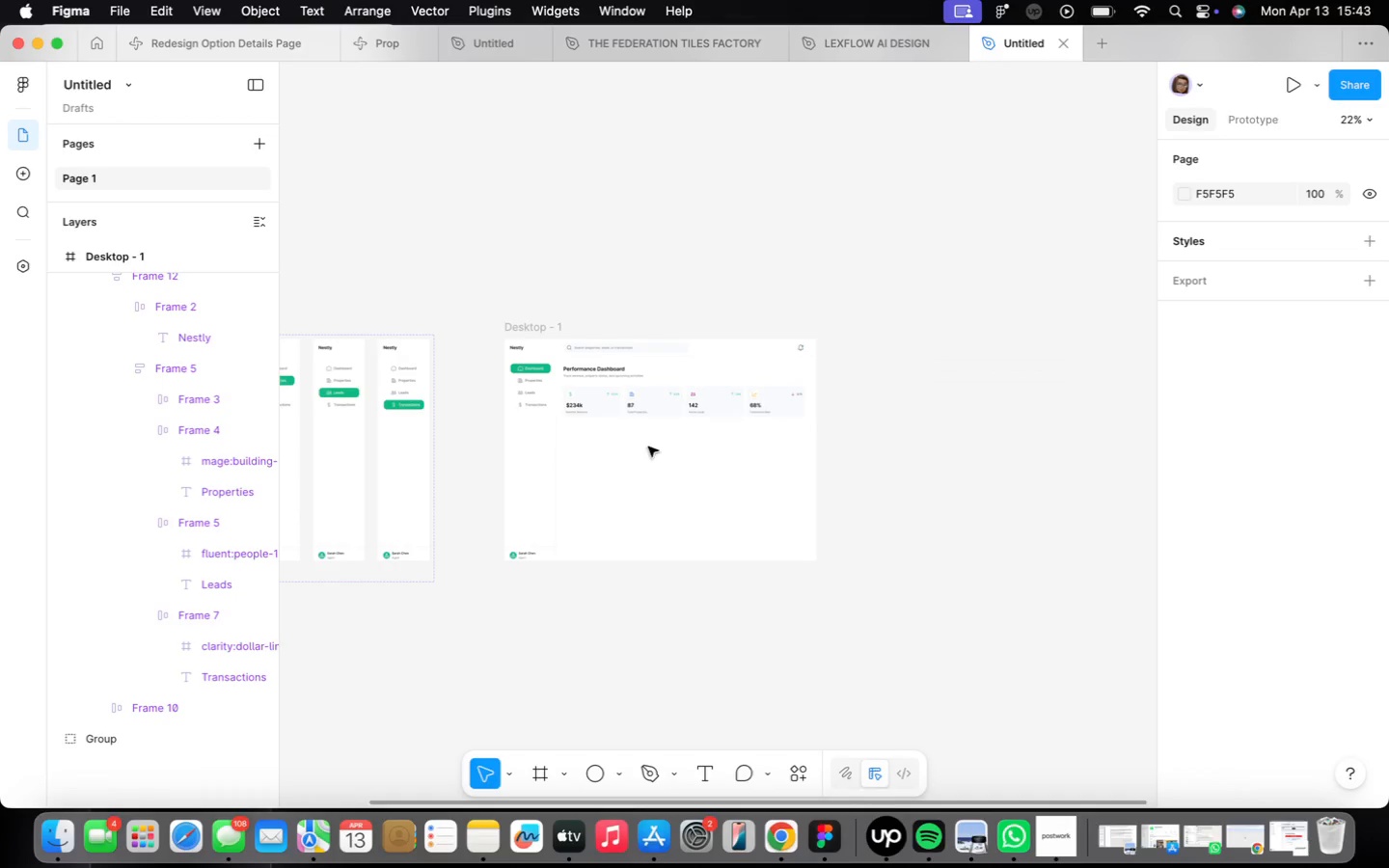 
key(F)
 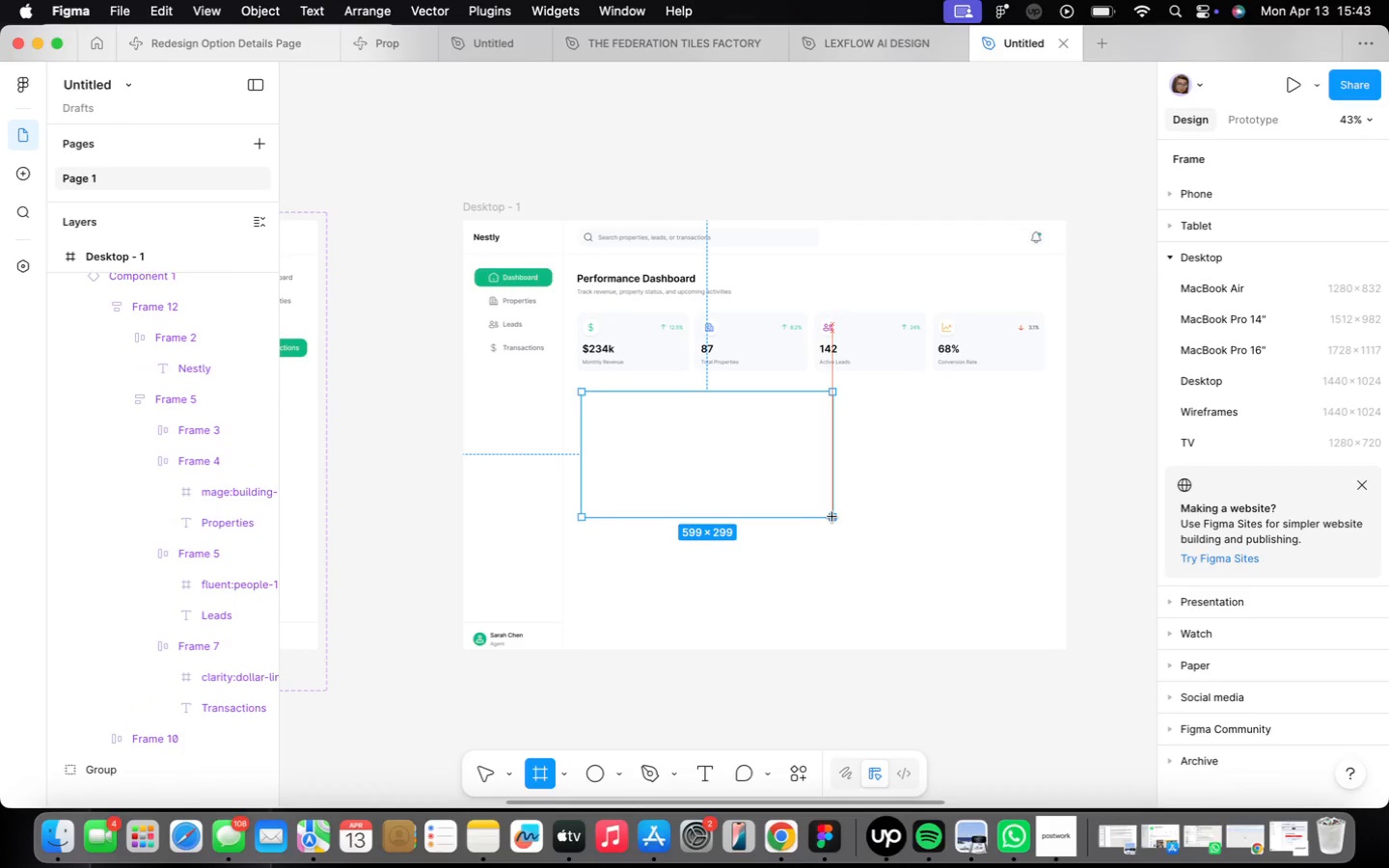 
left_click_drag(start_coordinate=[581, 391], to_coordinate=[852, 521])
 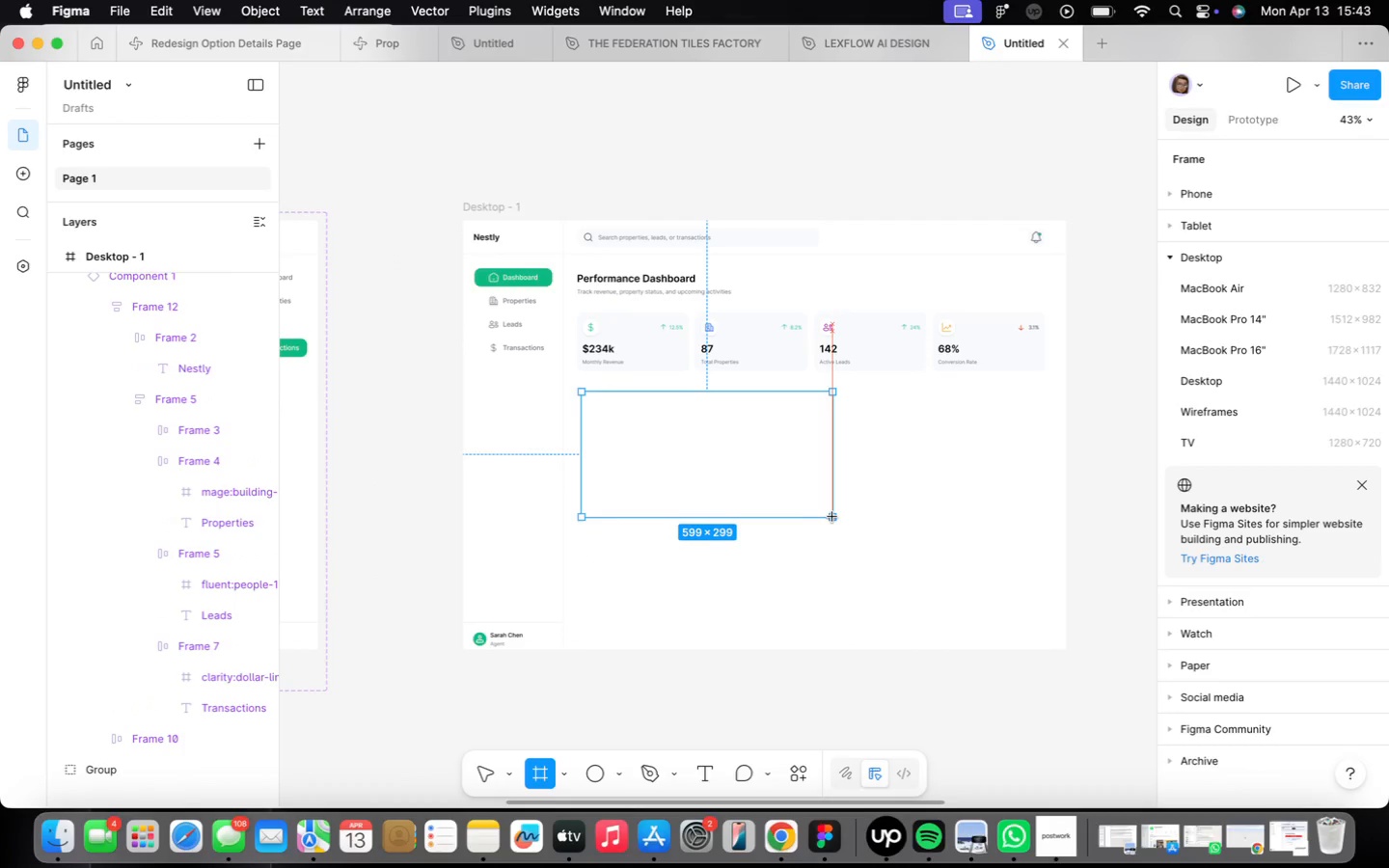 
type(735)
 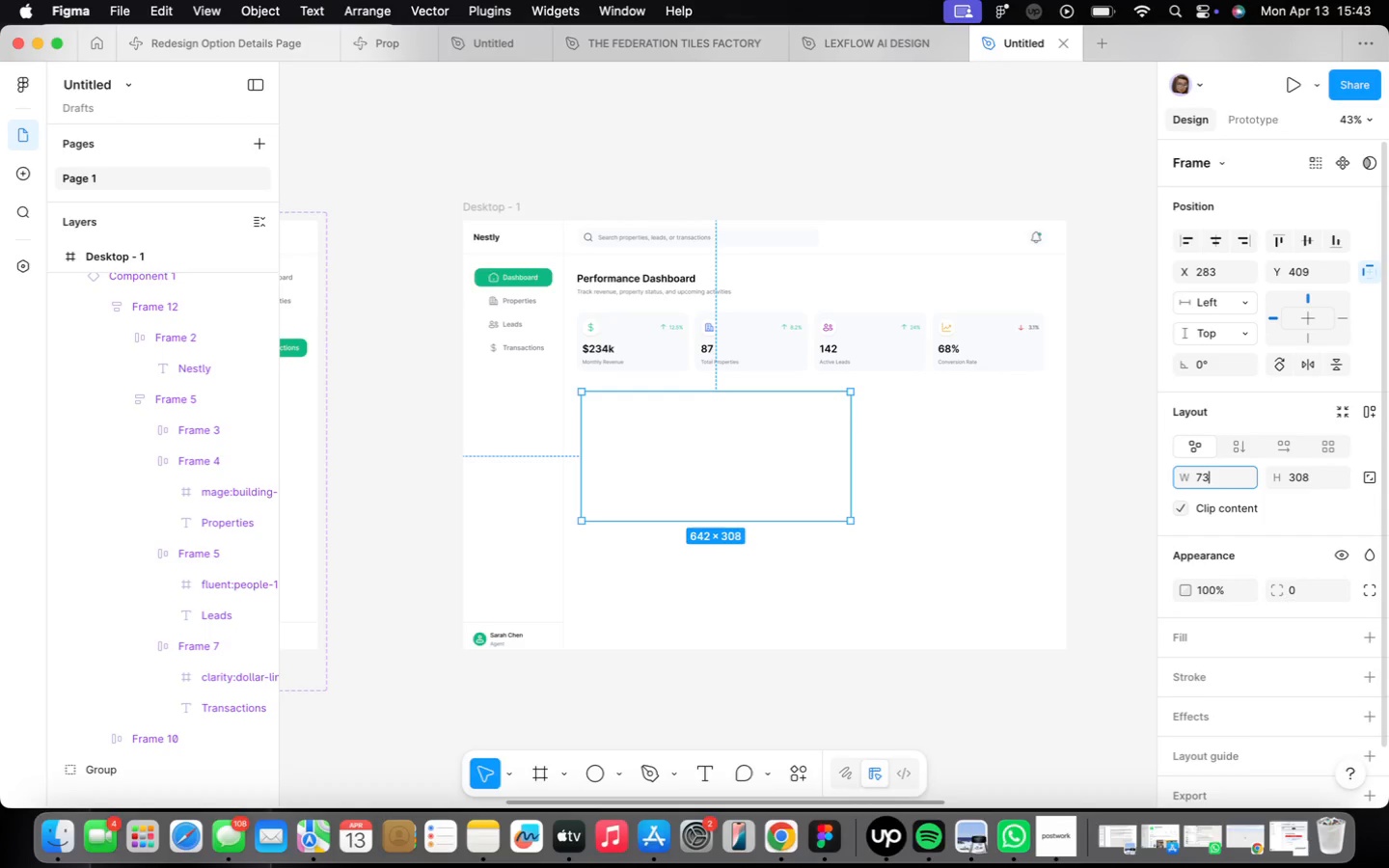 
key(Enter)
 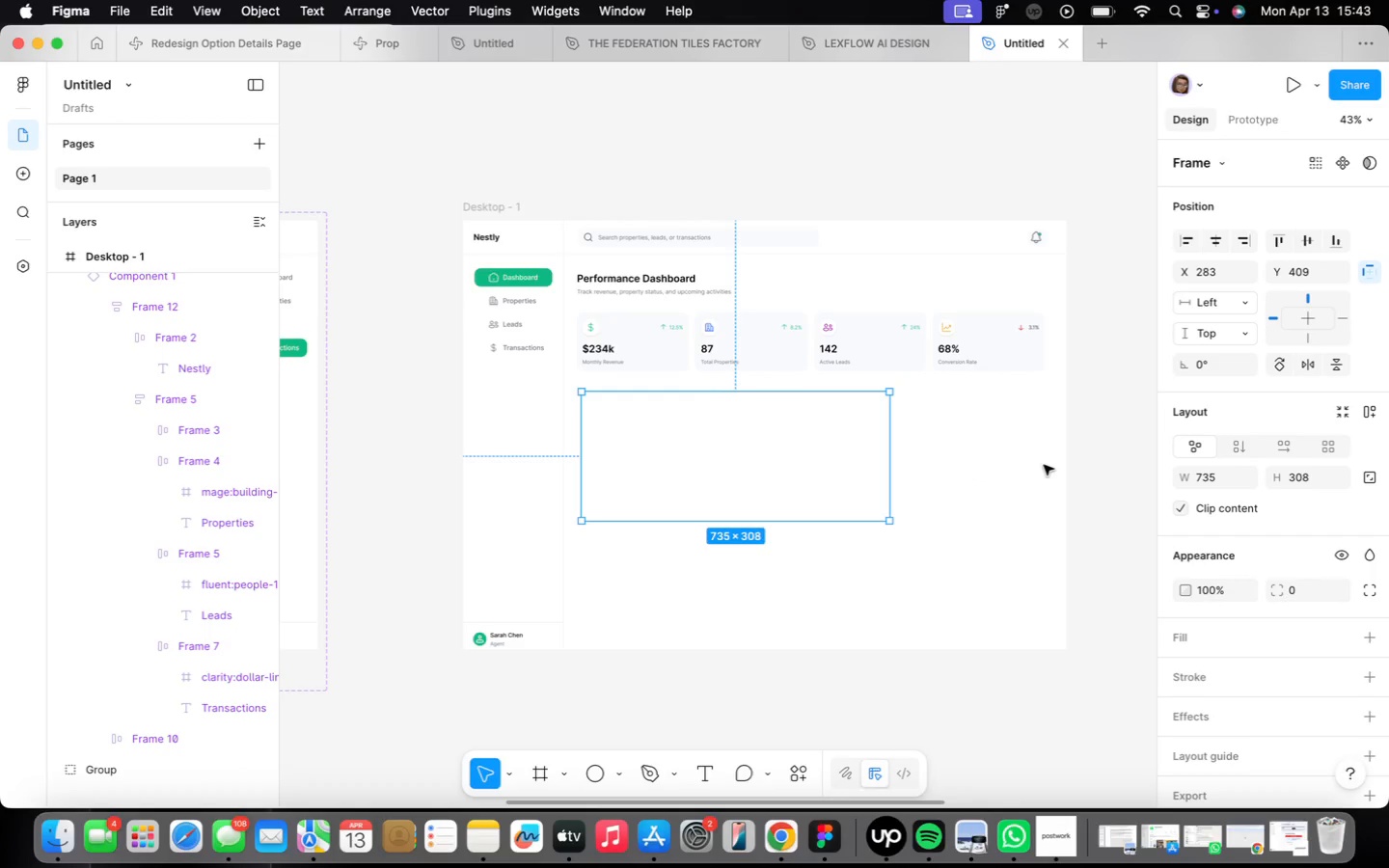 
wait(11.9)
 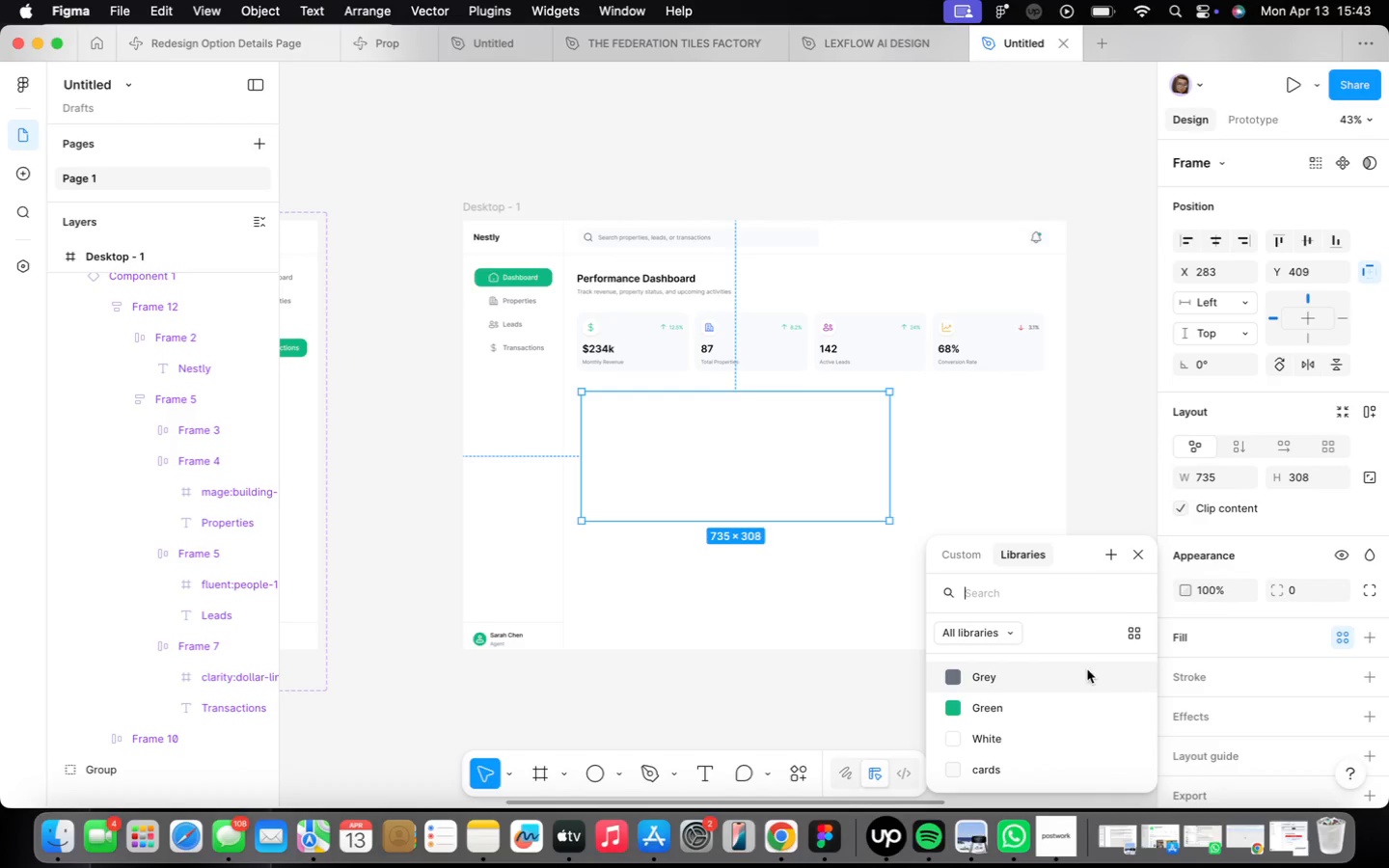 
left_click([1011, 764])
 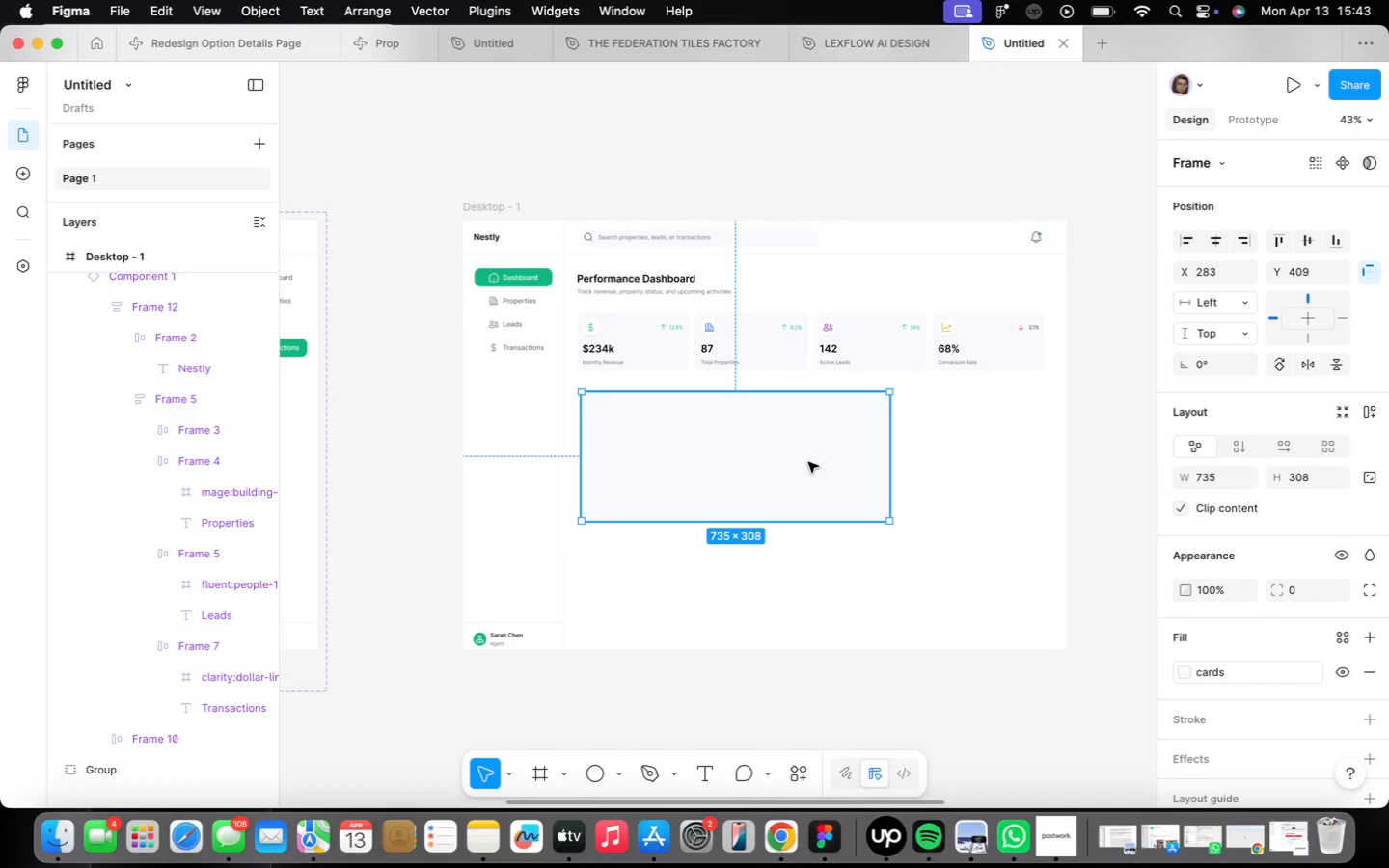 
hold_key(key=OptionLeft, duration=0.69)
left_click_drag(start_coordinate=[808, 462], to_coordinate=[885, 557])
 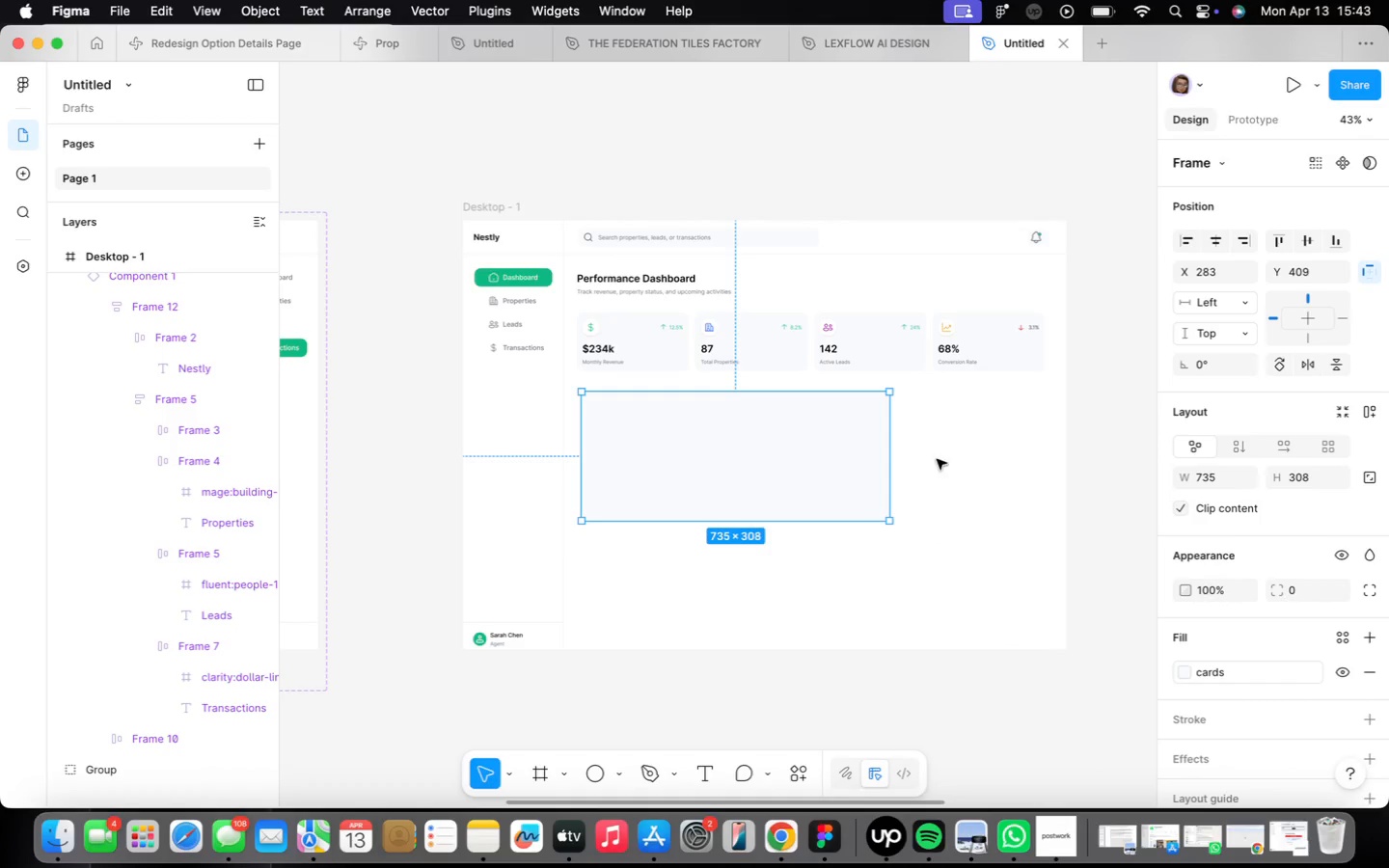 
left_click([1232, 479])
 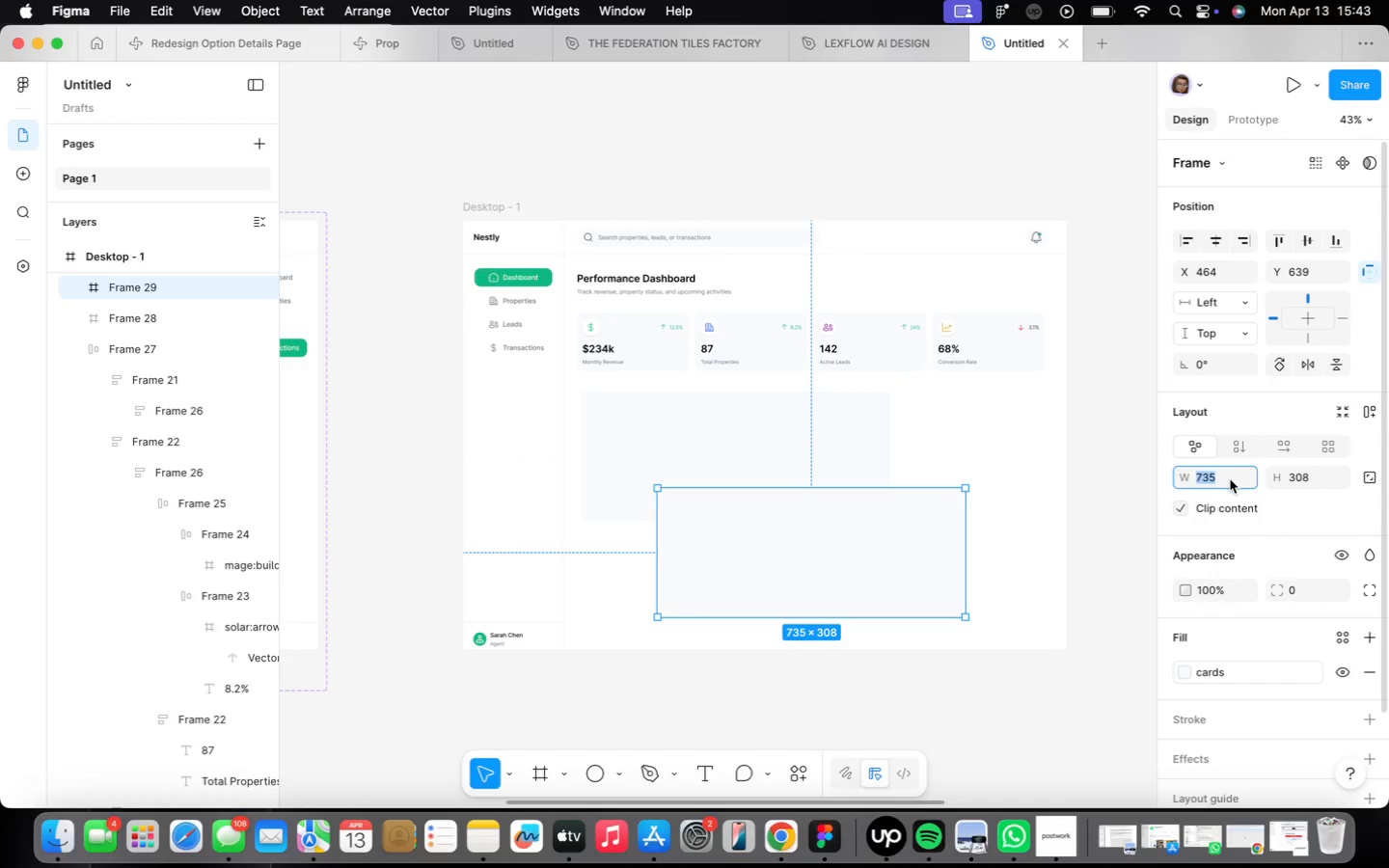 
type(356)
 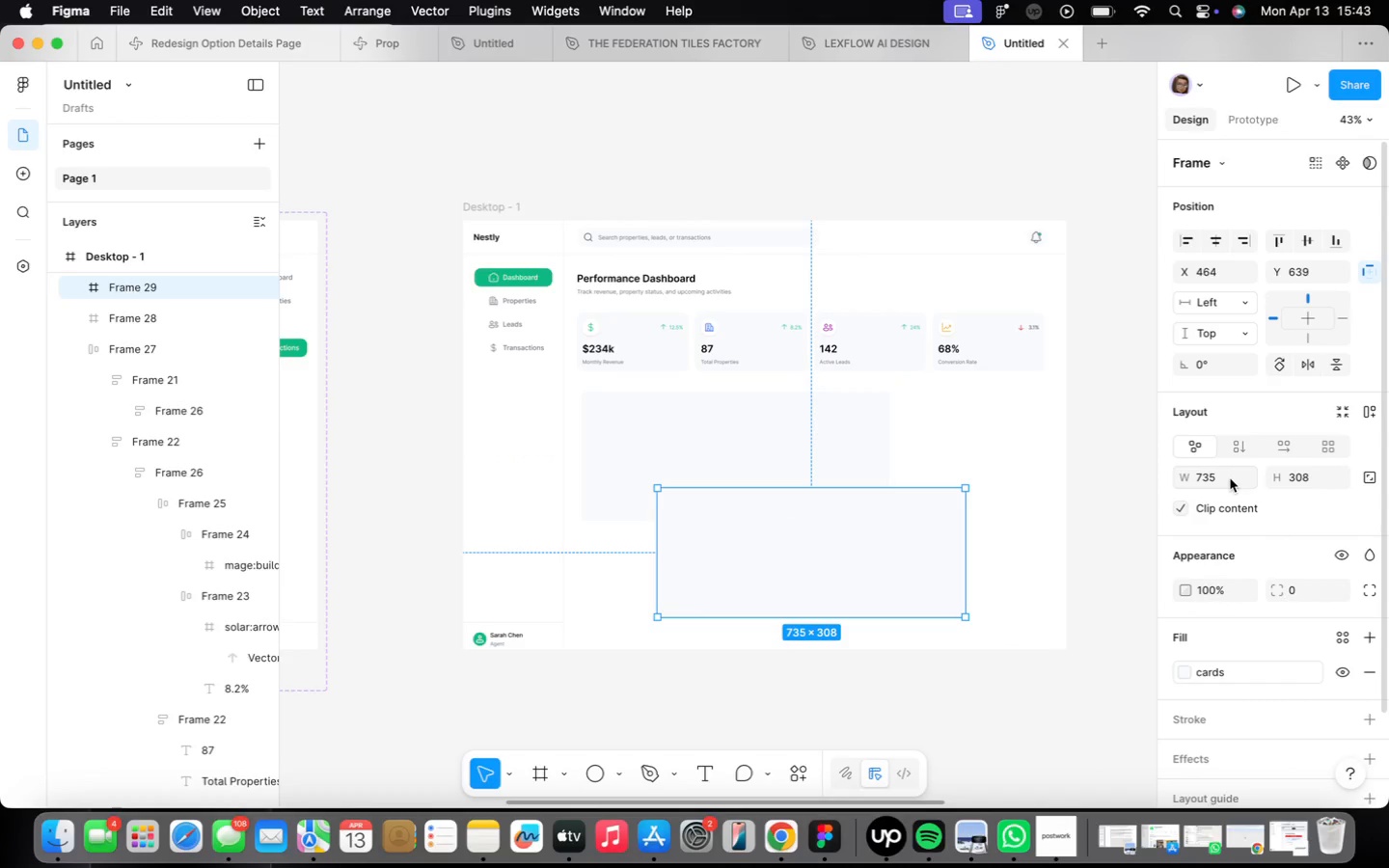 
key(Enter)
 